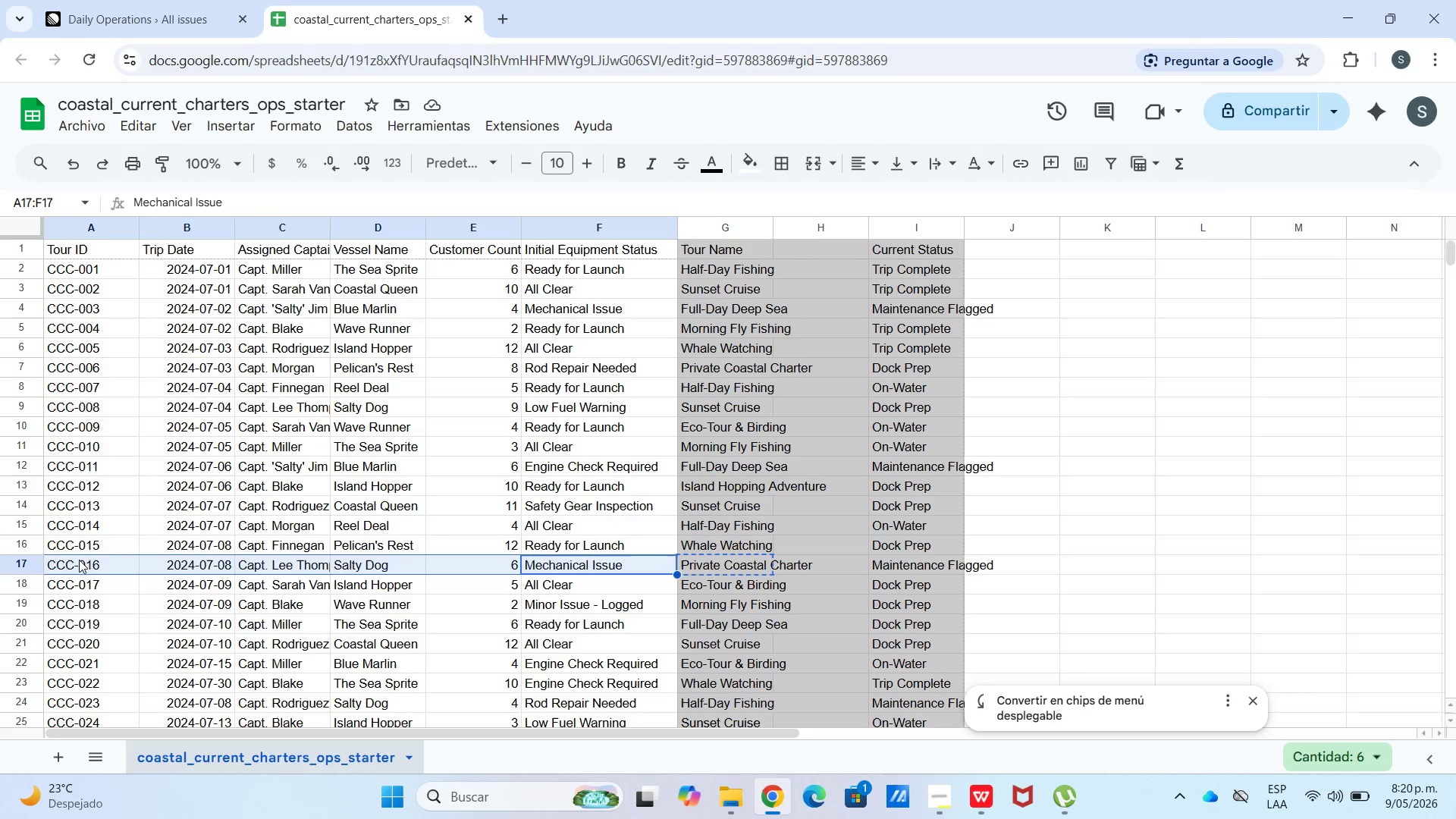 
key(Control+C)
 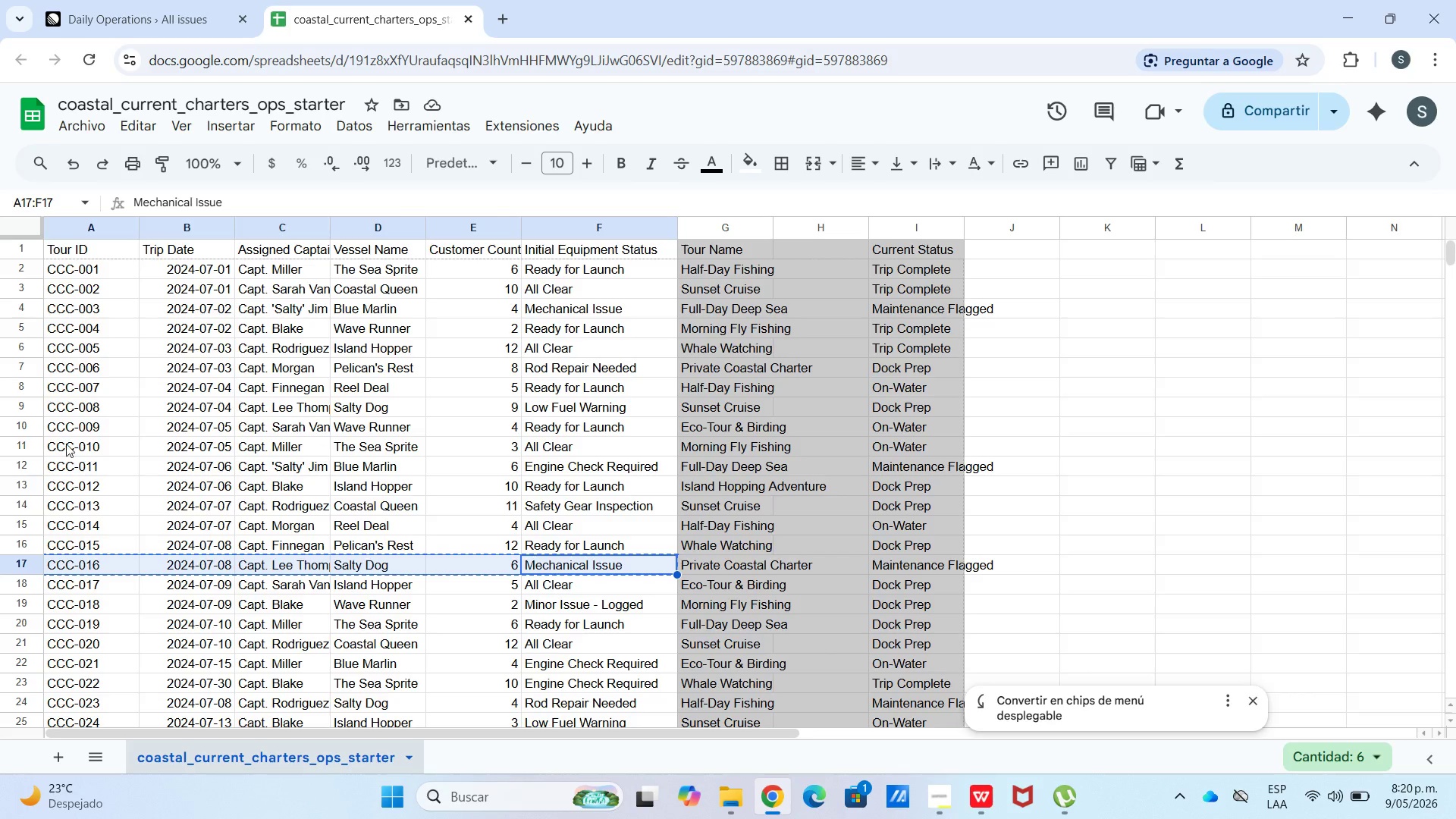 
left_click([86, 0])
 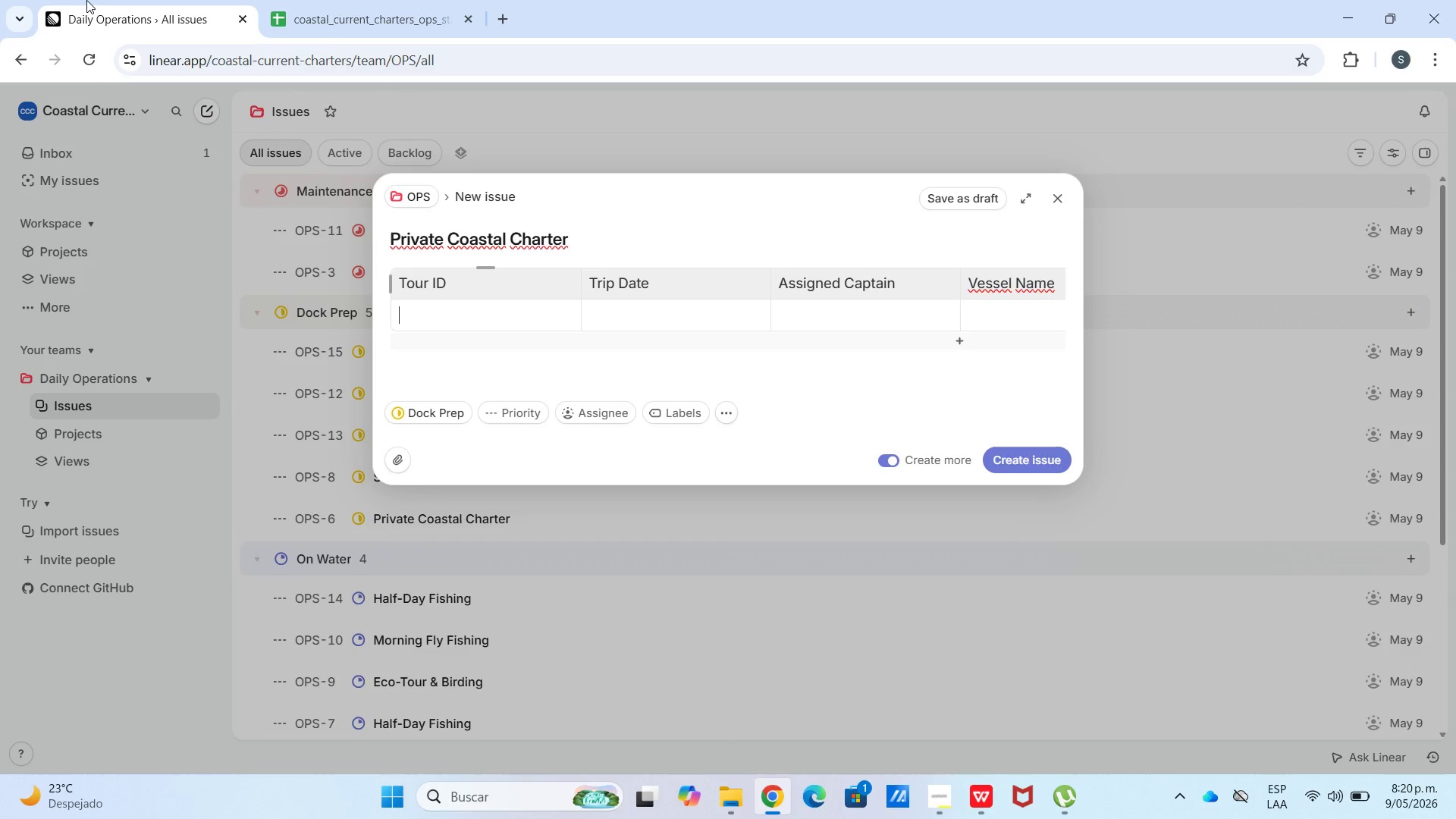 
hold_key(key=ControlLeft, duration=0.81)
 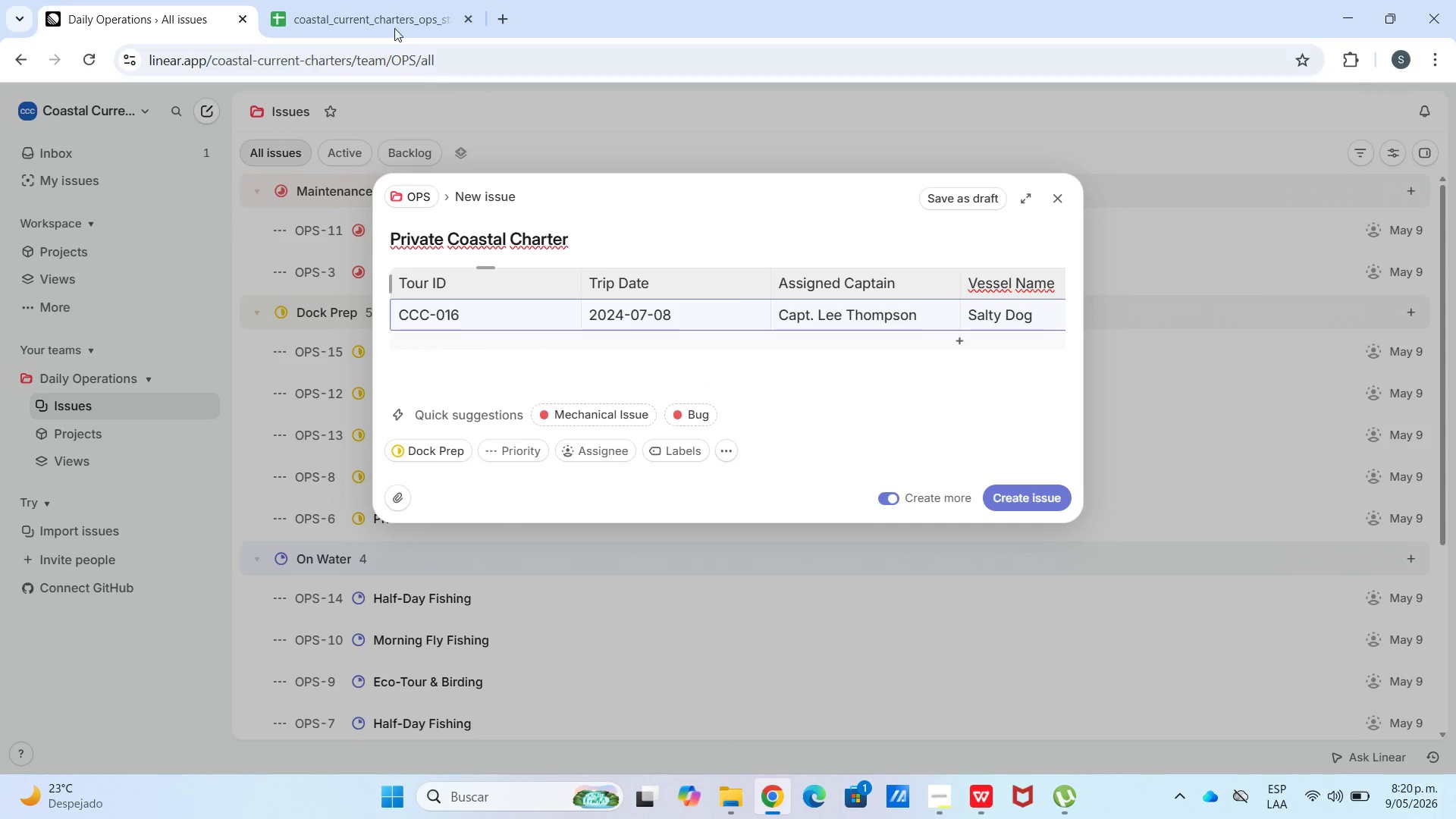 
left_click([378, 0])
 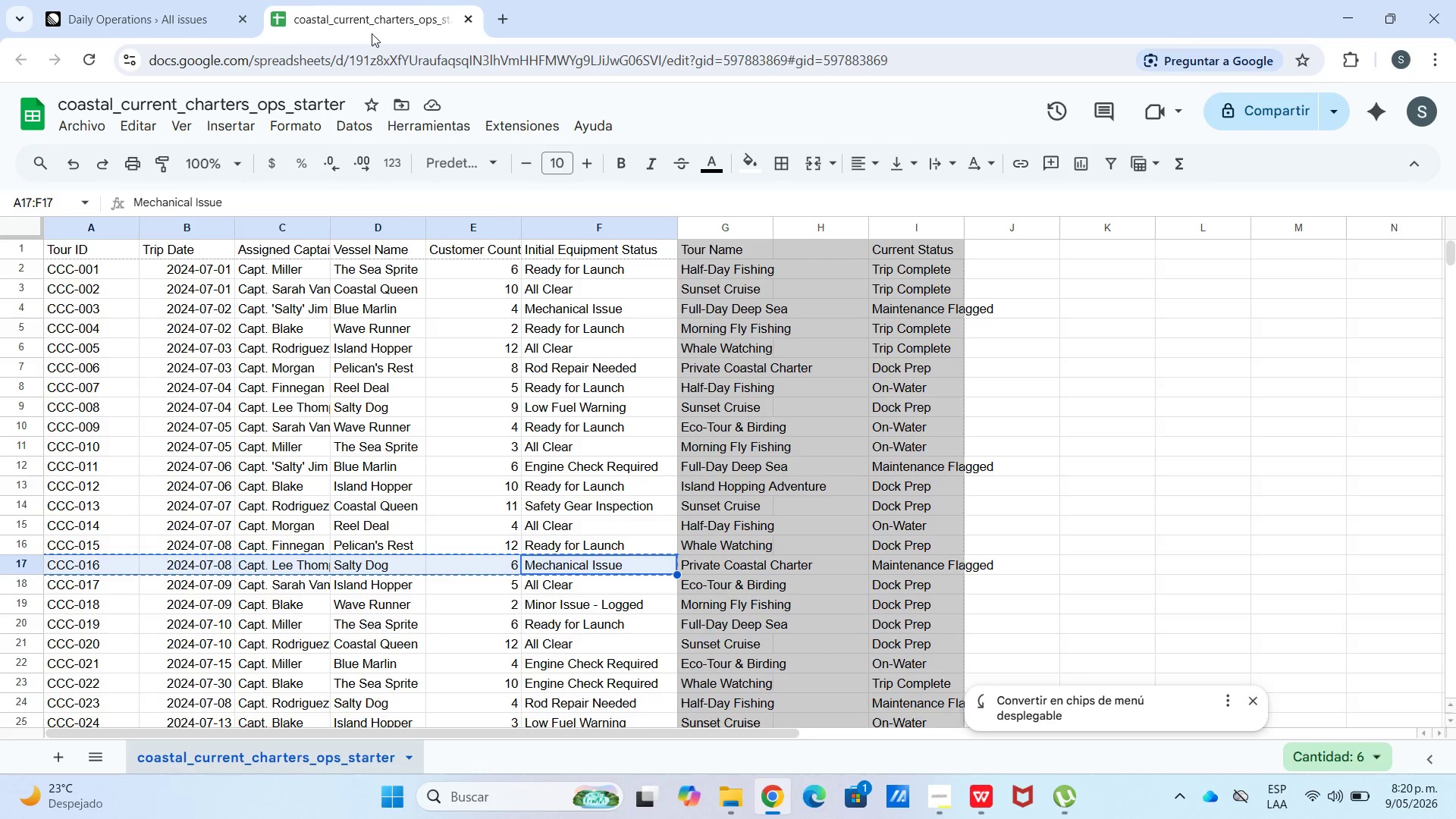 
mouse_move([352, 6])
 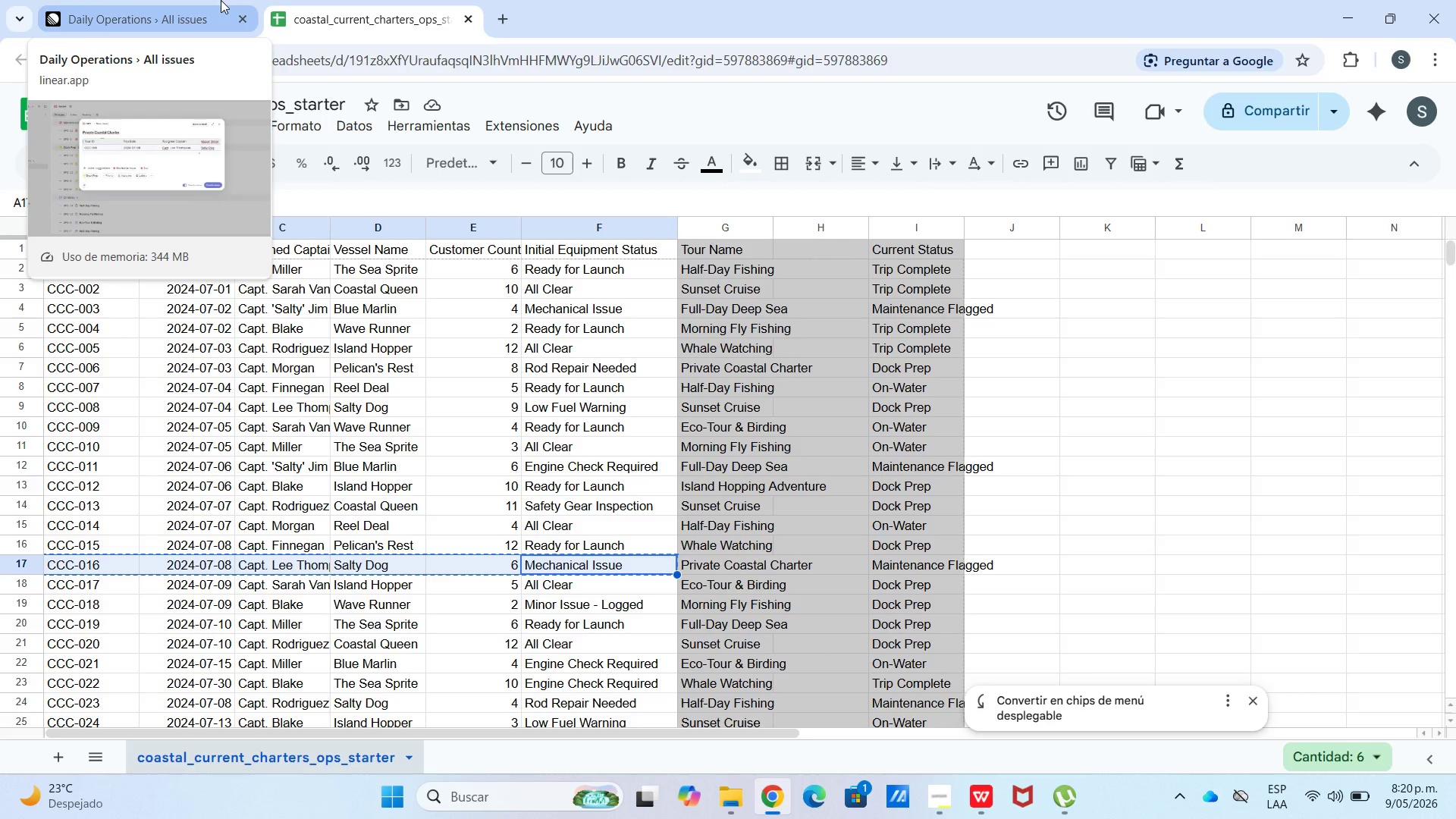 
left_click([221, 0])
 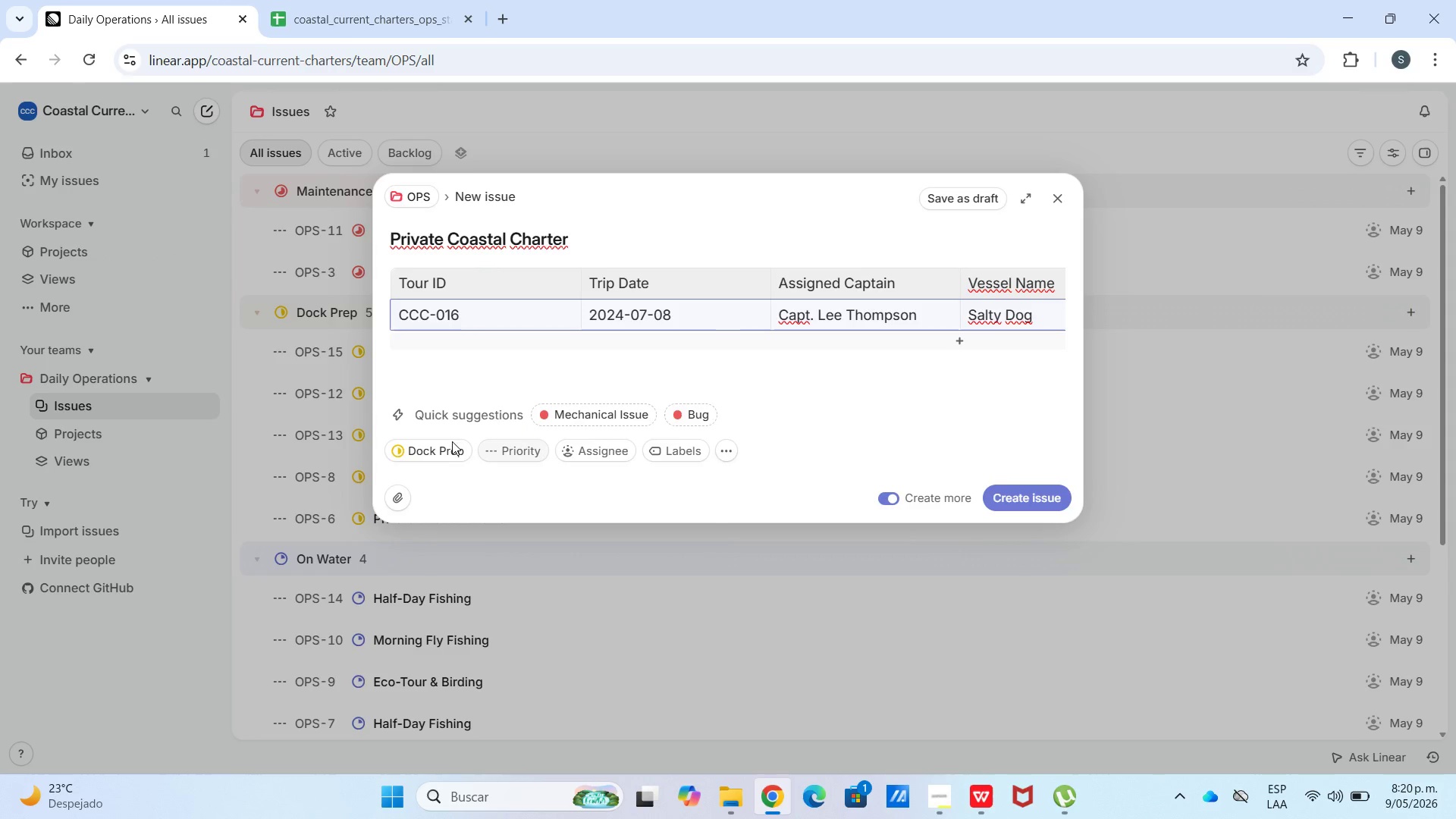 
left_click([420, 447])
 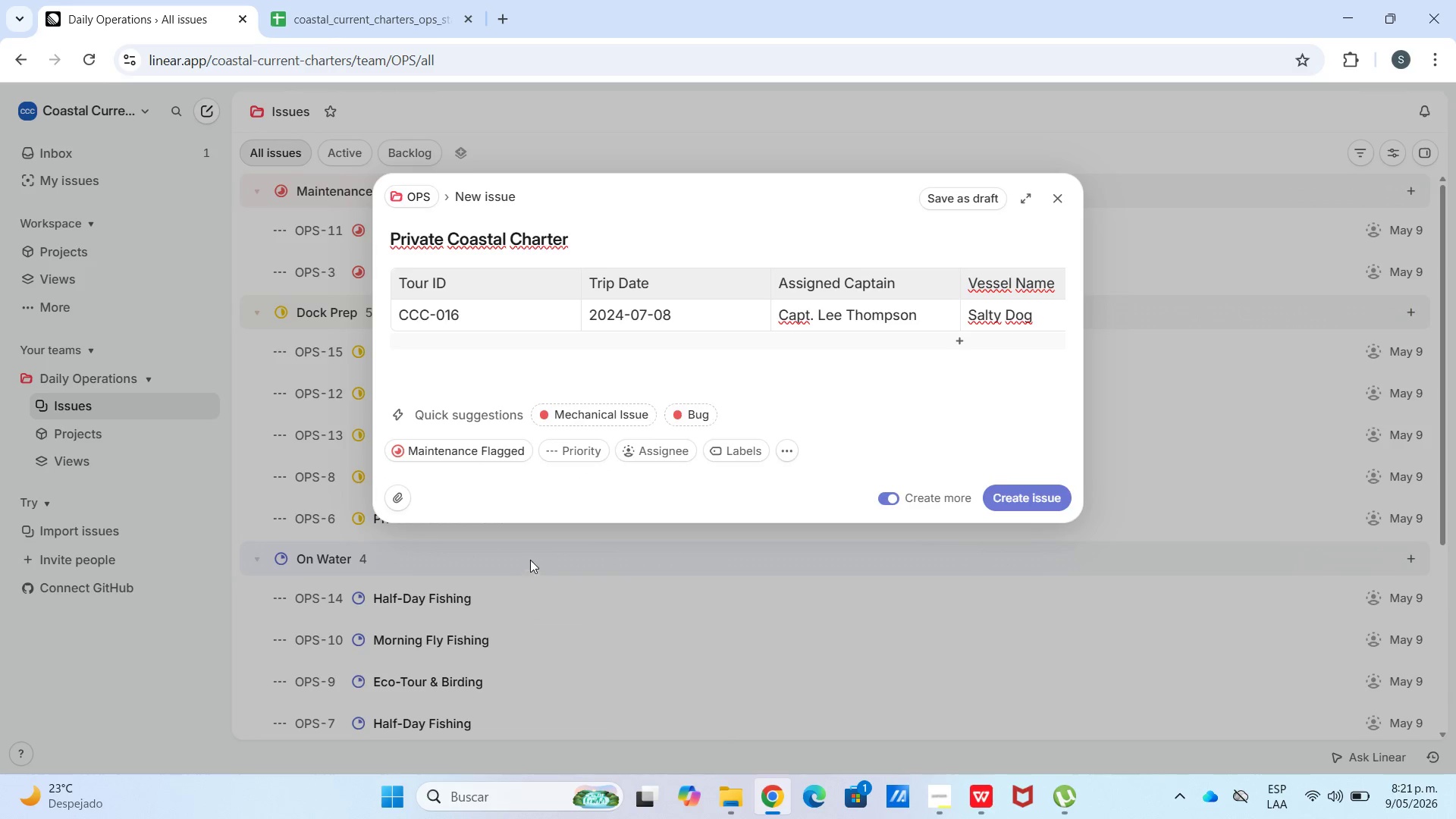 
wait(7.88)
 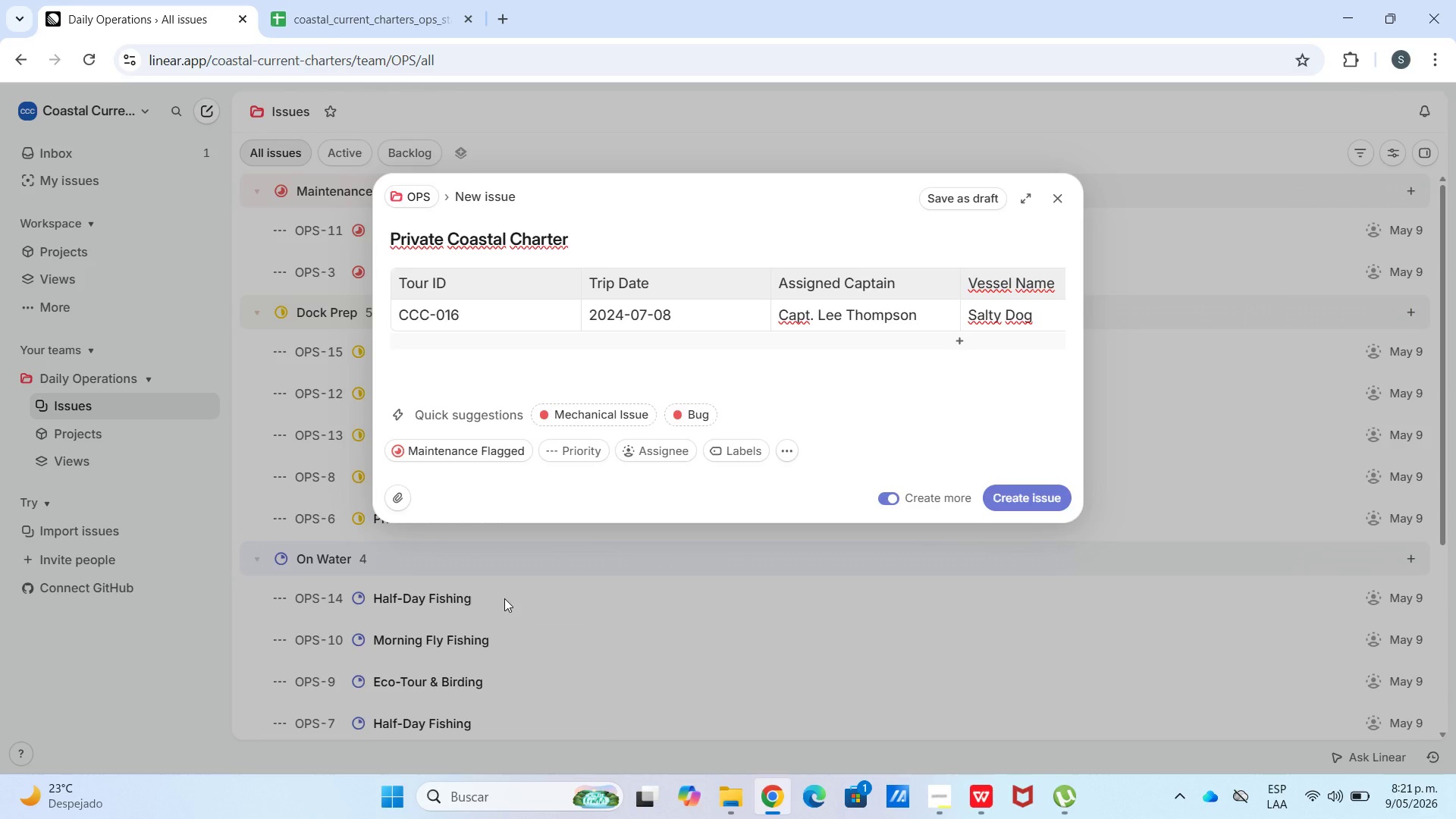 
left_click([1028, 500])
 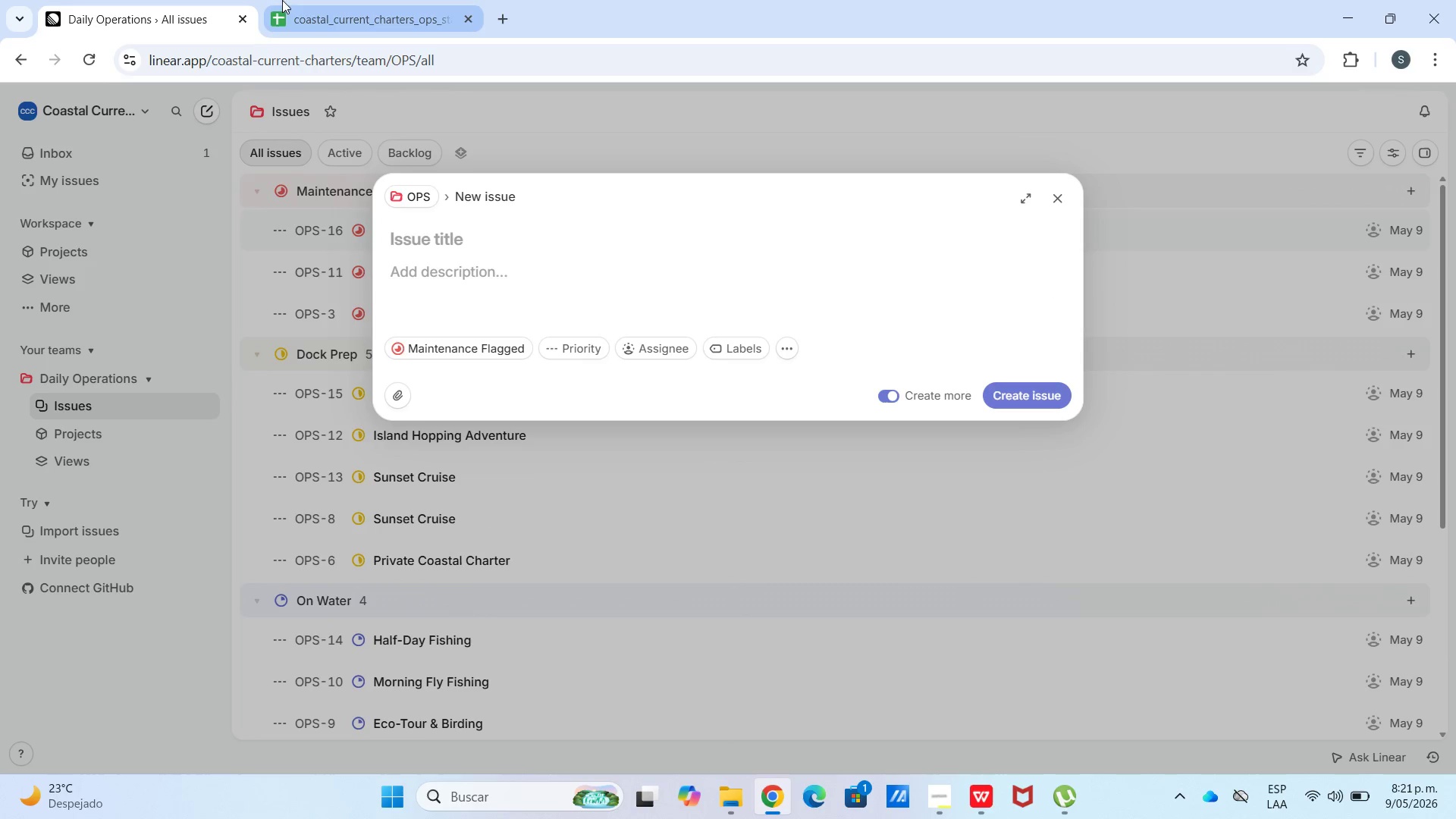 
left_click([360, 28])
 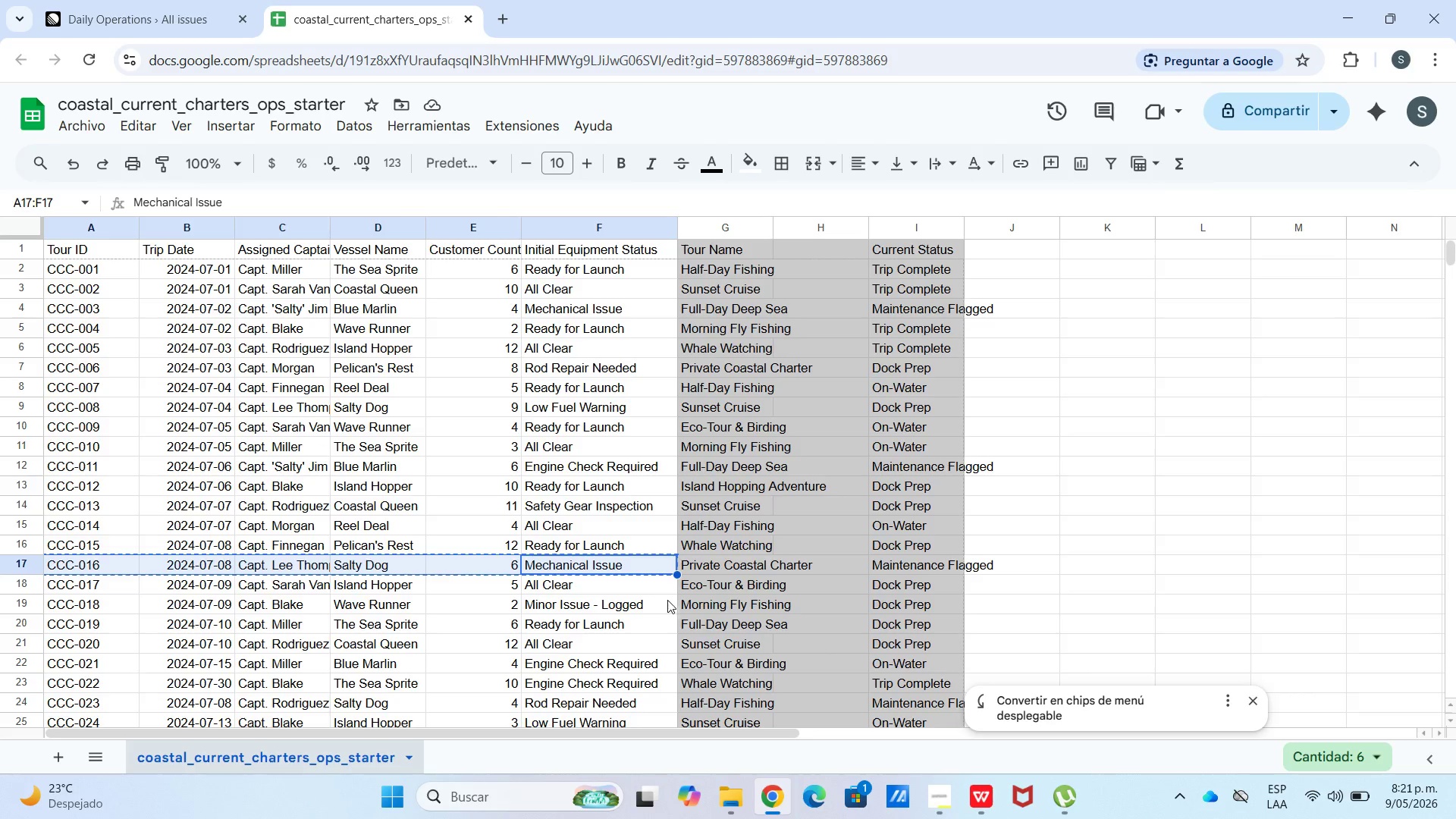 
left_click([692, 591])
 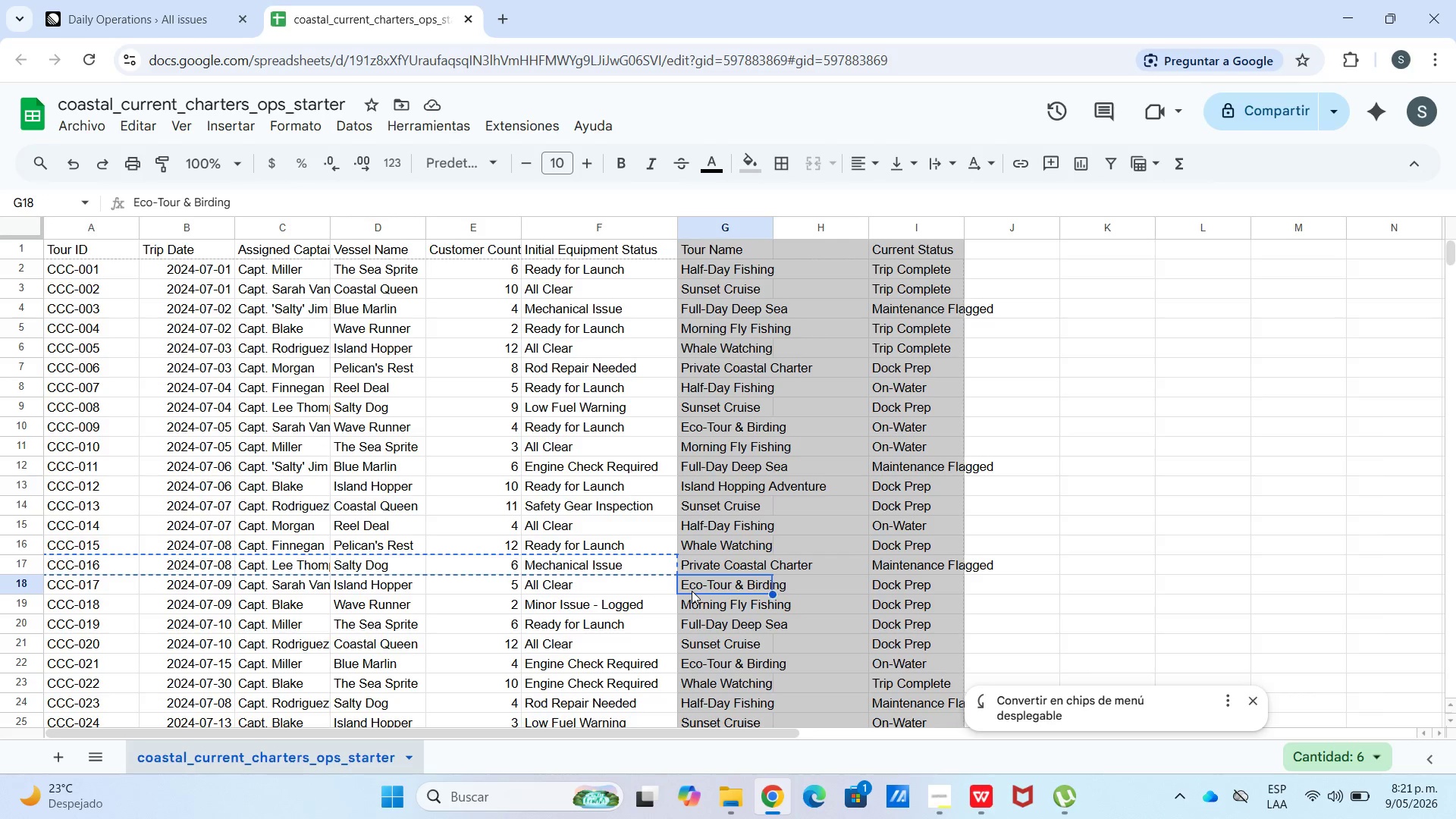 
key(Control+C)
 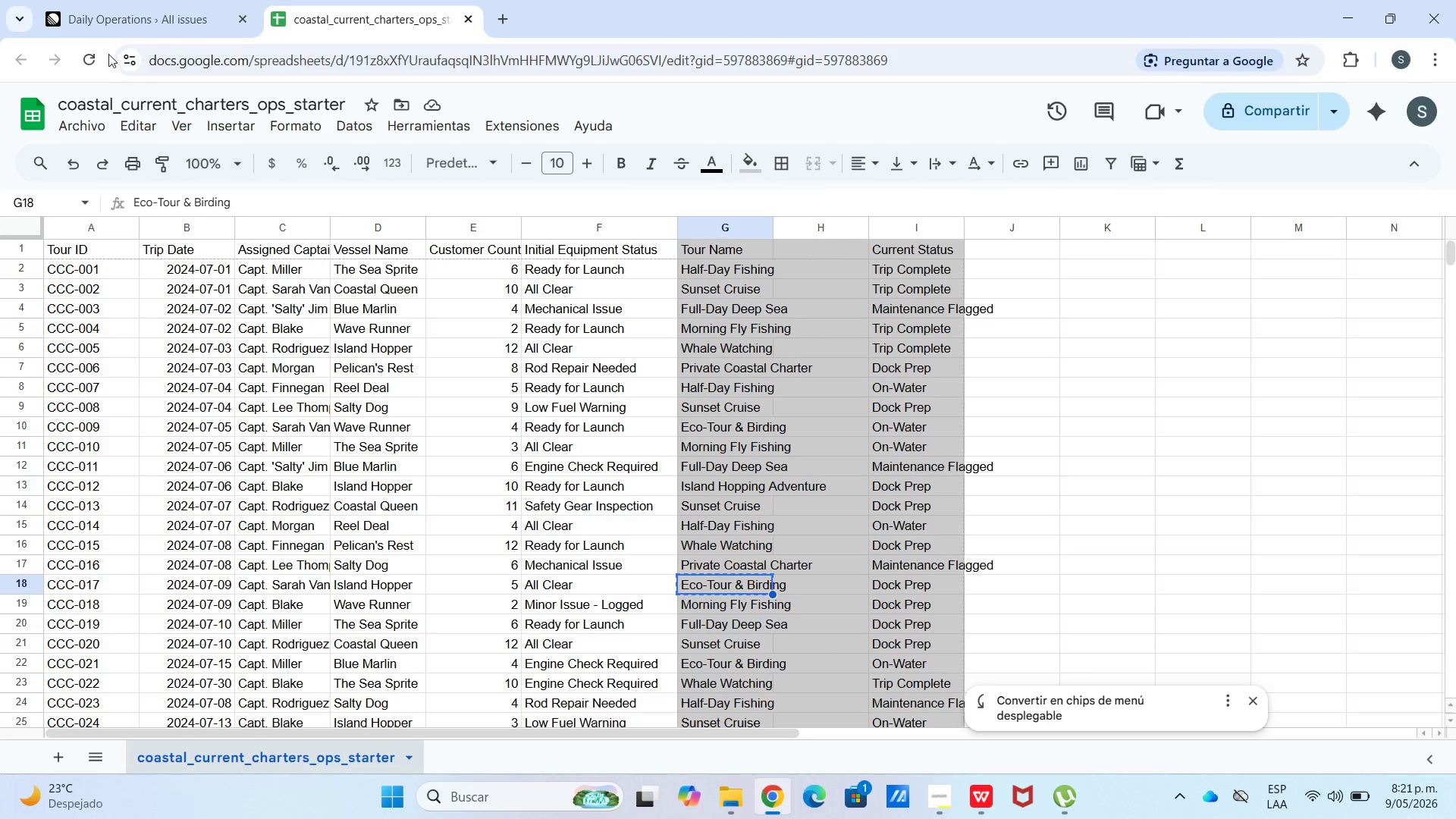 
left_click([111, 2])
 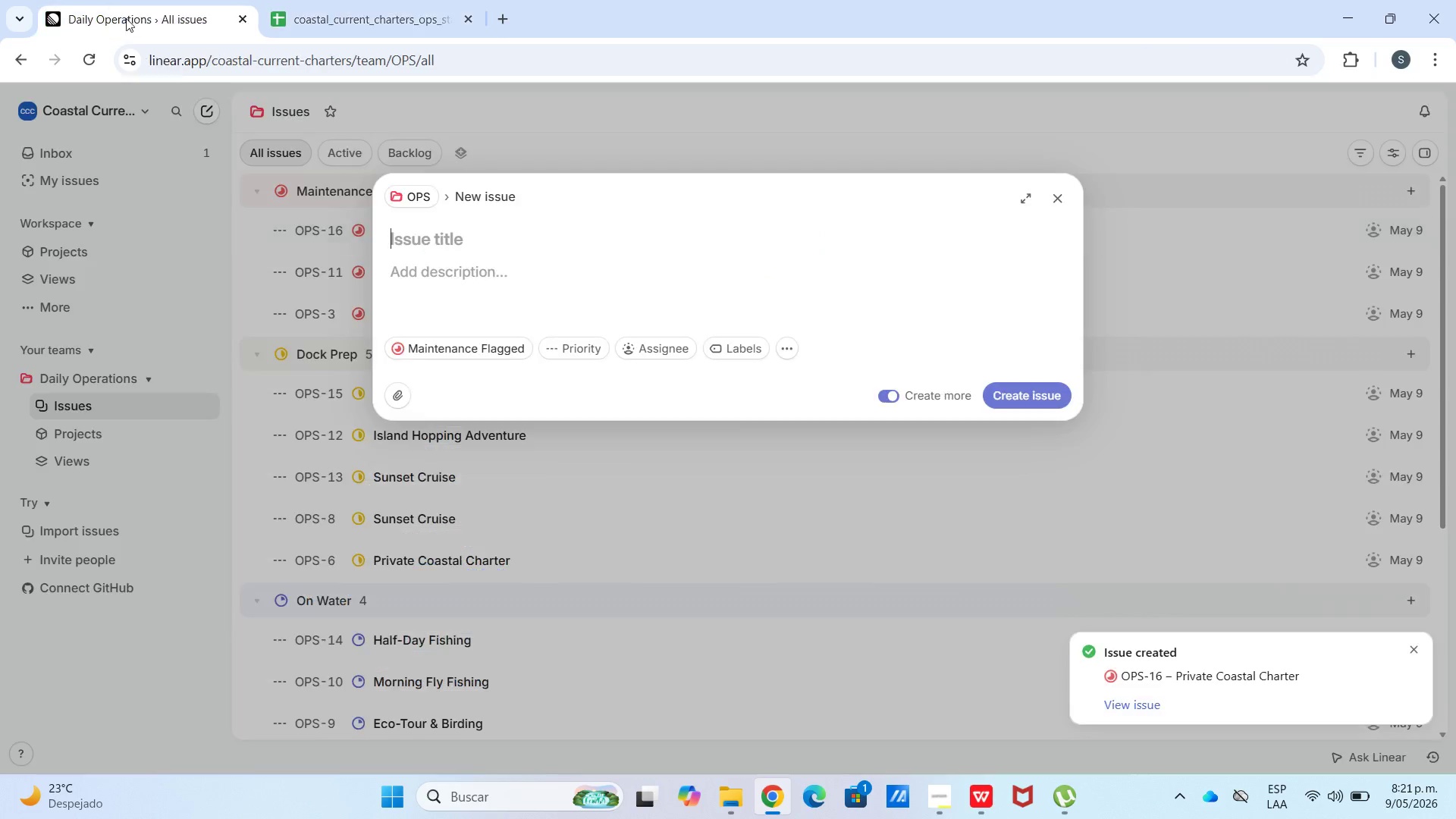 
key(Control+V)
 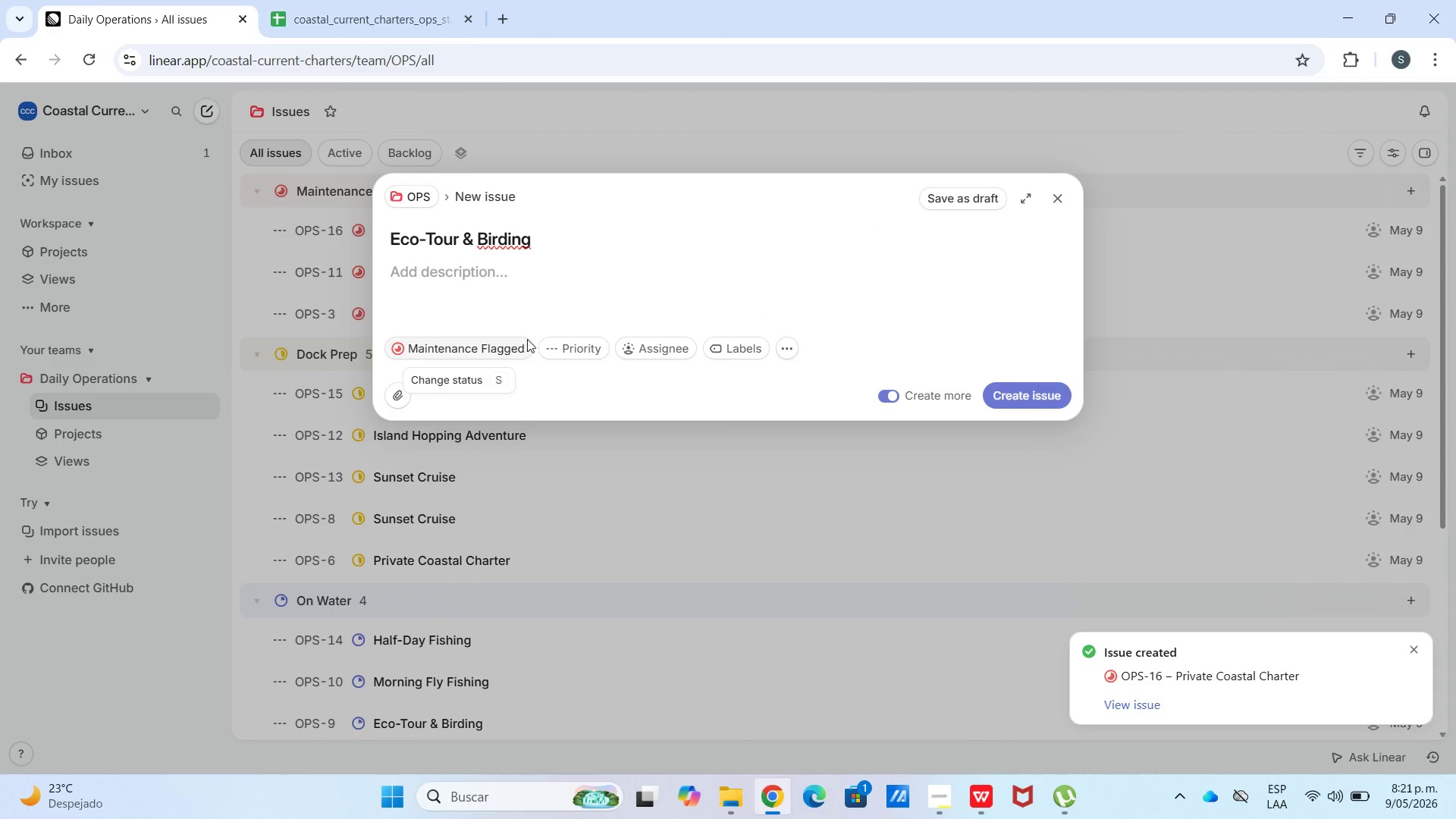 
left_click([491, 281])
 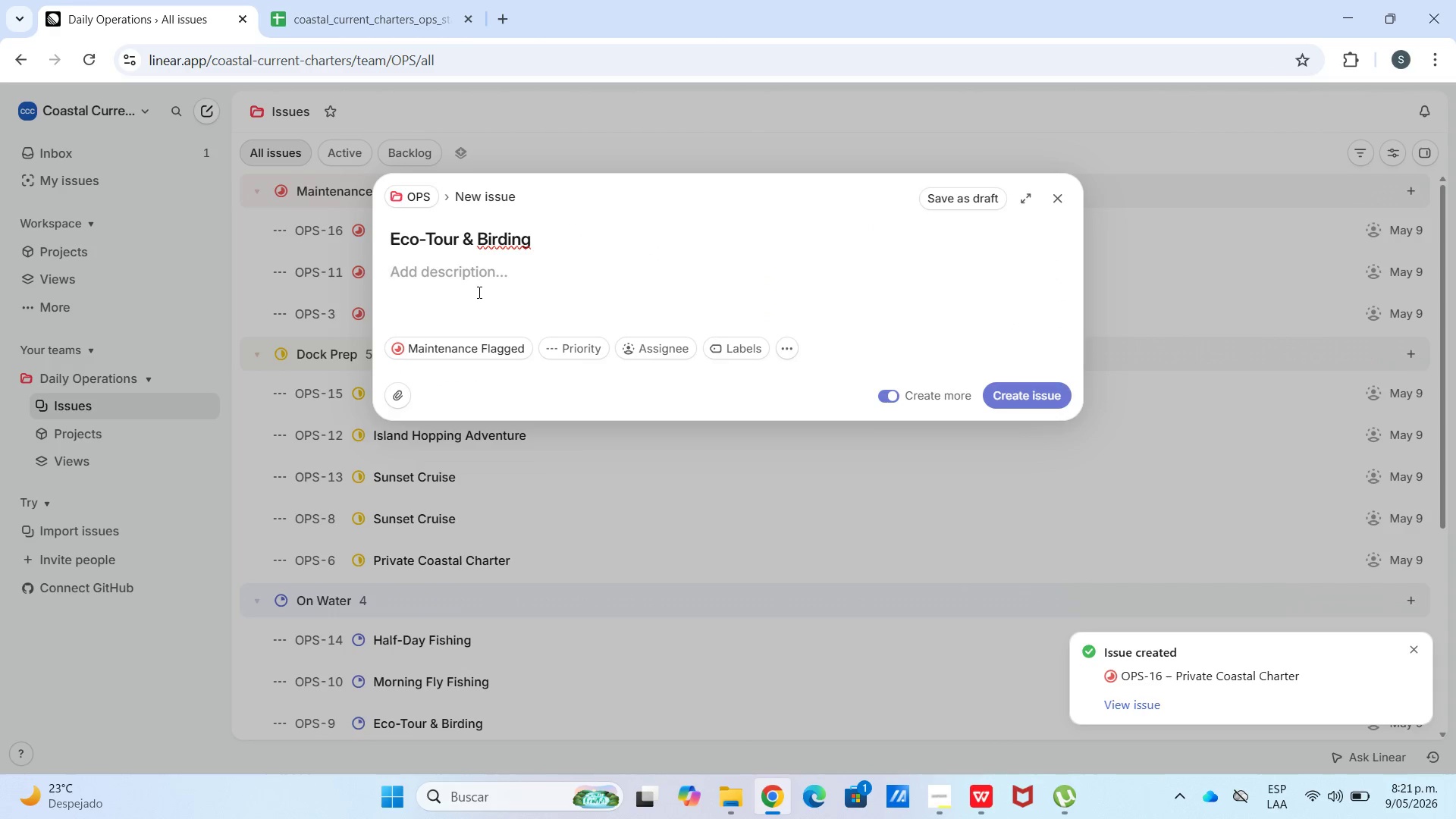 
key(Meta+V)
 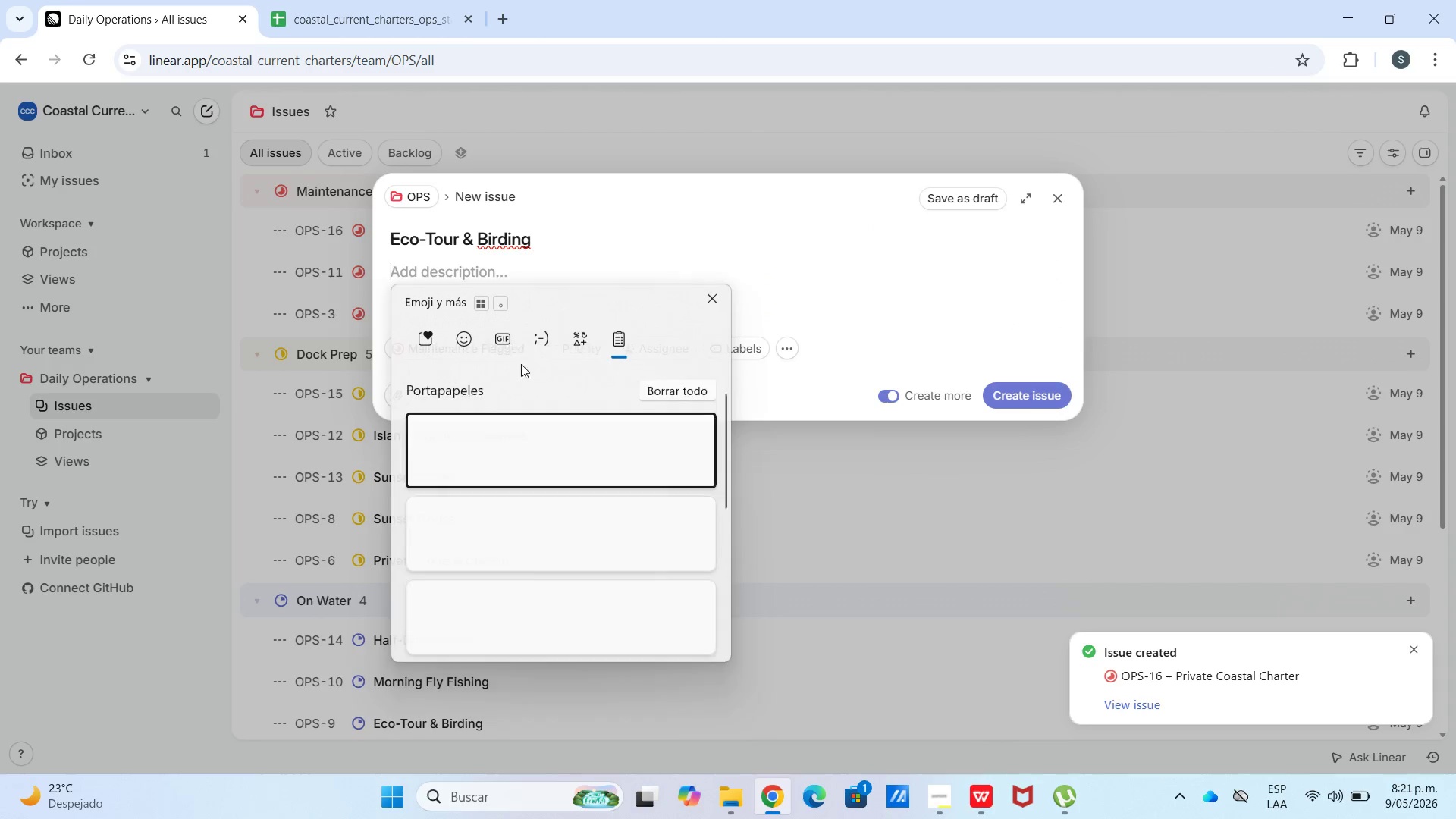 
scroll: coordinate [541, 519], scroll_direction: down, amount: 21.0
 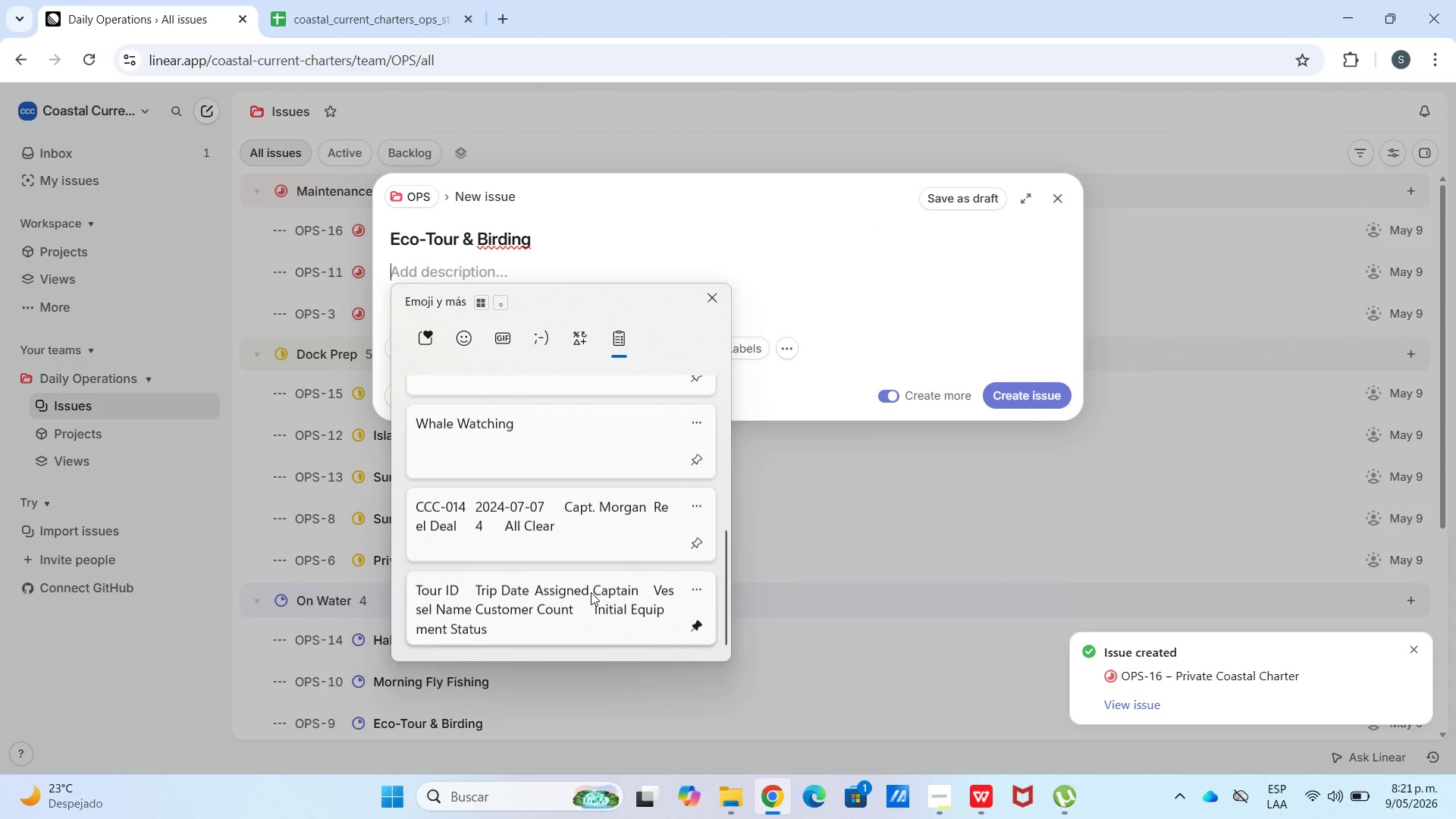 
key(Control+ControlLeft)
 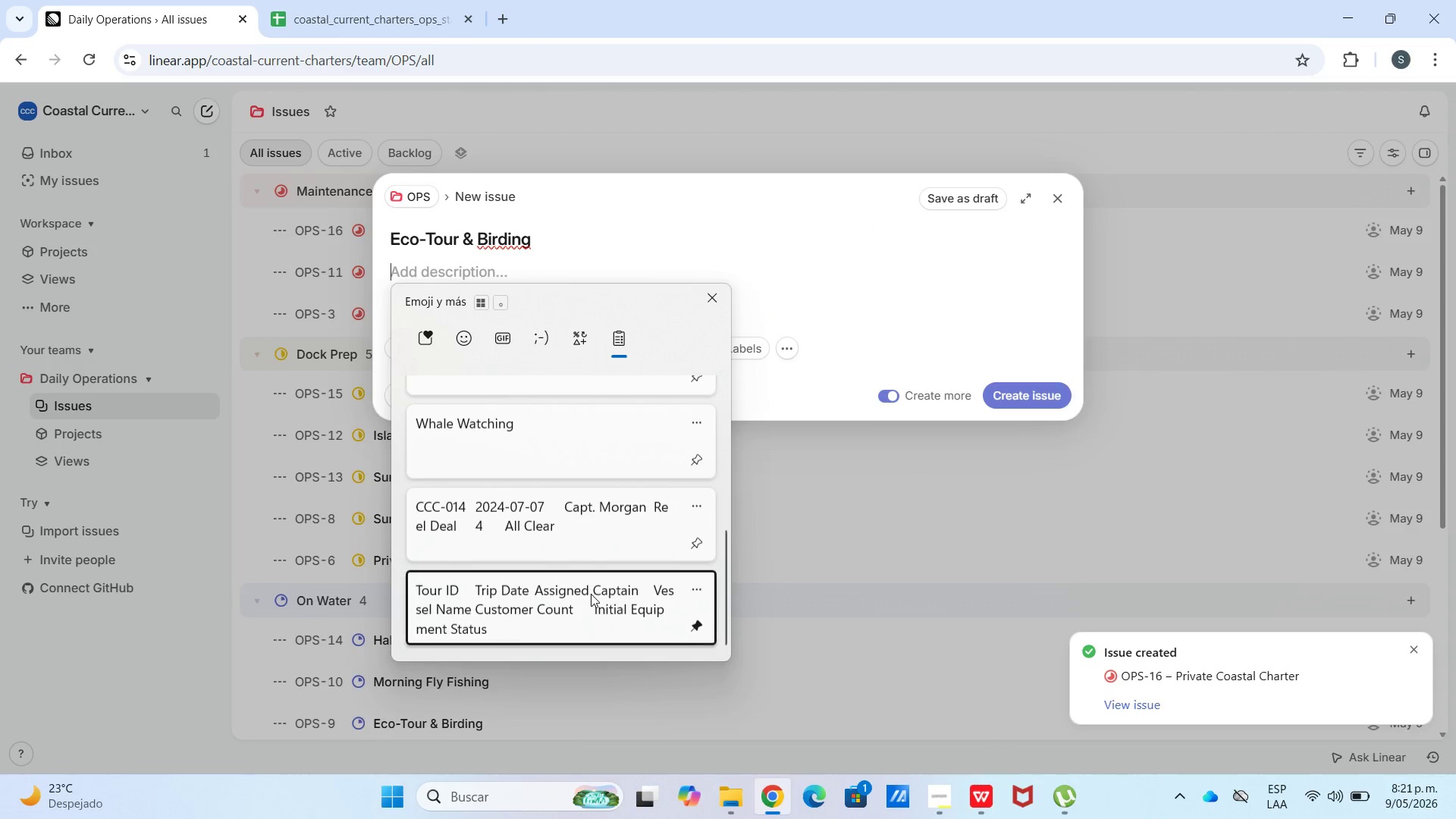 
key(Control+V)
 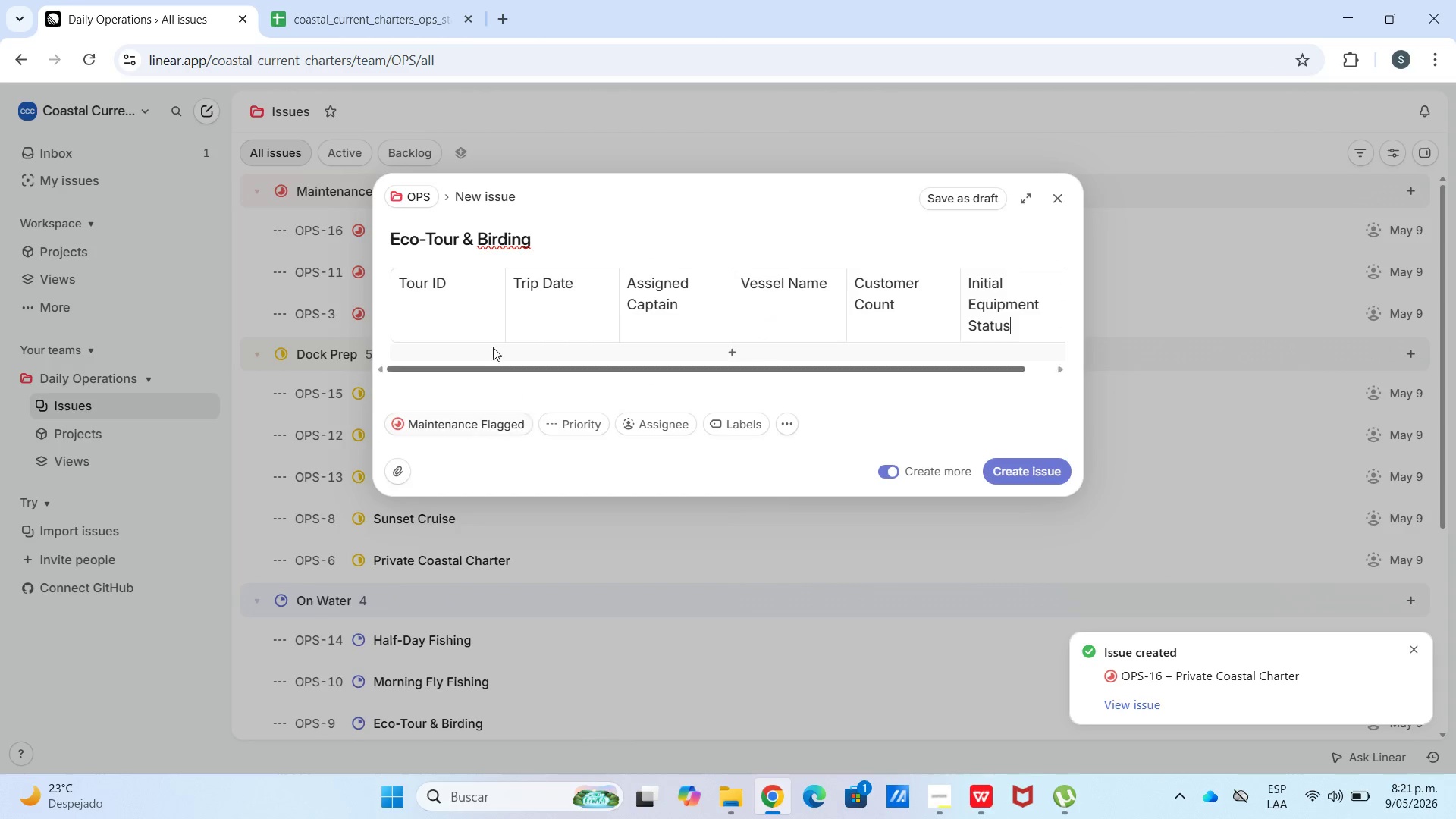 
left_click([492, 345])
 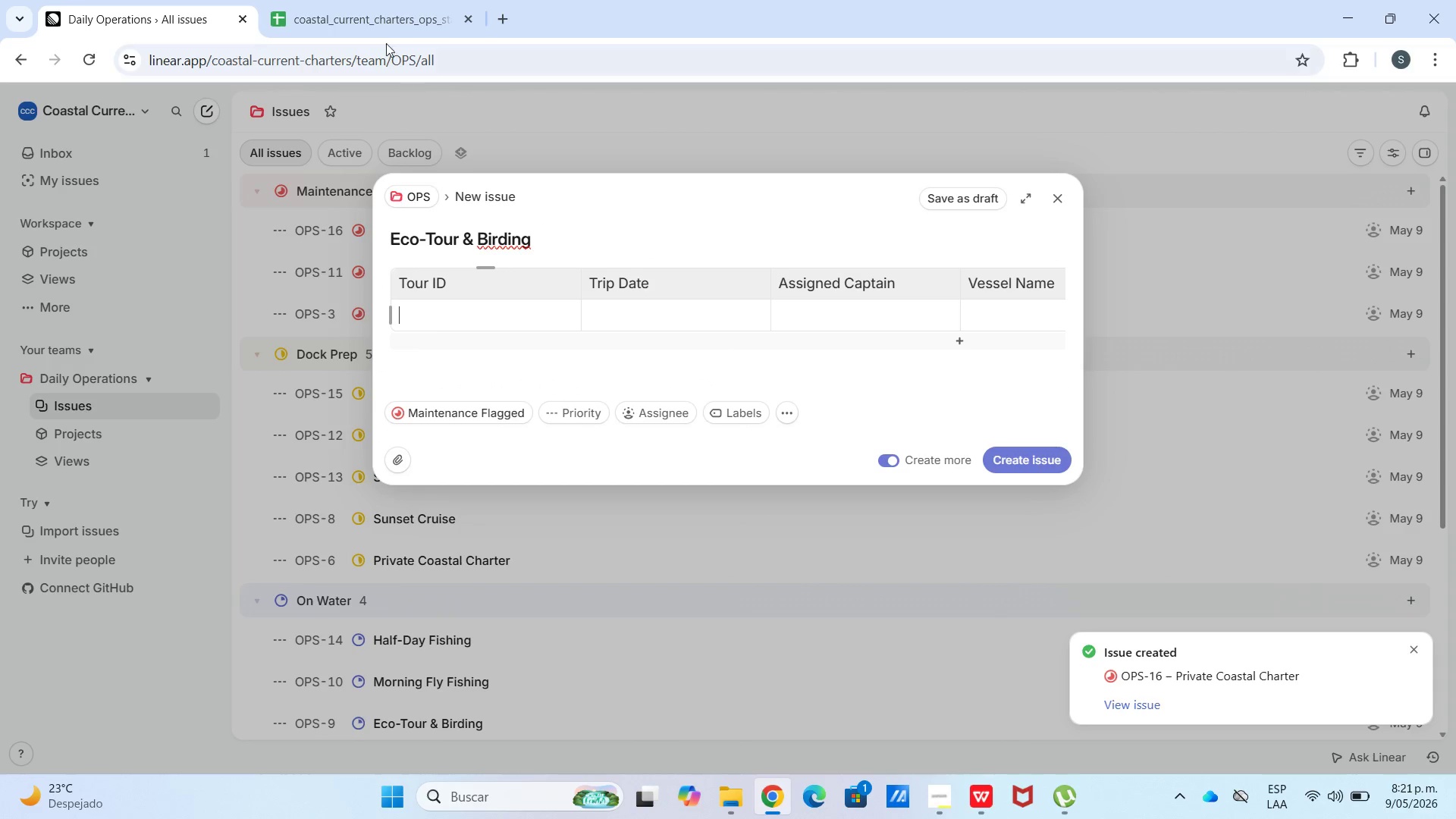 
left_click([375, 30])
 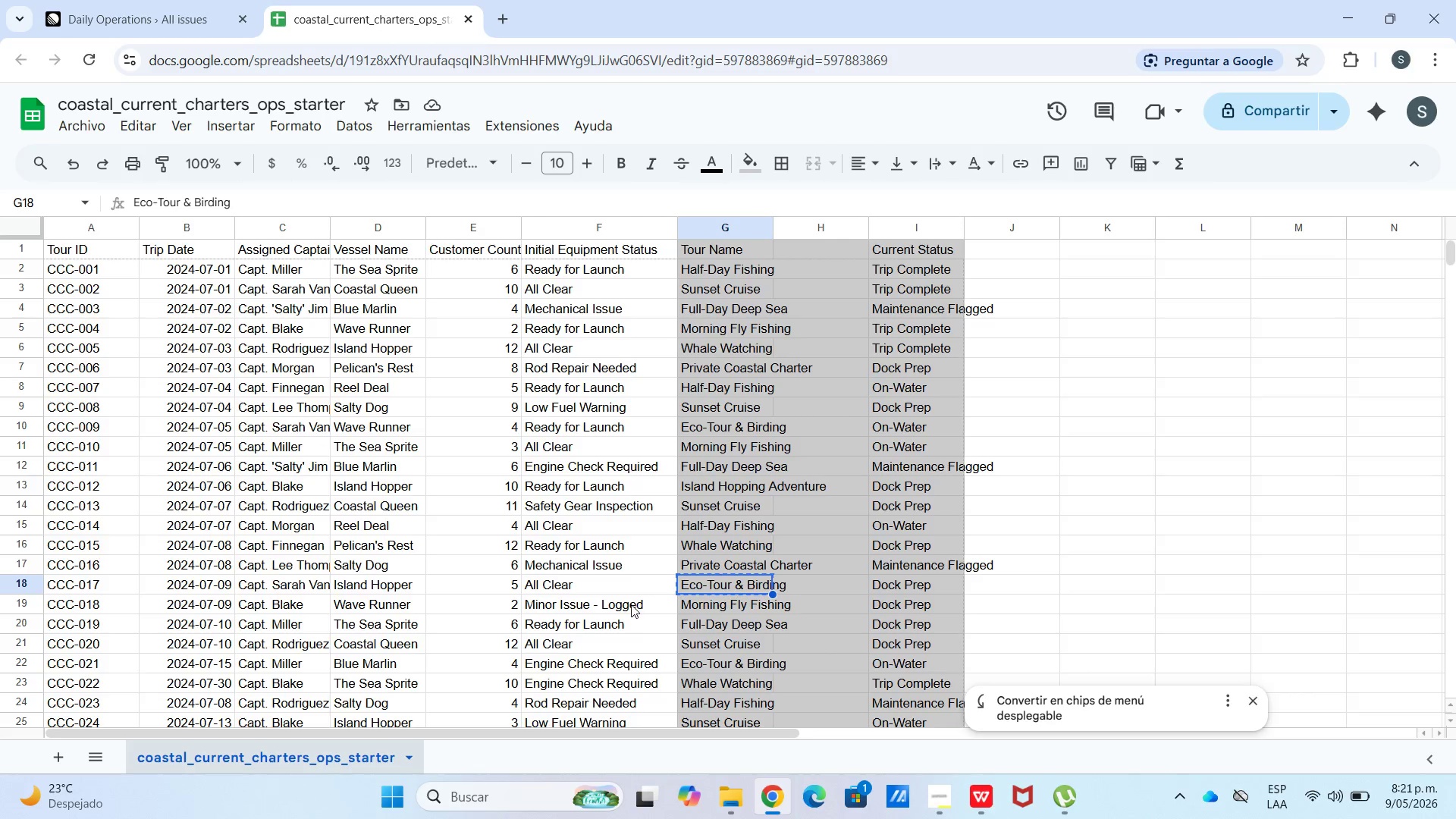 
left_click_drag(start_coordinate=[632, 589], to_coordinate=[82, 587])
 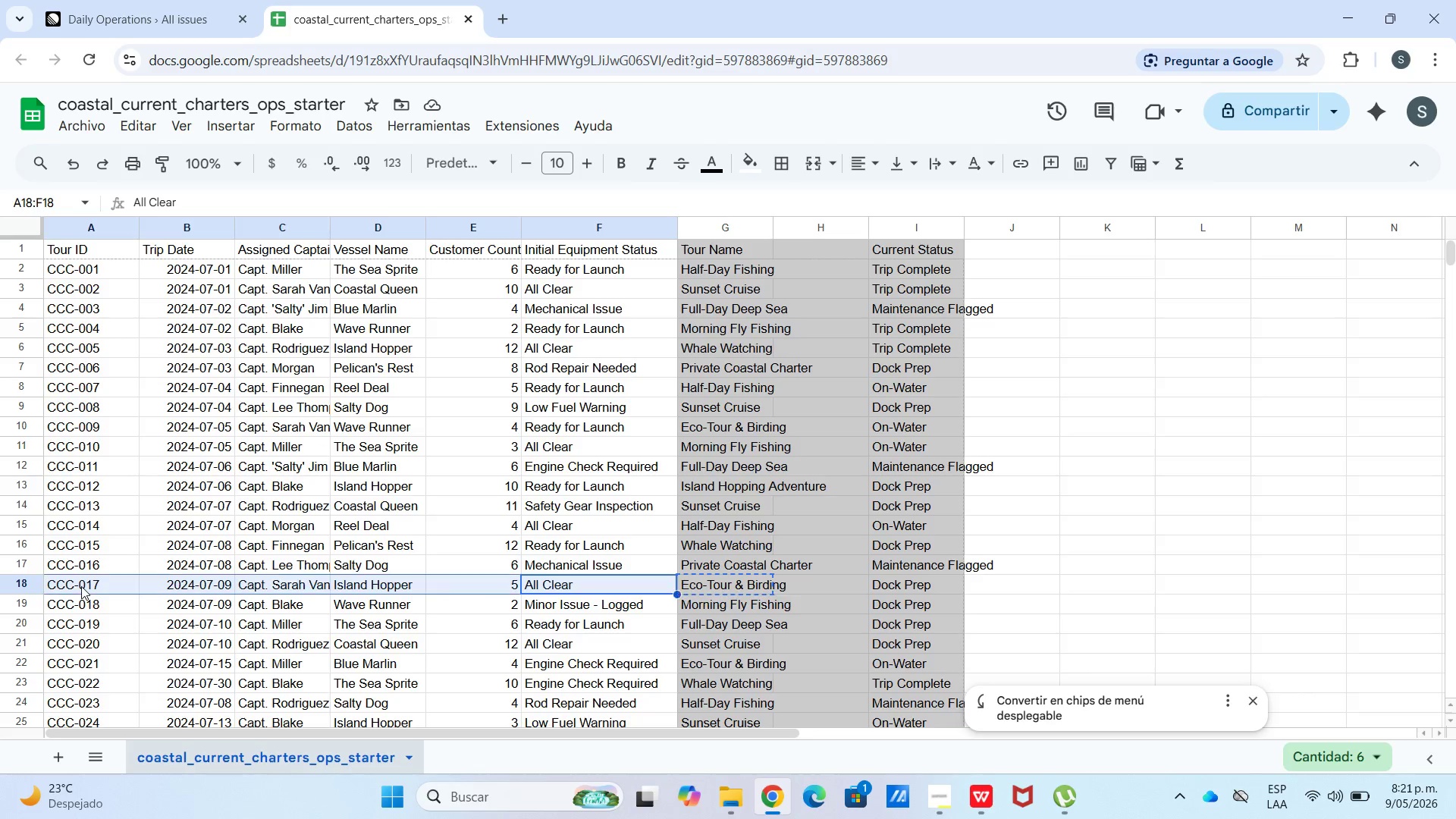 
key(Control+C)
 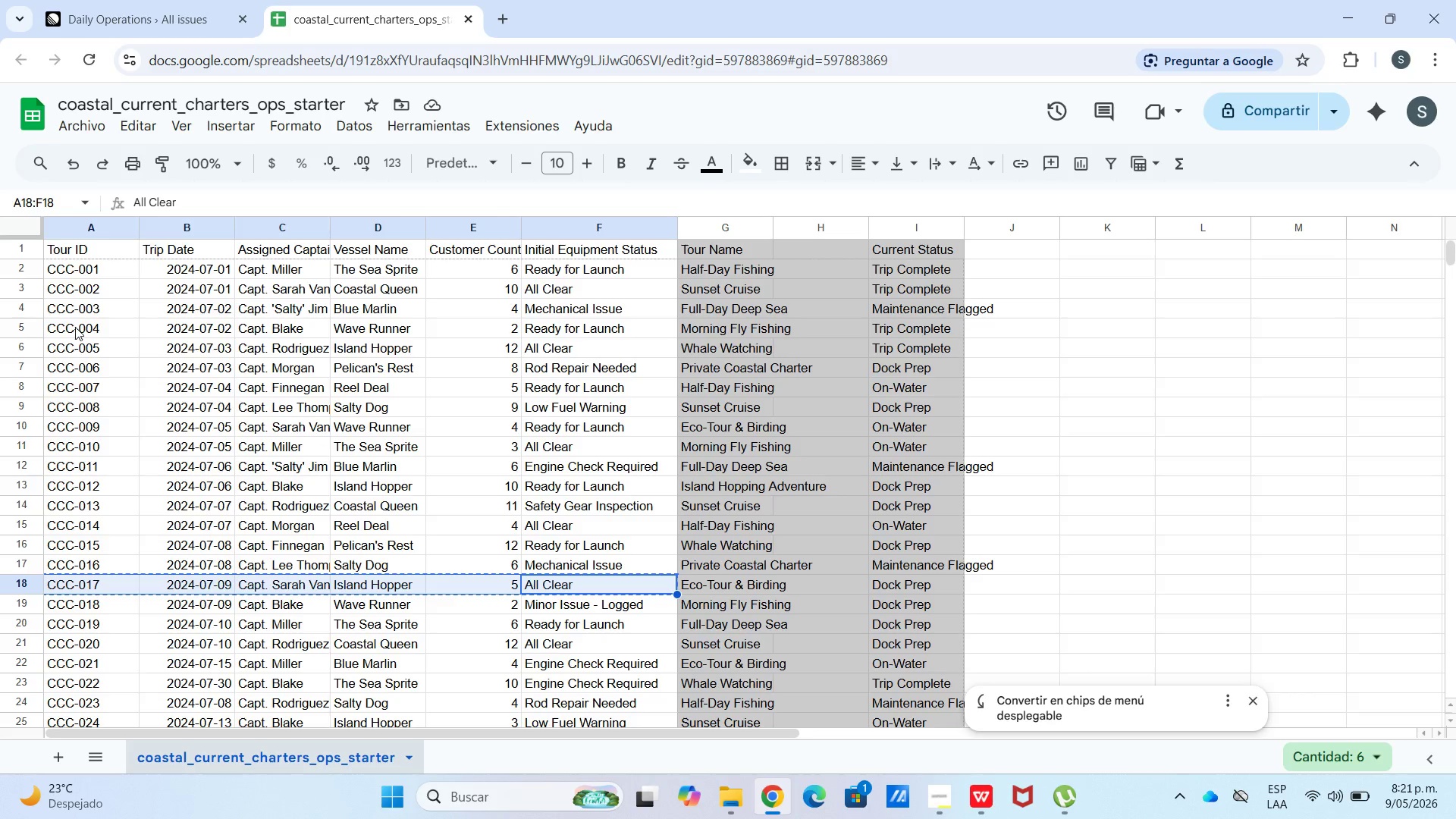 
wait(6.84)
 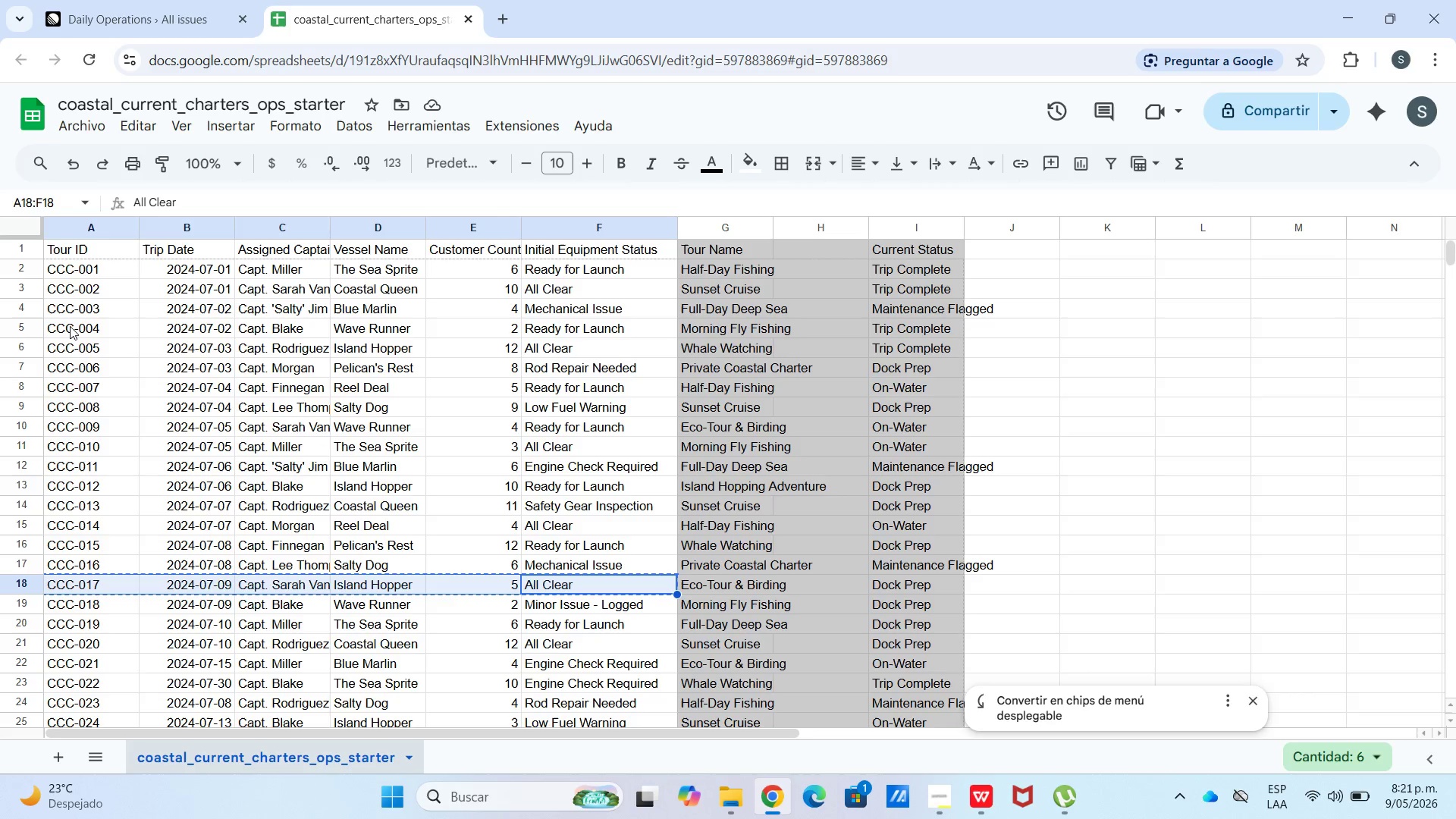 
left_click([106, 1])
 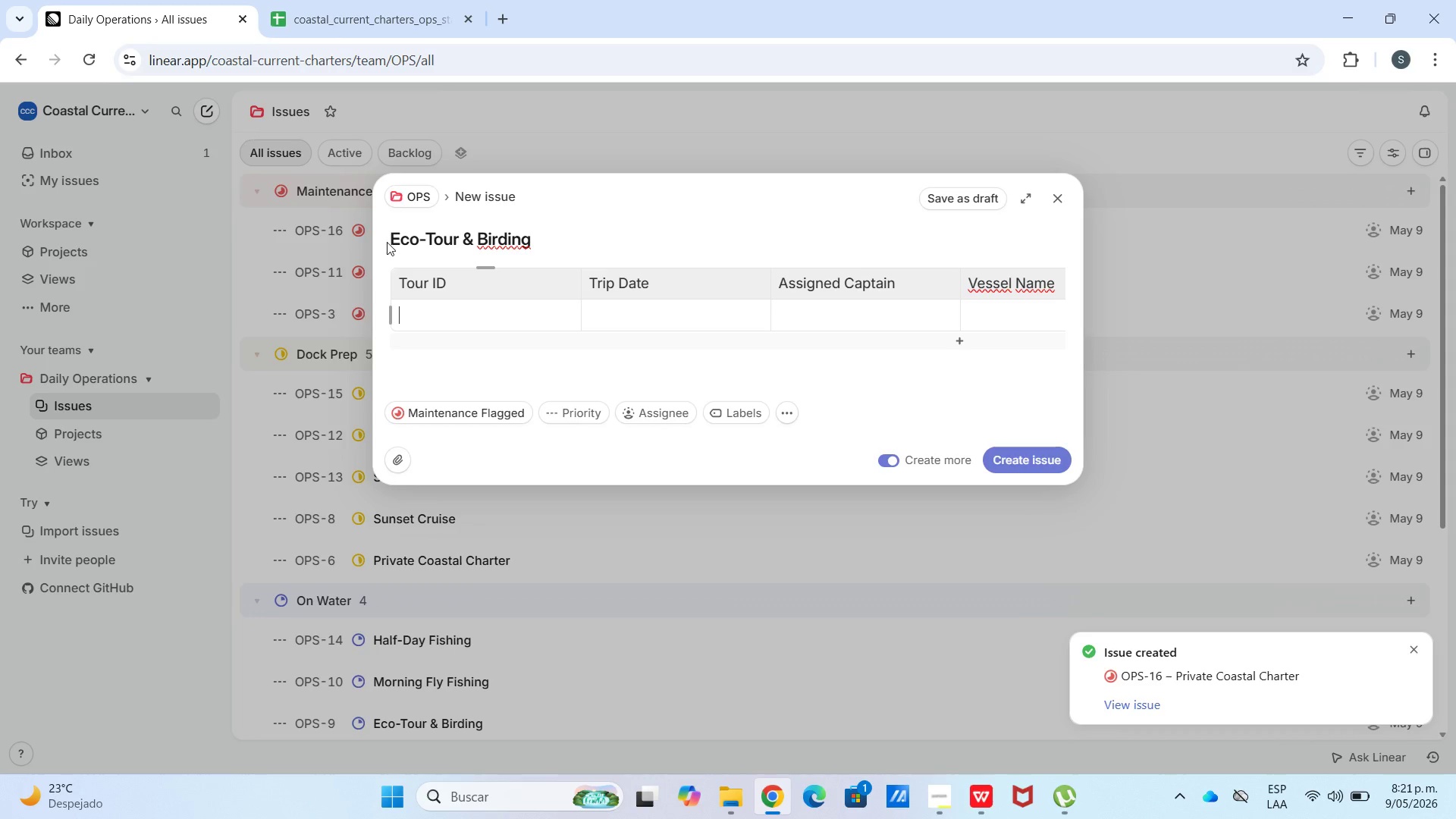 
key(Control+V)
 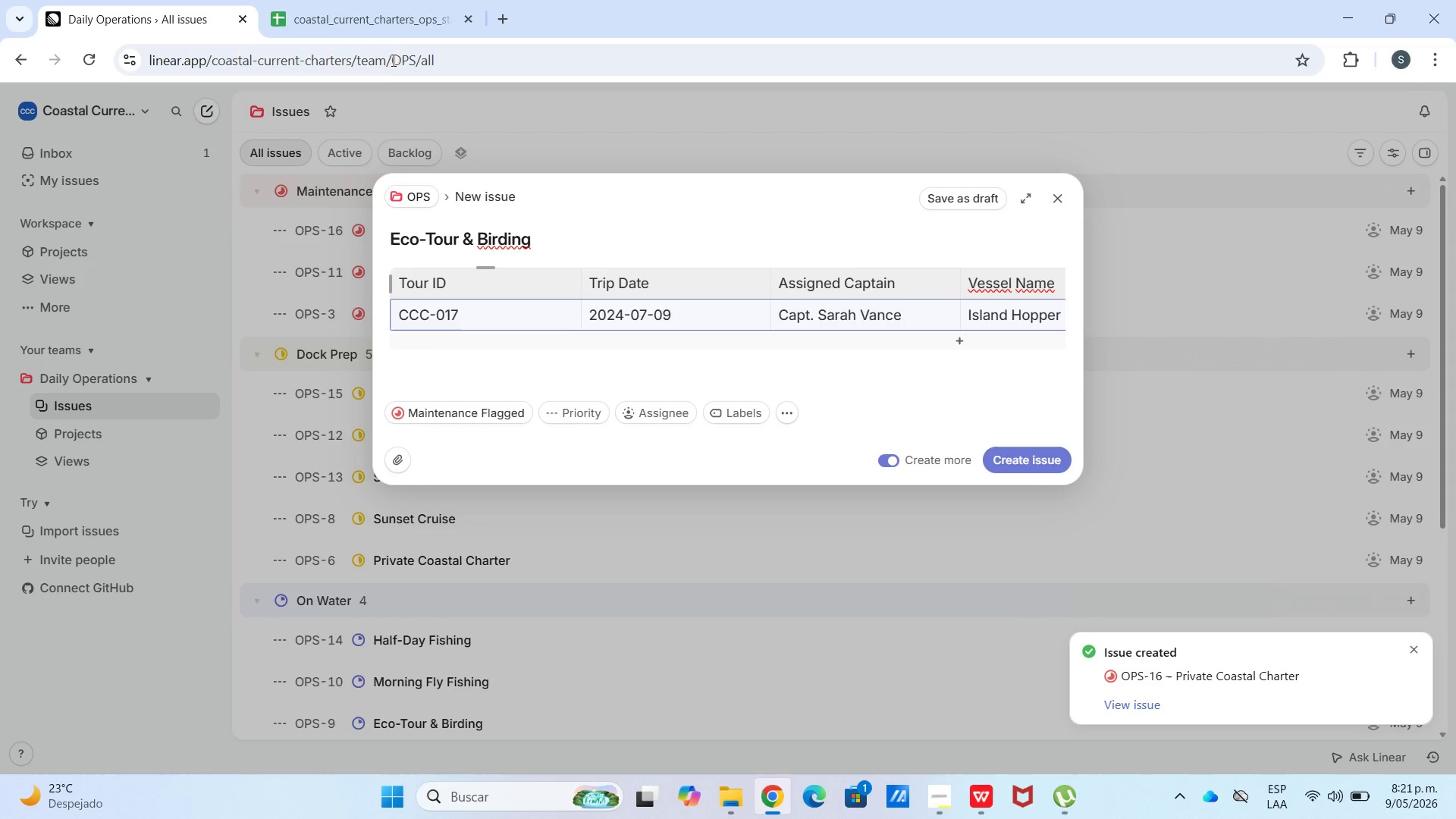 
left_click([392, 20])
 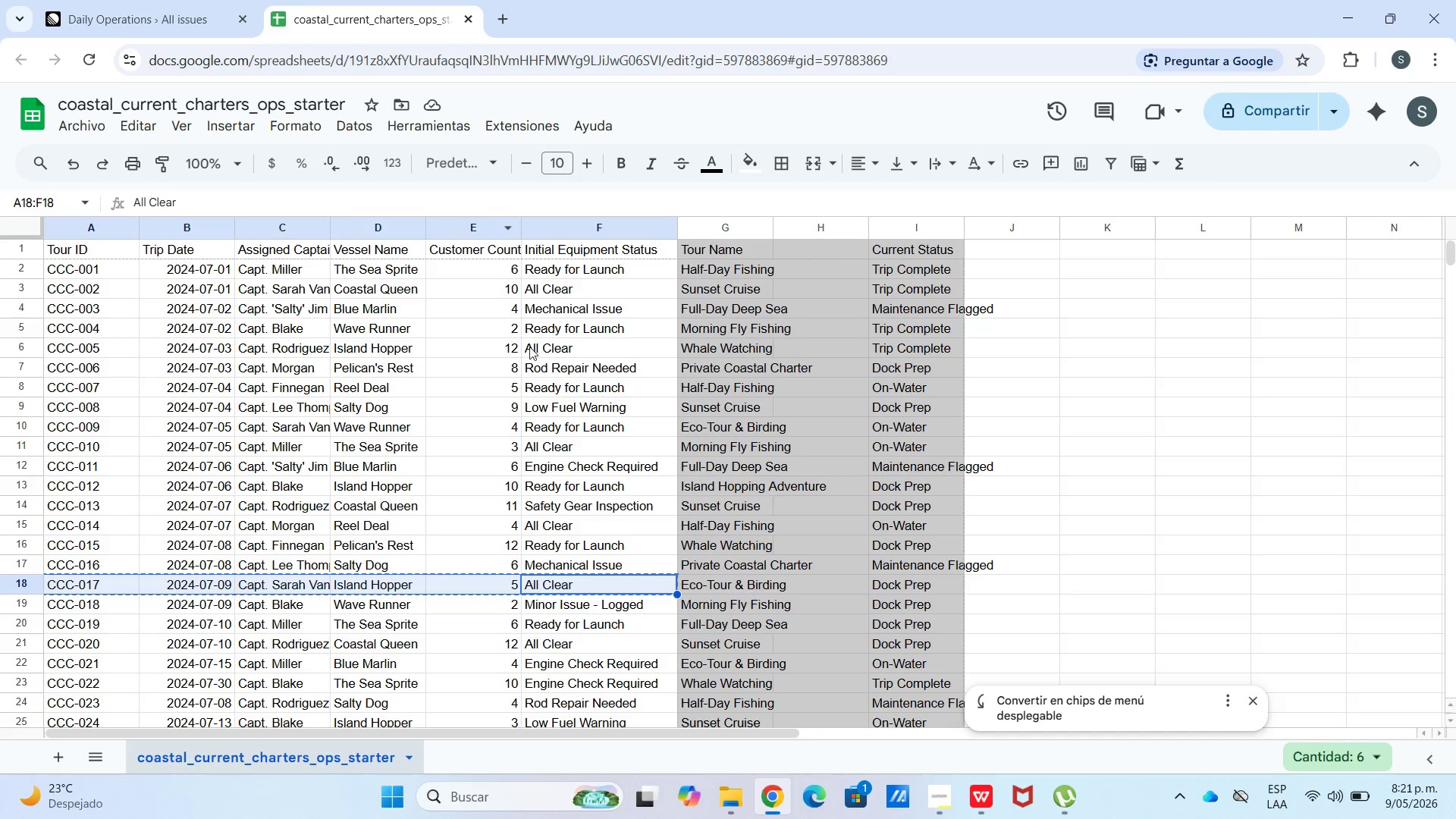 
left_click([196, 30])
 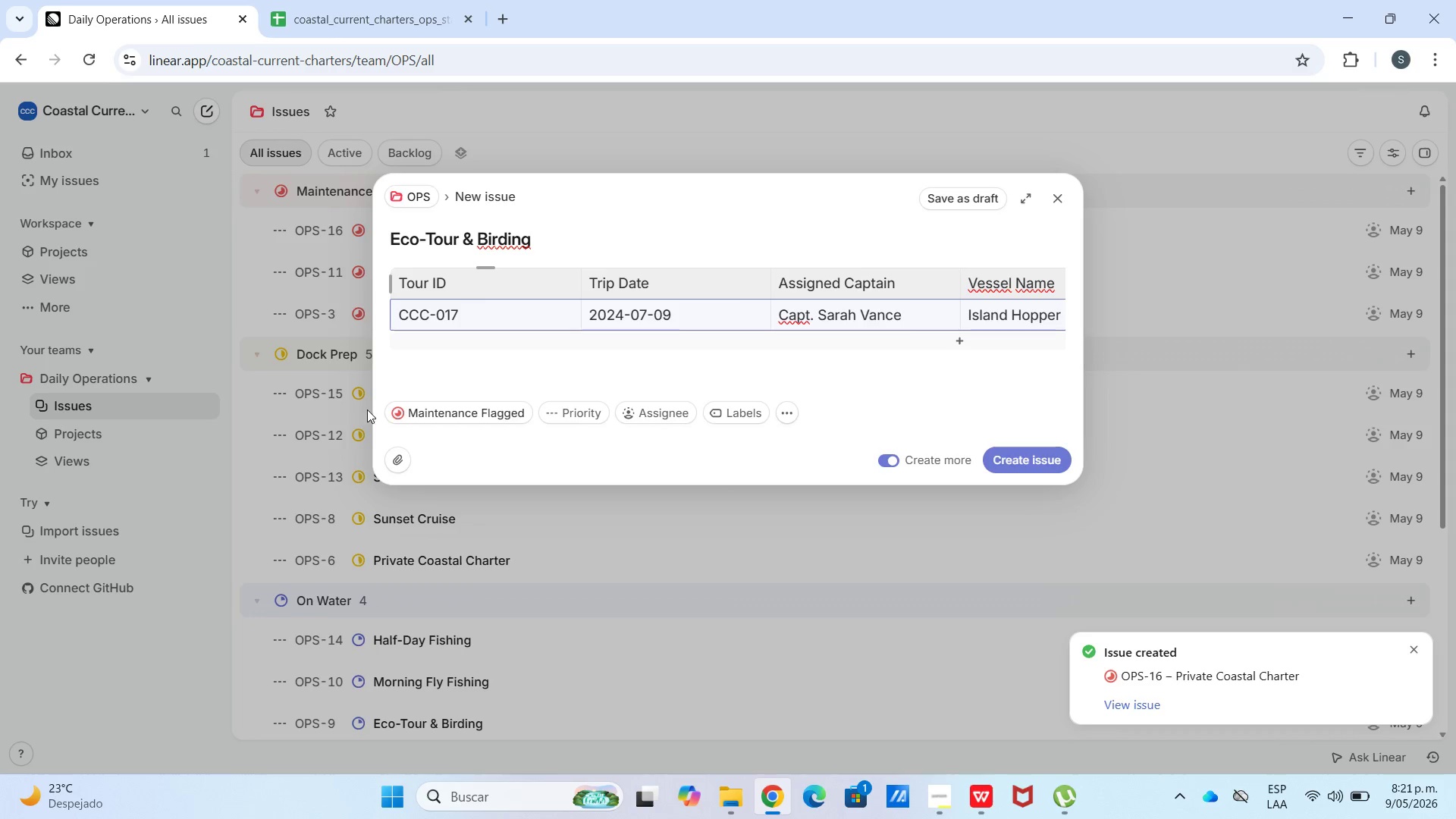 
left_click([425, 419])
 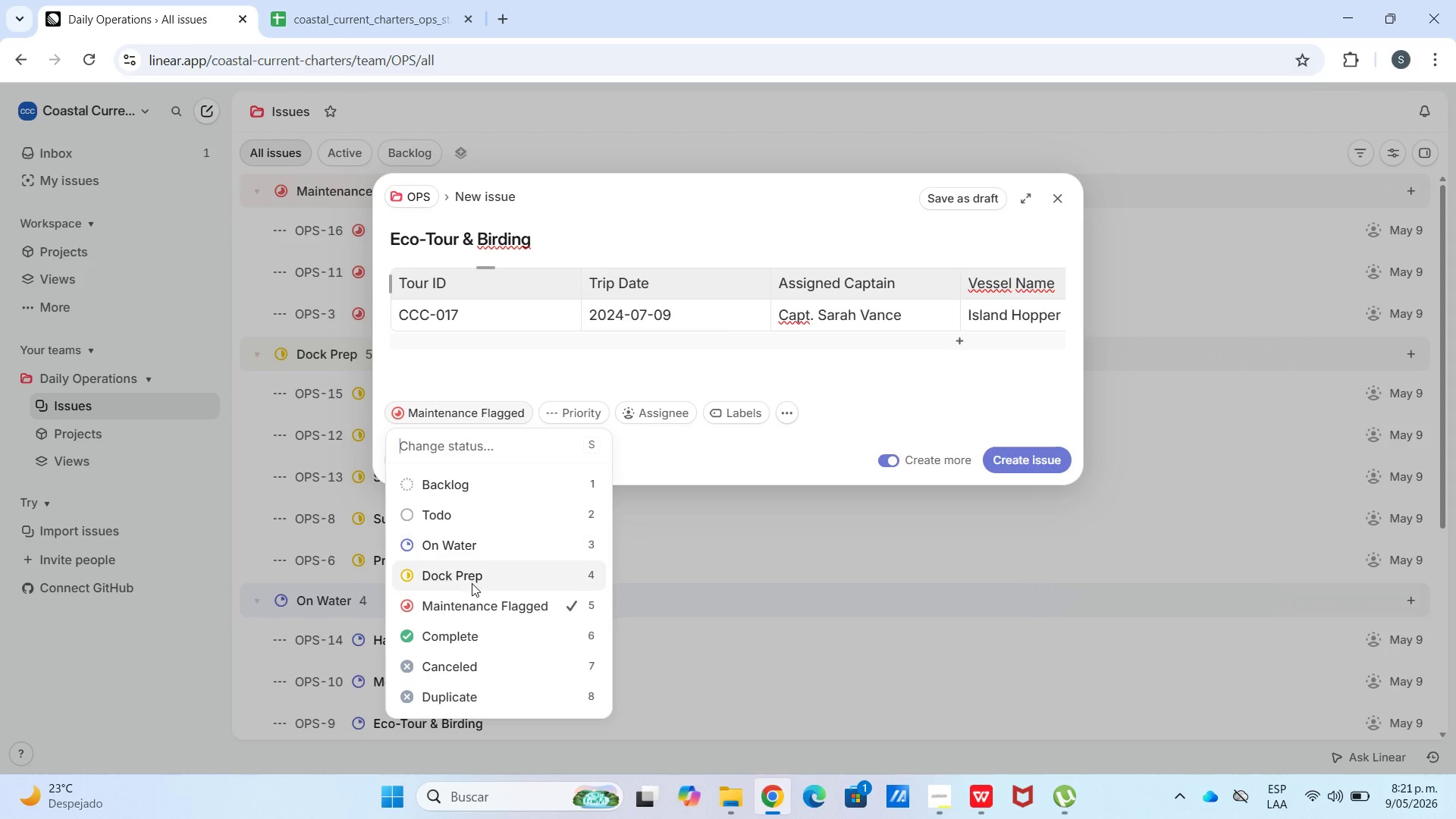 
left_click([472, 585])
 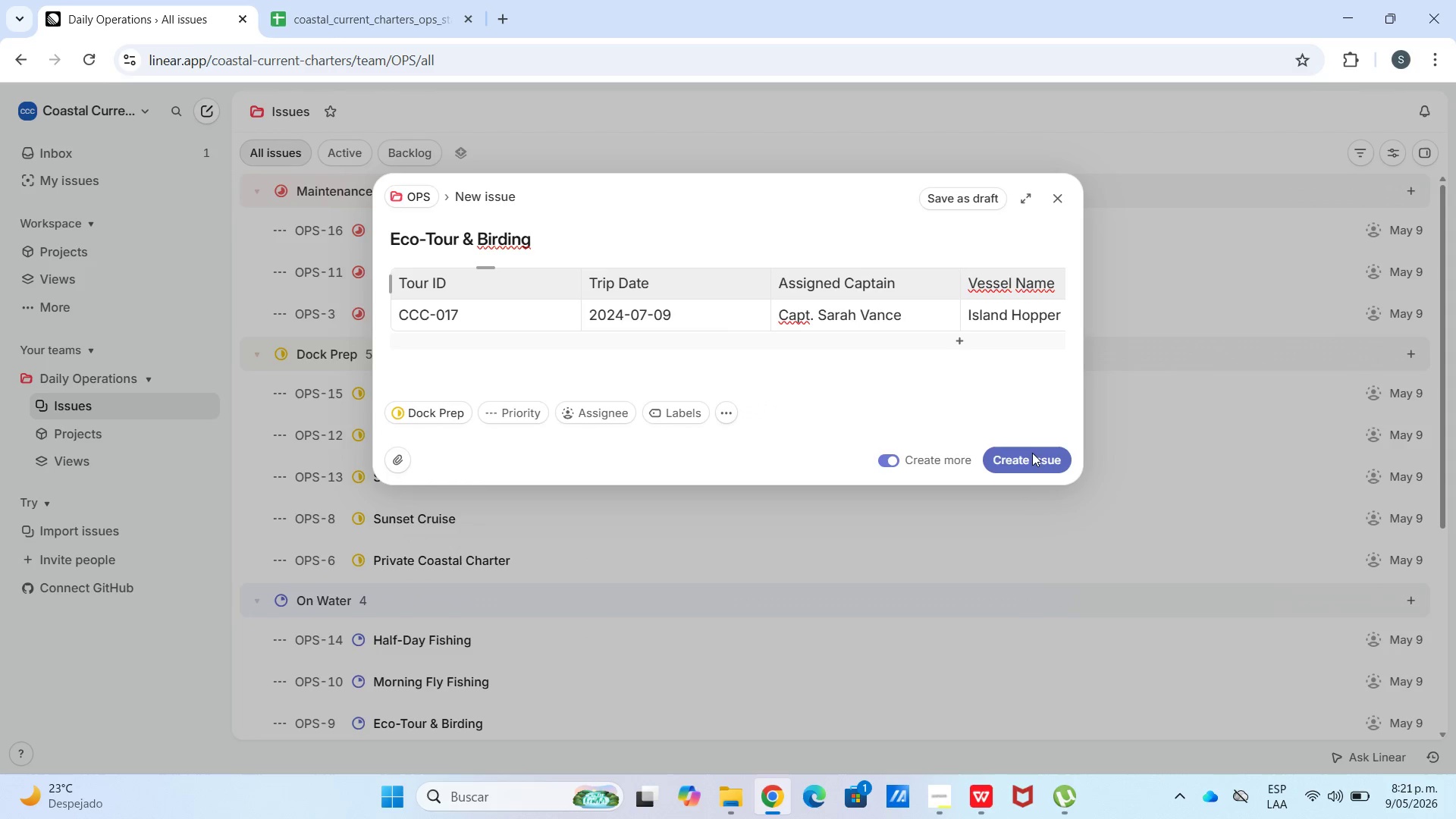 
left_click([1032, 457])
 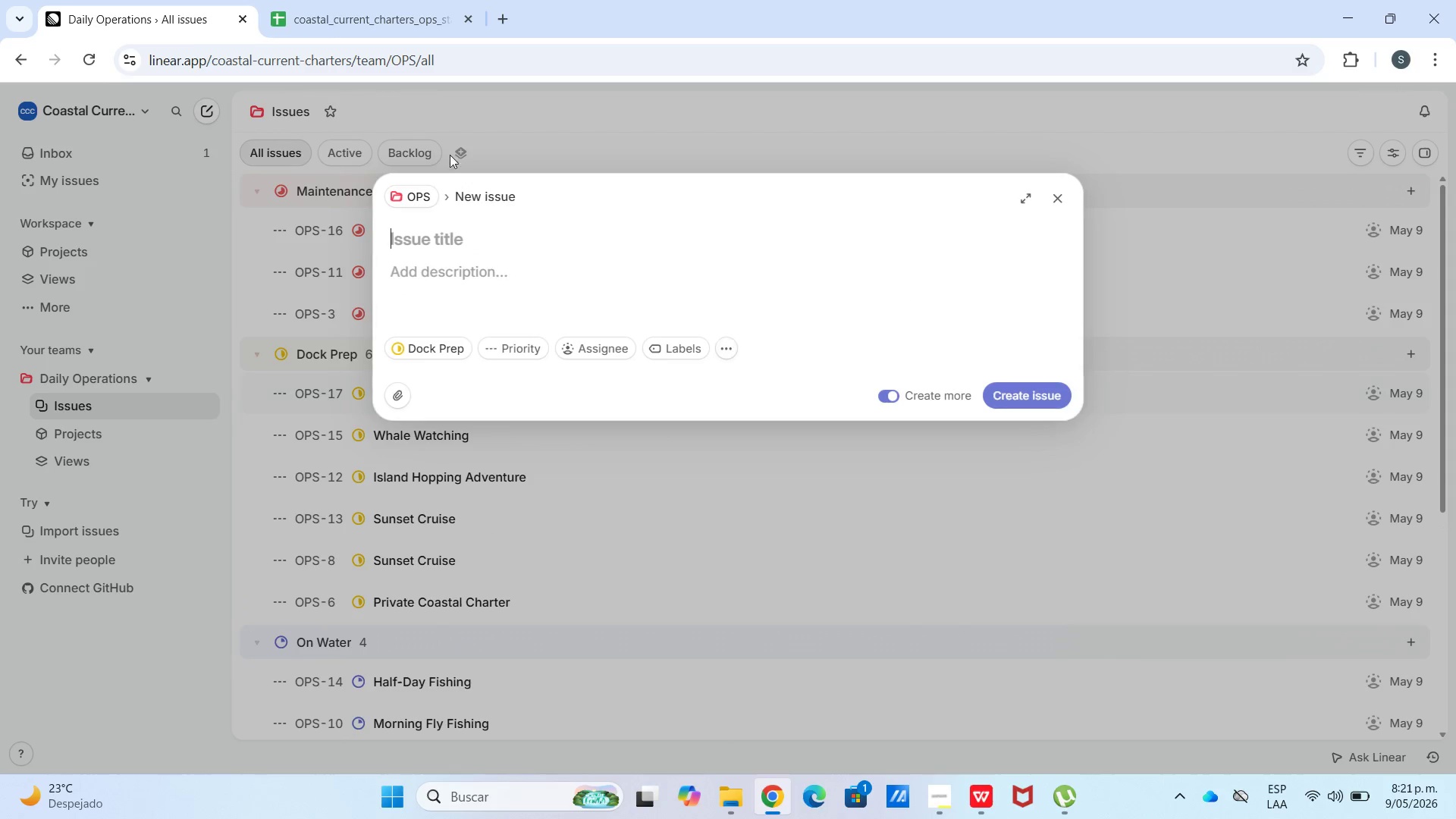 
left_click([339, 0])
 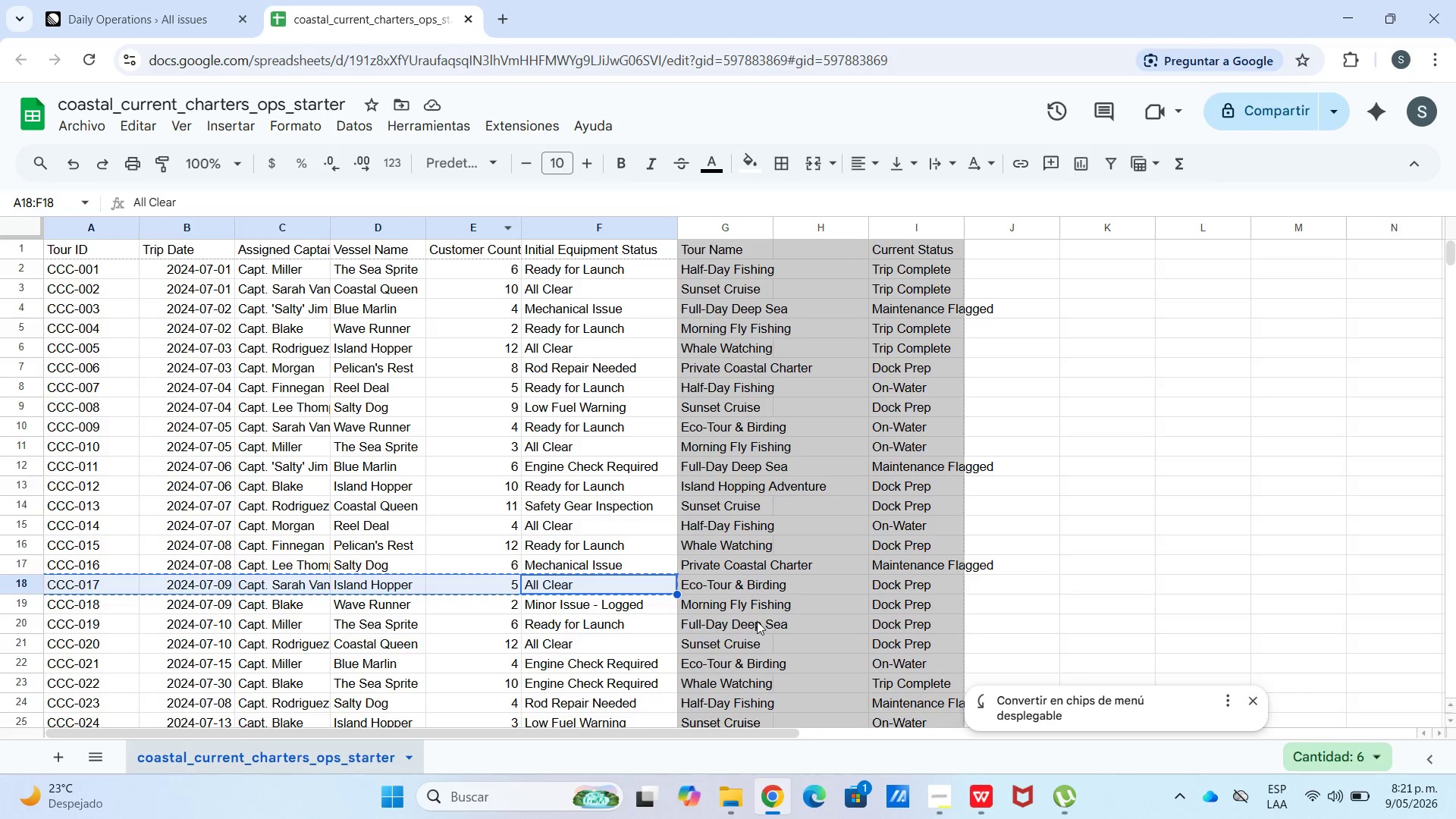 
left_click([745, 608])
 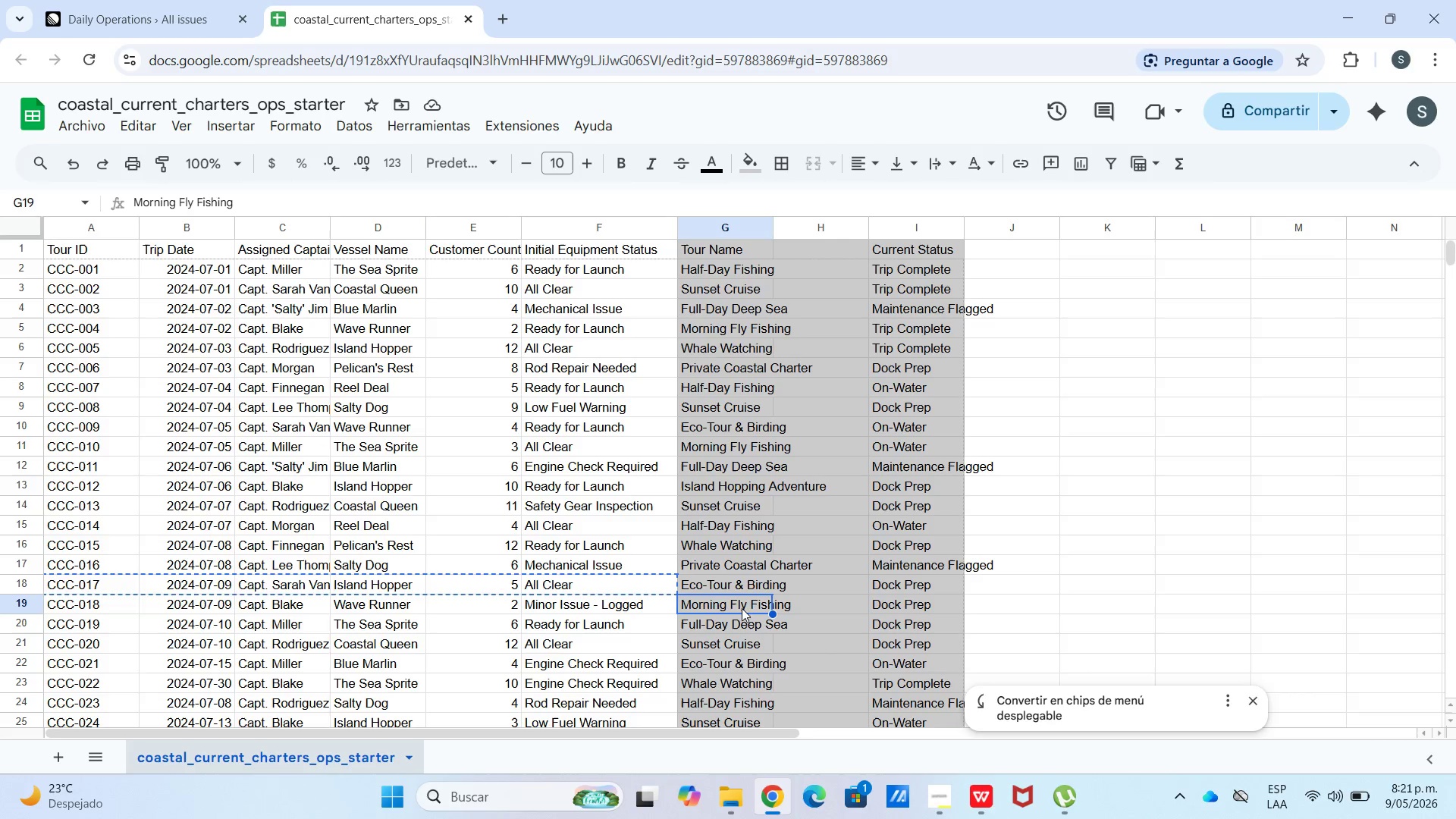 
key(Control+C)
 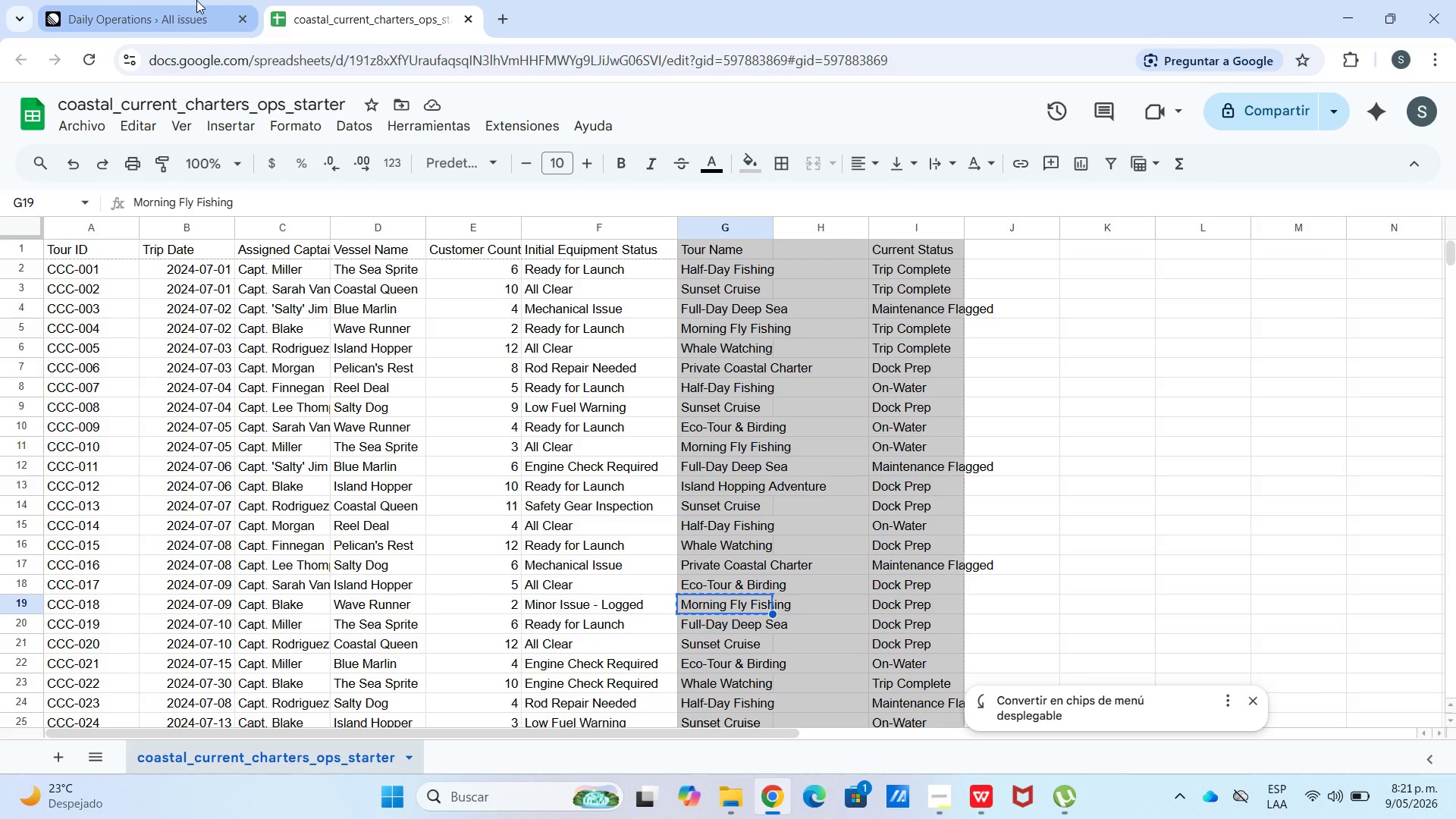 
key(Control+V)
 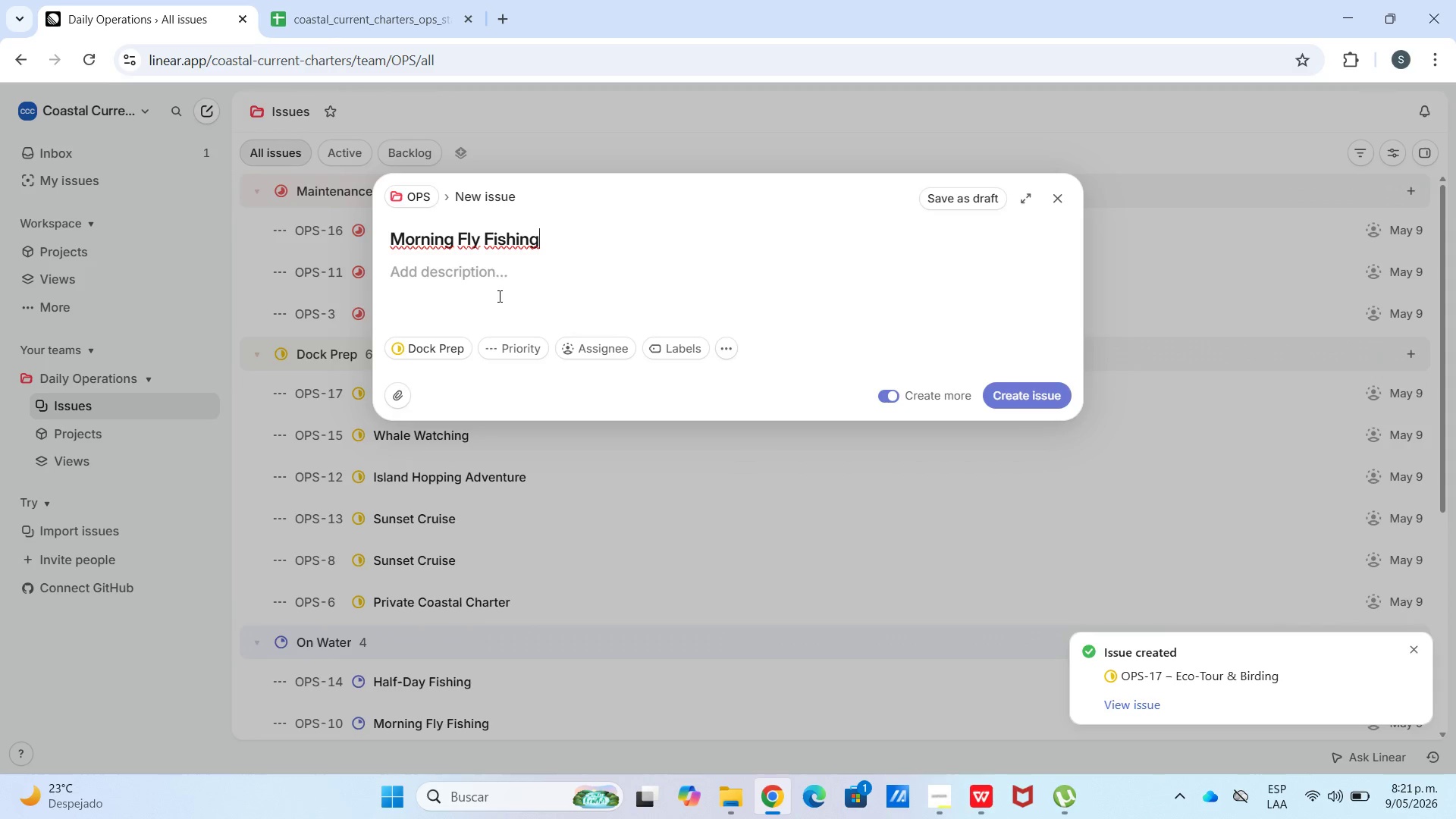 
left_click([498, 296])
 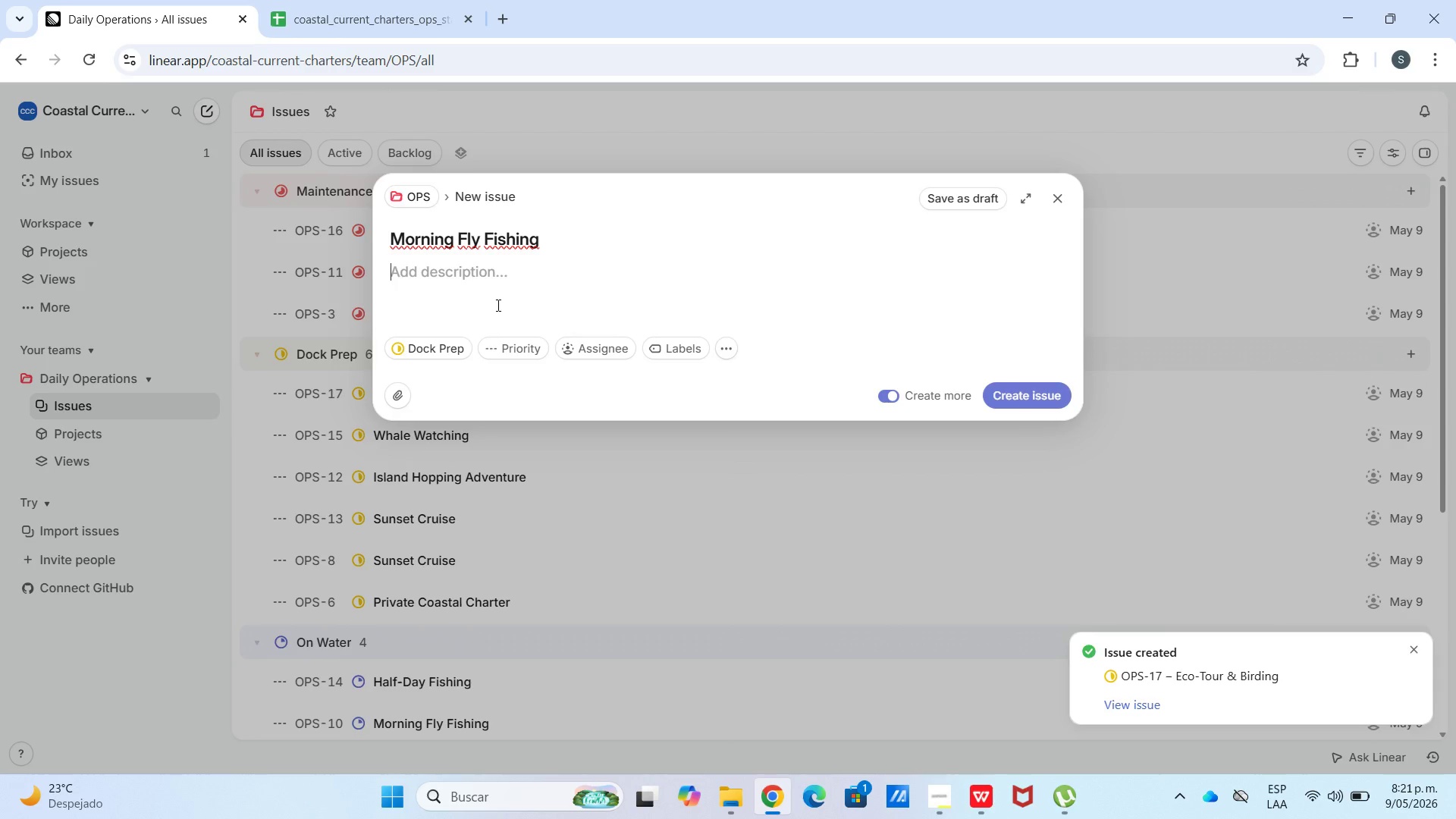 
key(Meta+V)
 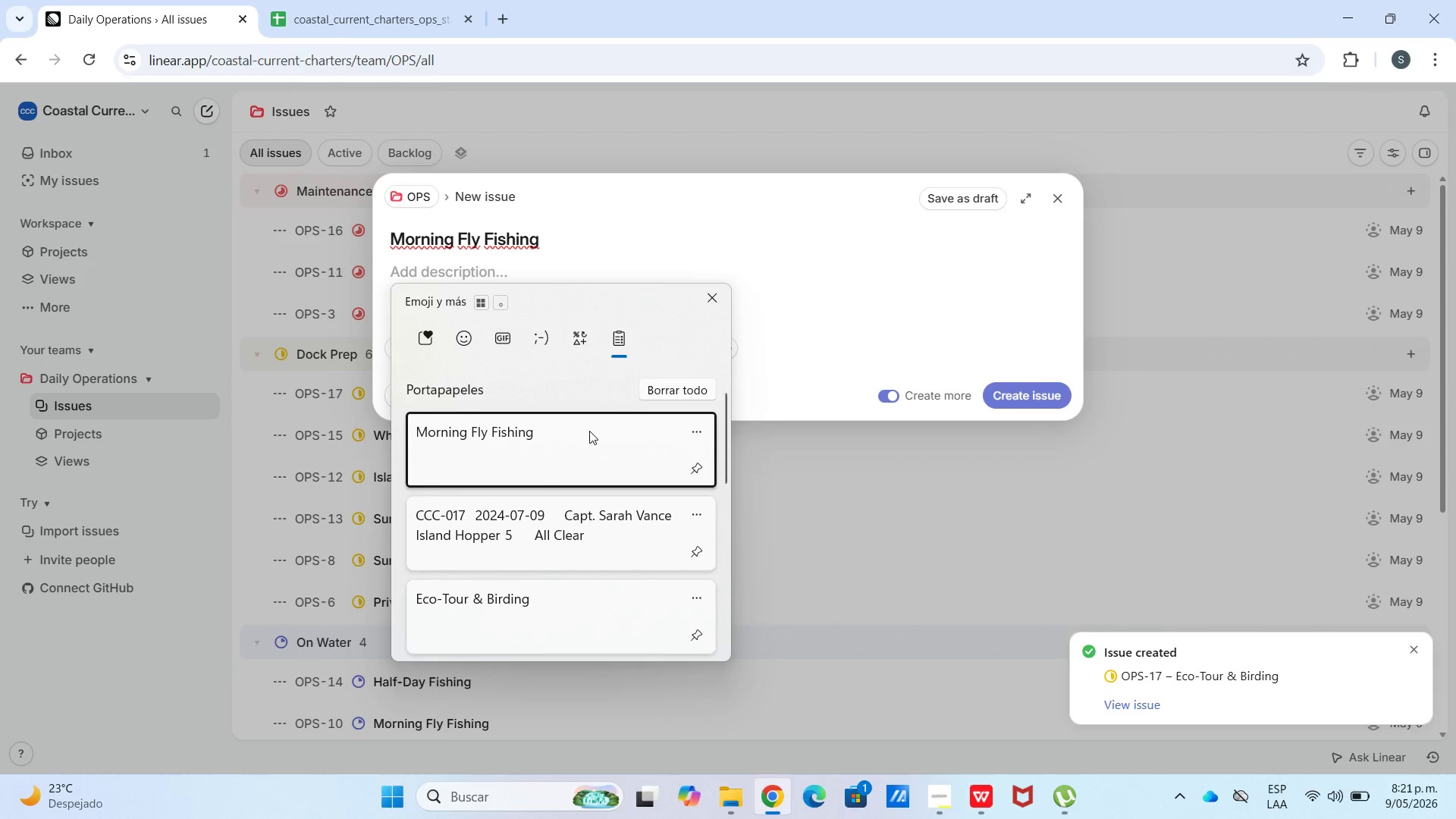 
scroll: coordinate [588, 454], scroll_direction: down, amount: 20.0
 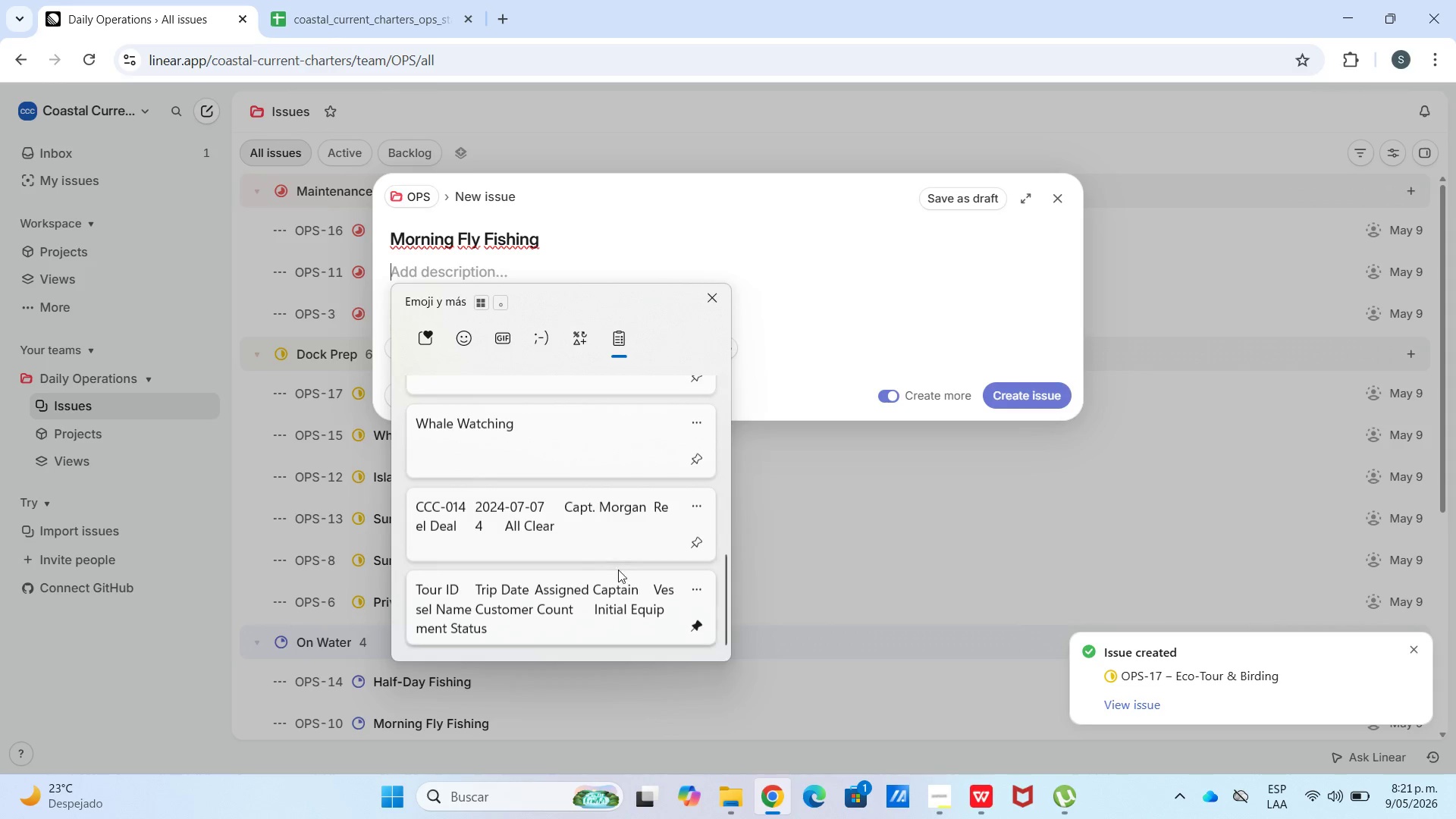 
left_click([618, 570])
 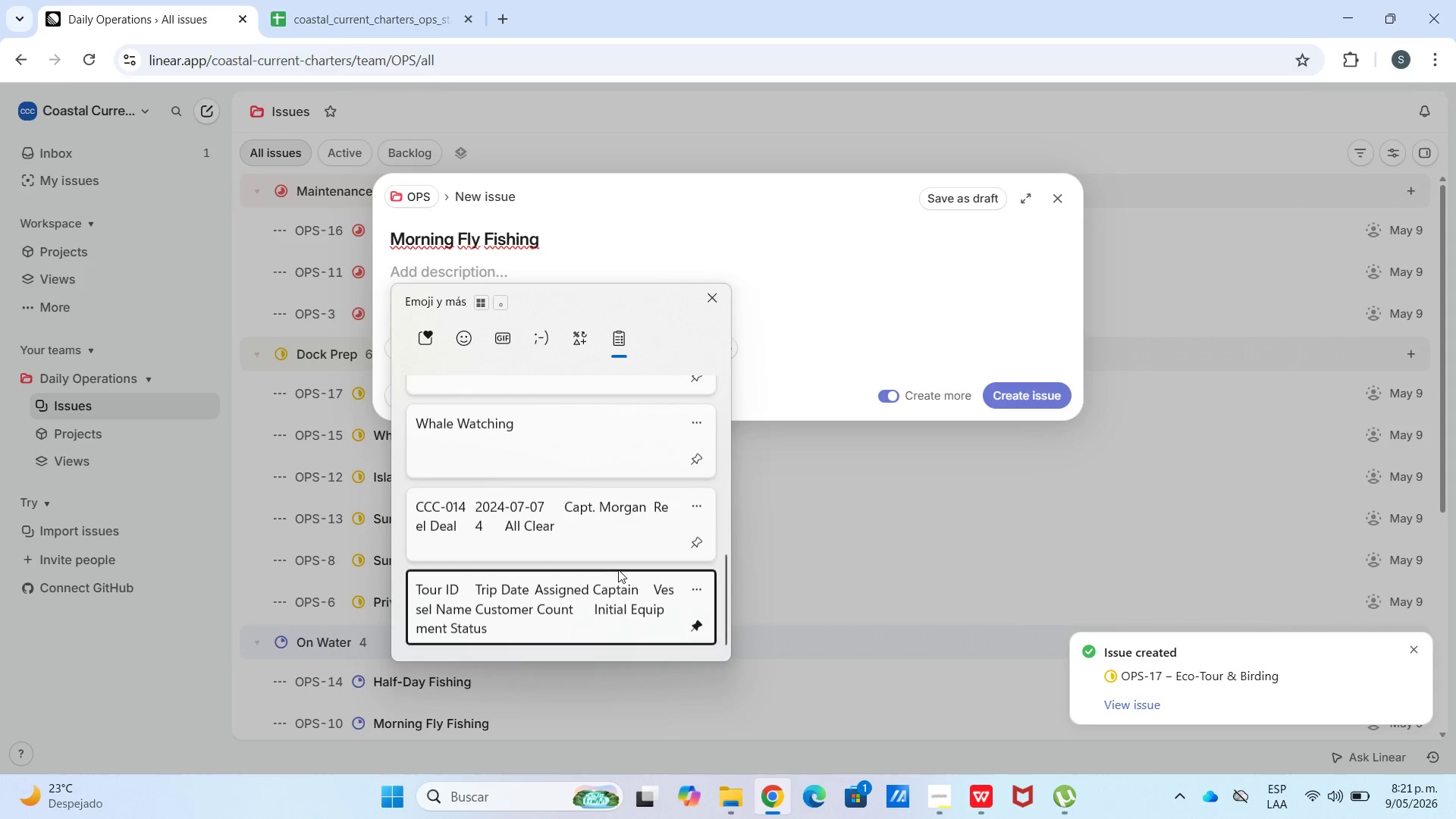 
key(Control+ControlLeft)
 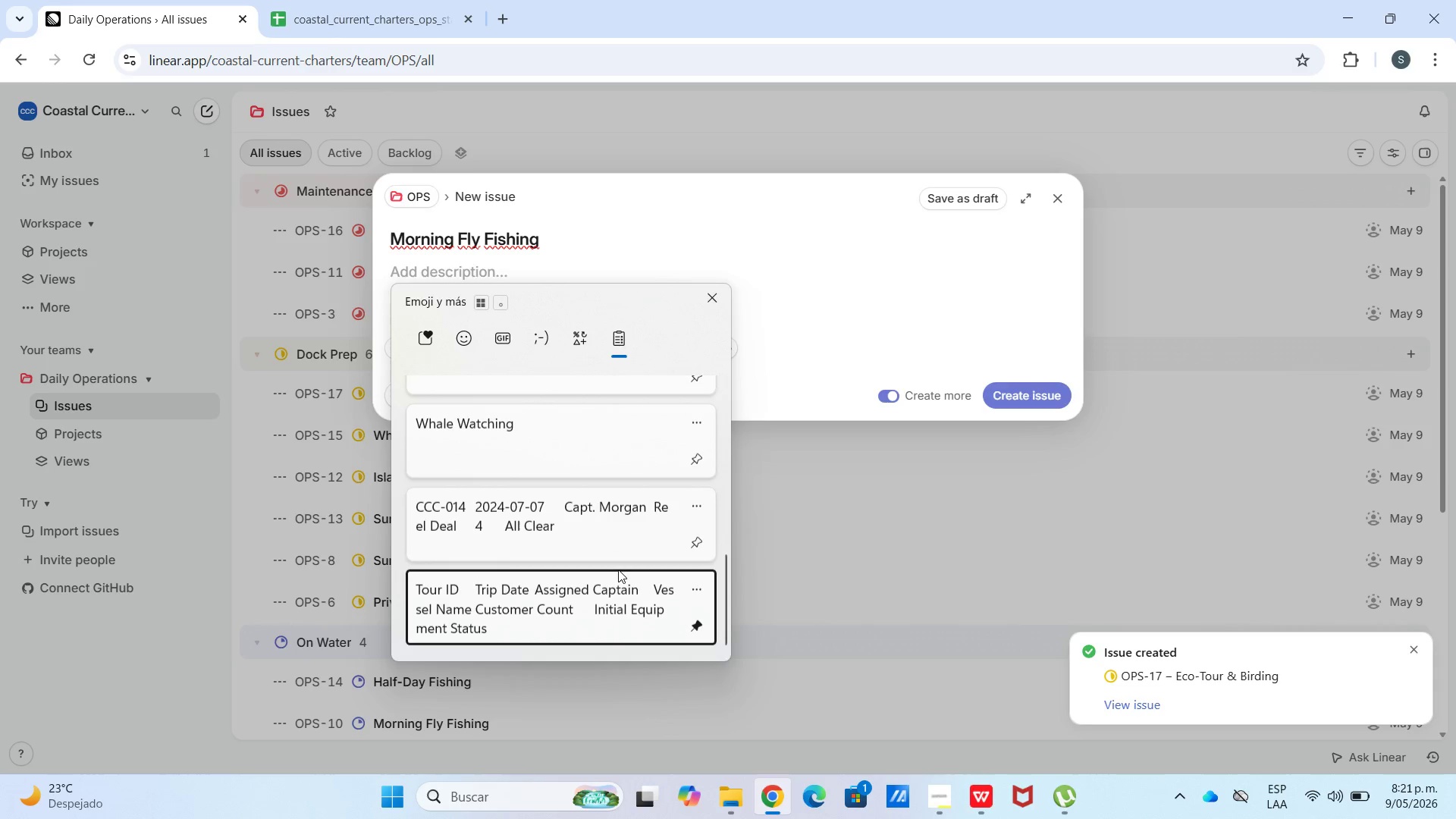 
key(Control+V)
 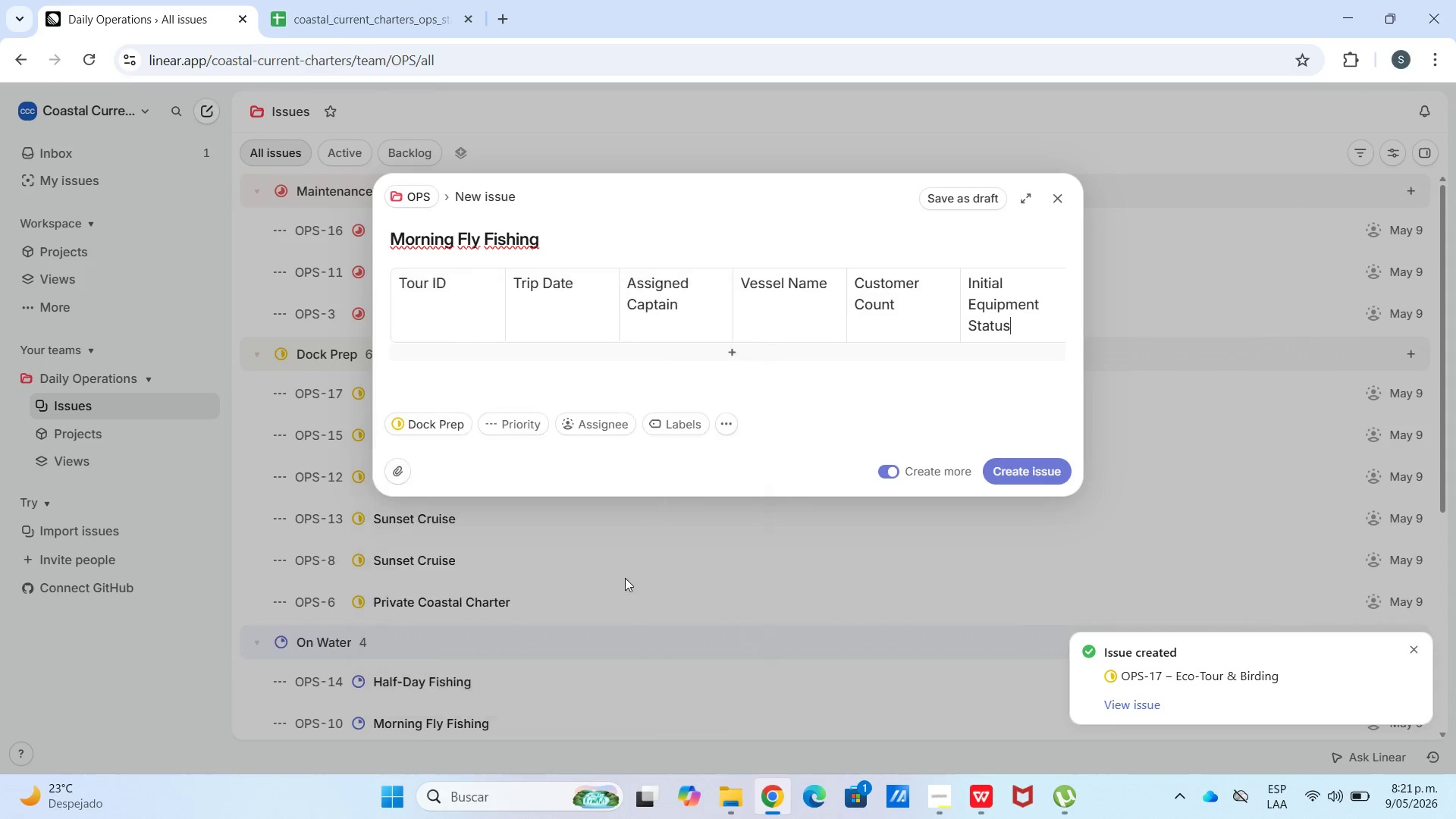 
left_click([625, 578])
 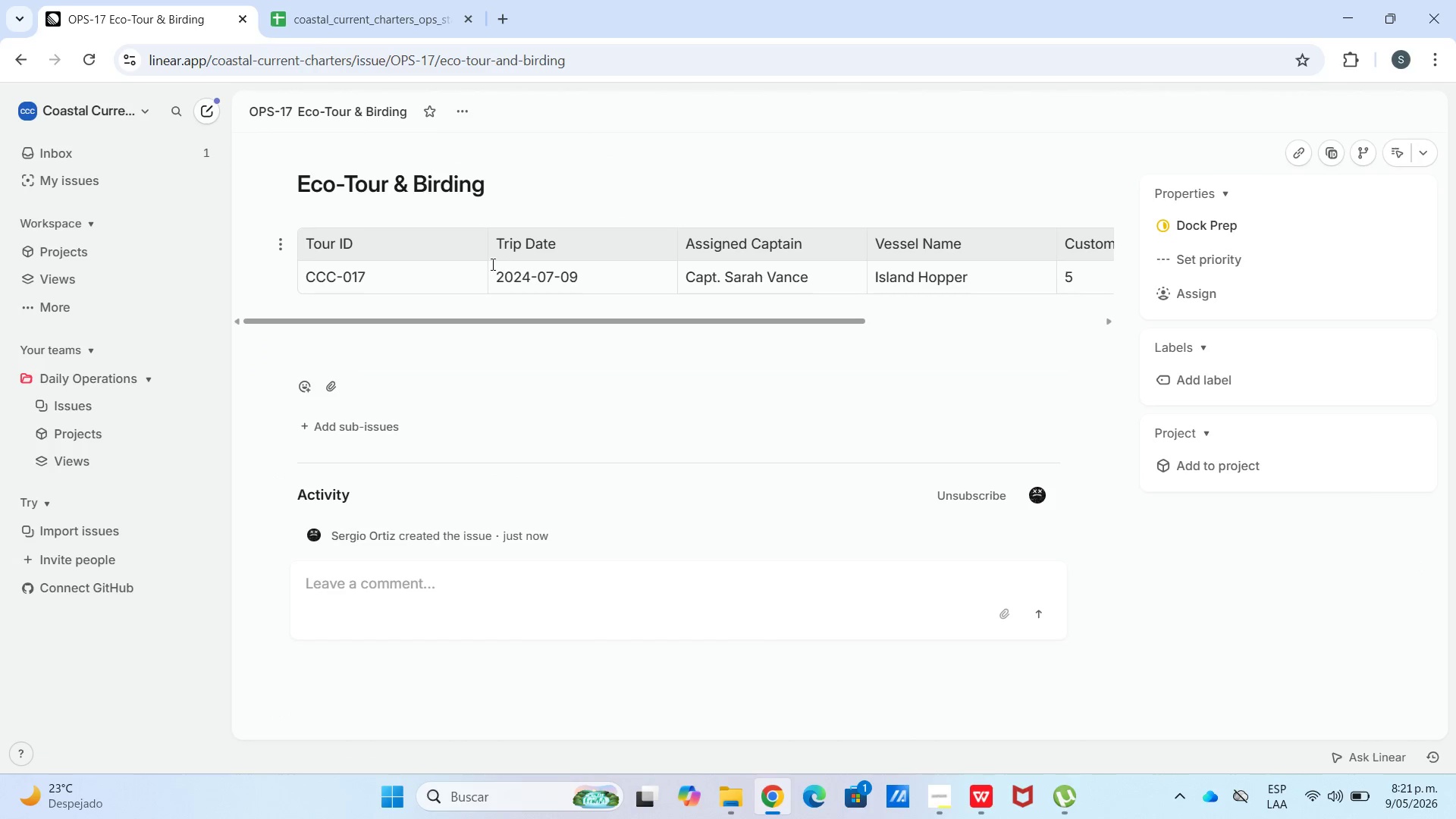 
left_click([389, 0])
 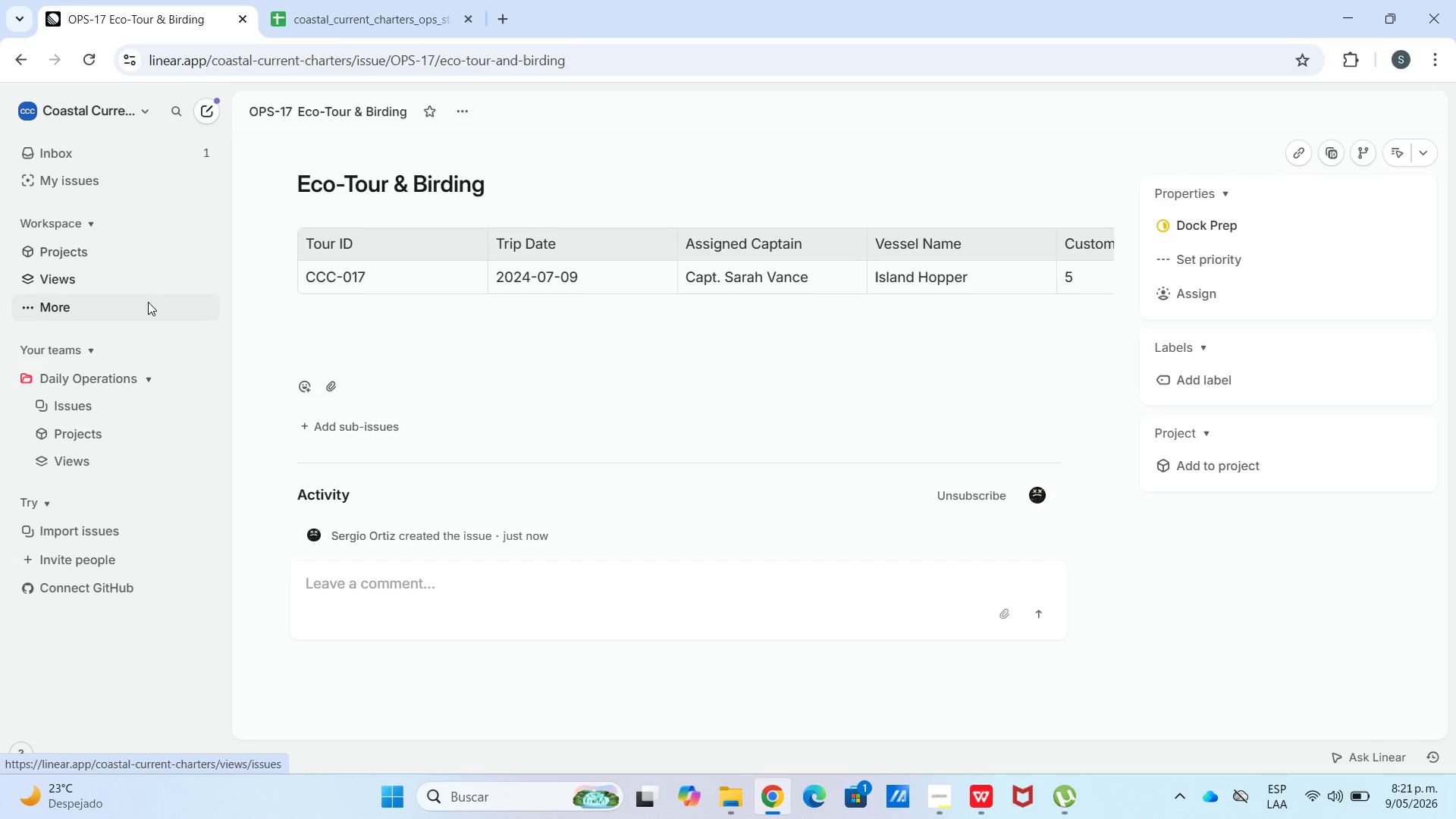 
wait(5.41)
 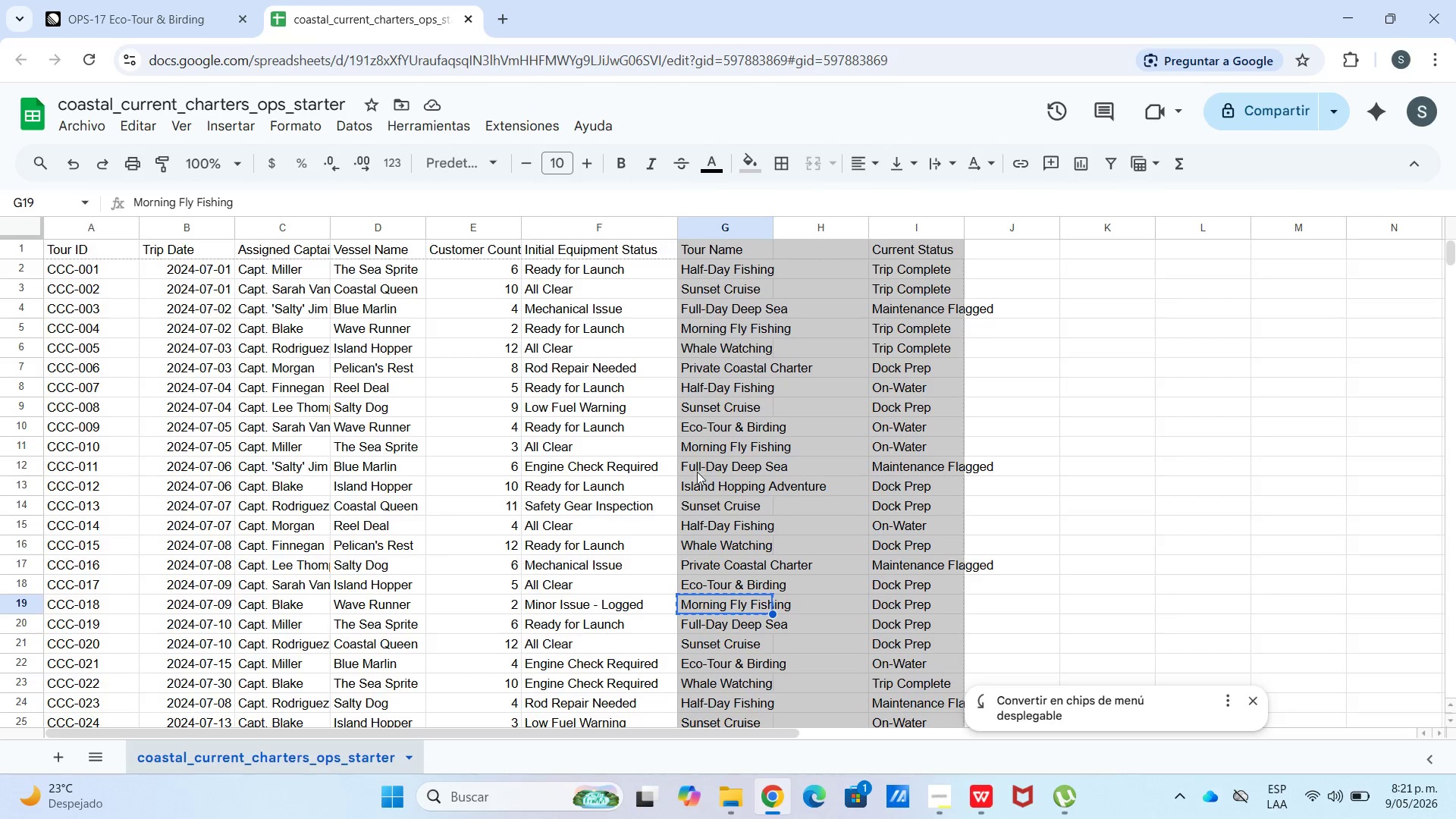 
double_click([130, 373])
 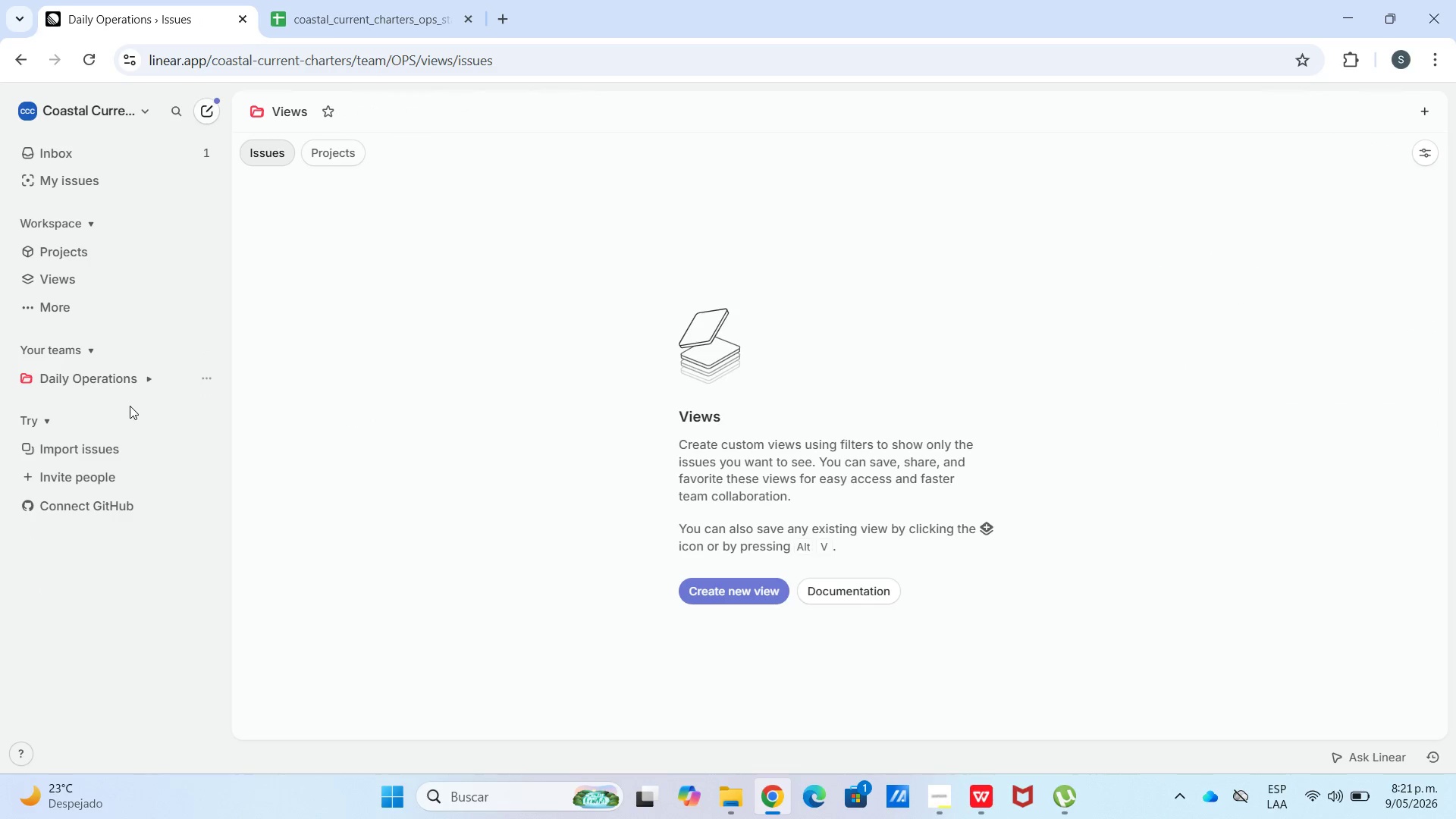 
left_click_drag(start_coordinate=[118, 375], to_coordinate=[118, 384])
 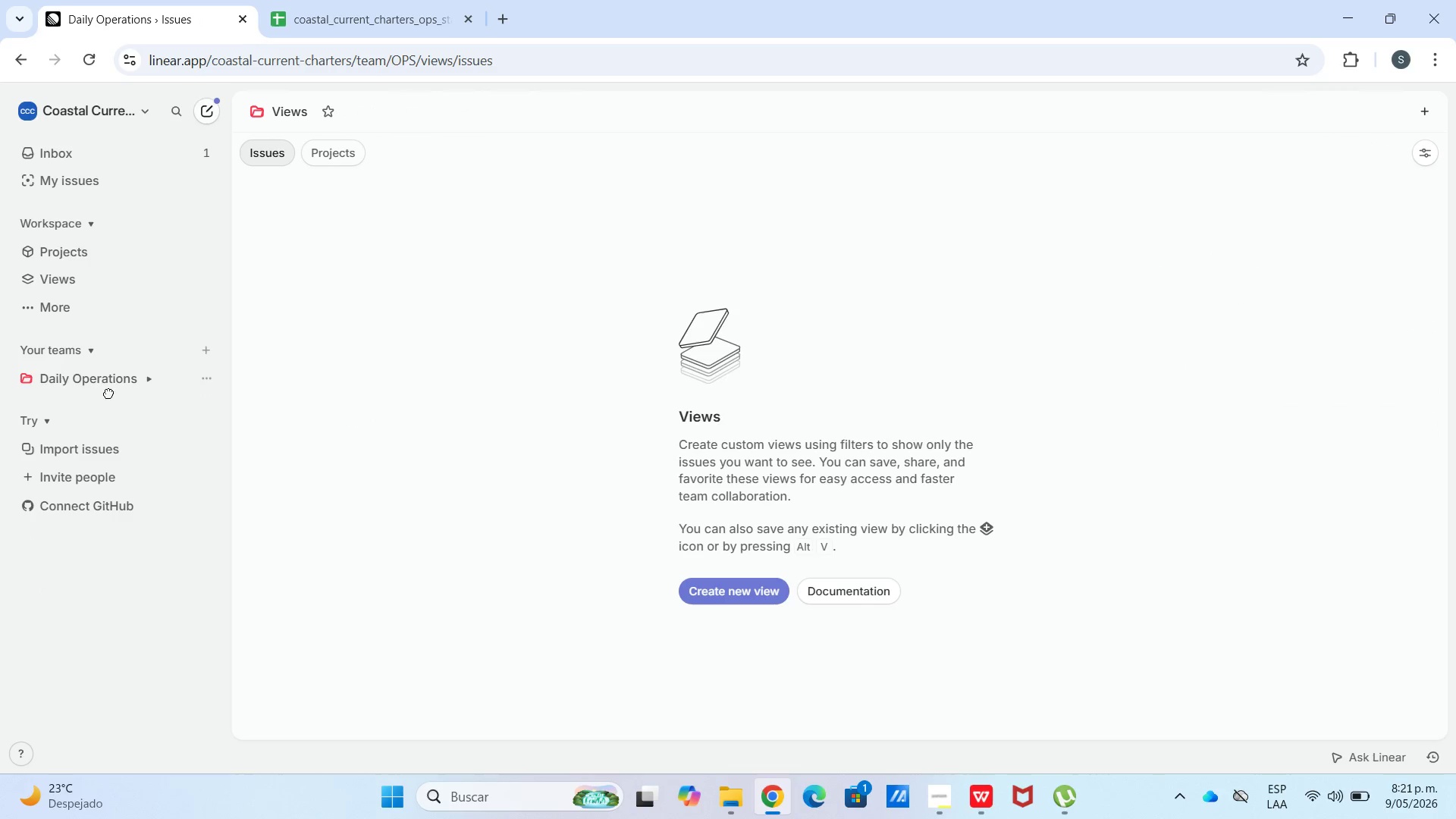 
left_click([108, 386])
 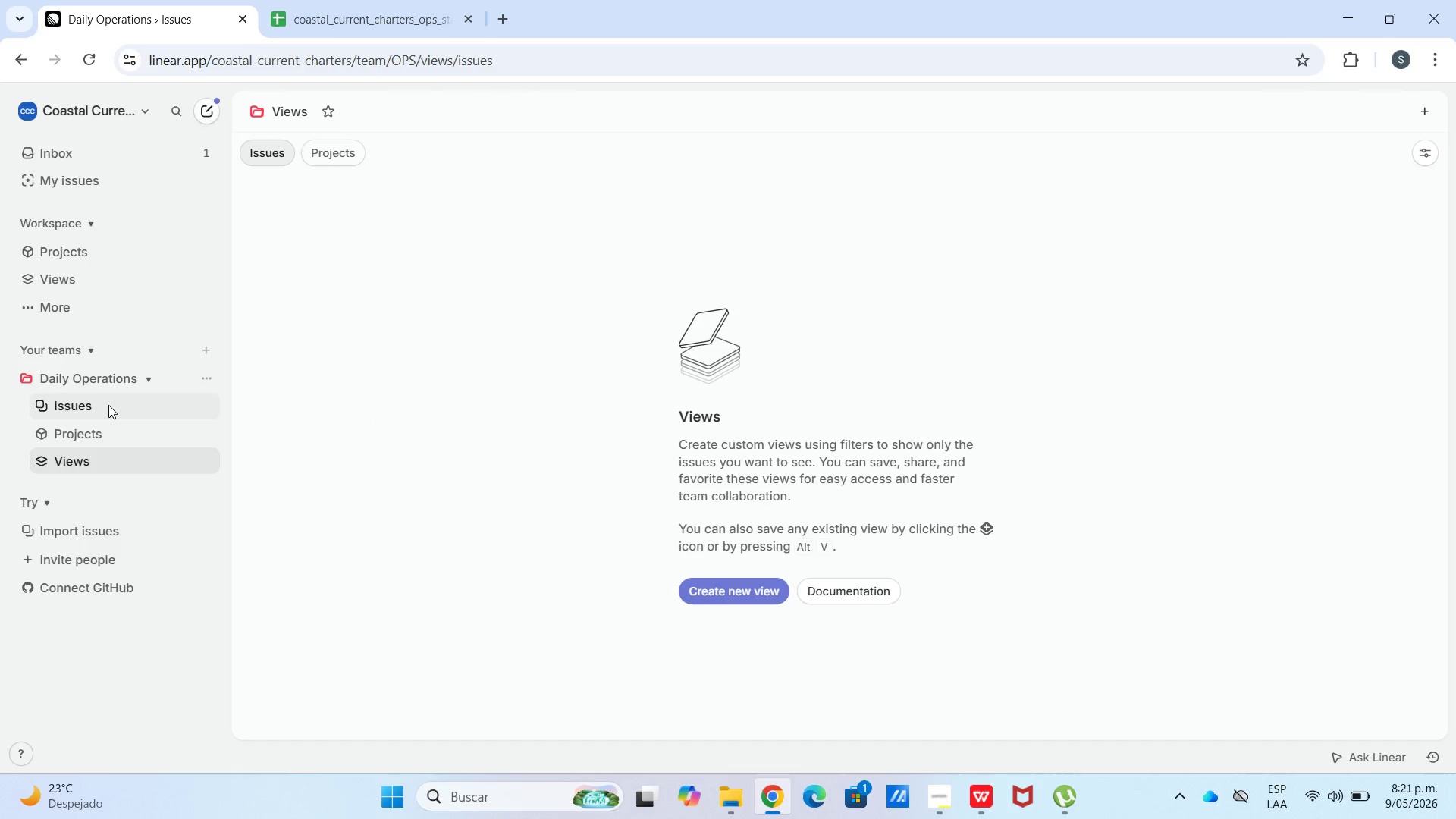 
left_click([108, 406])
 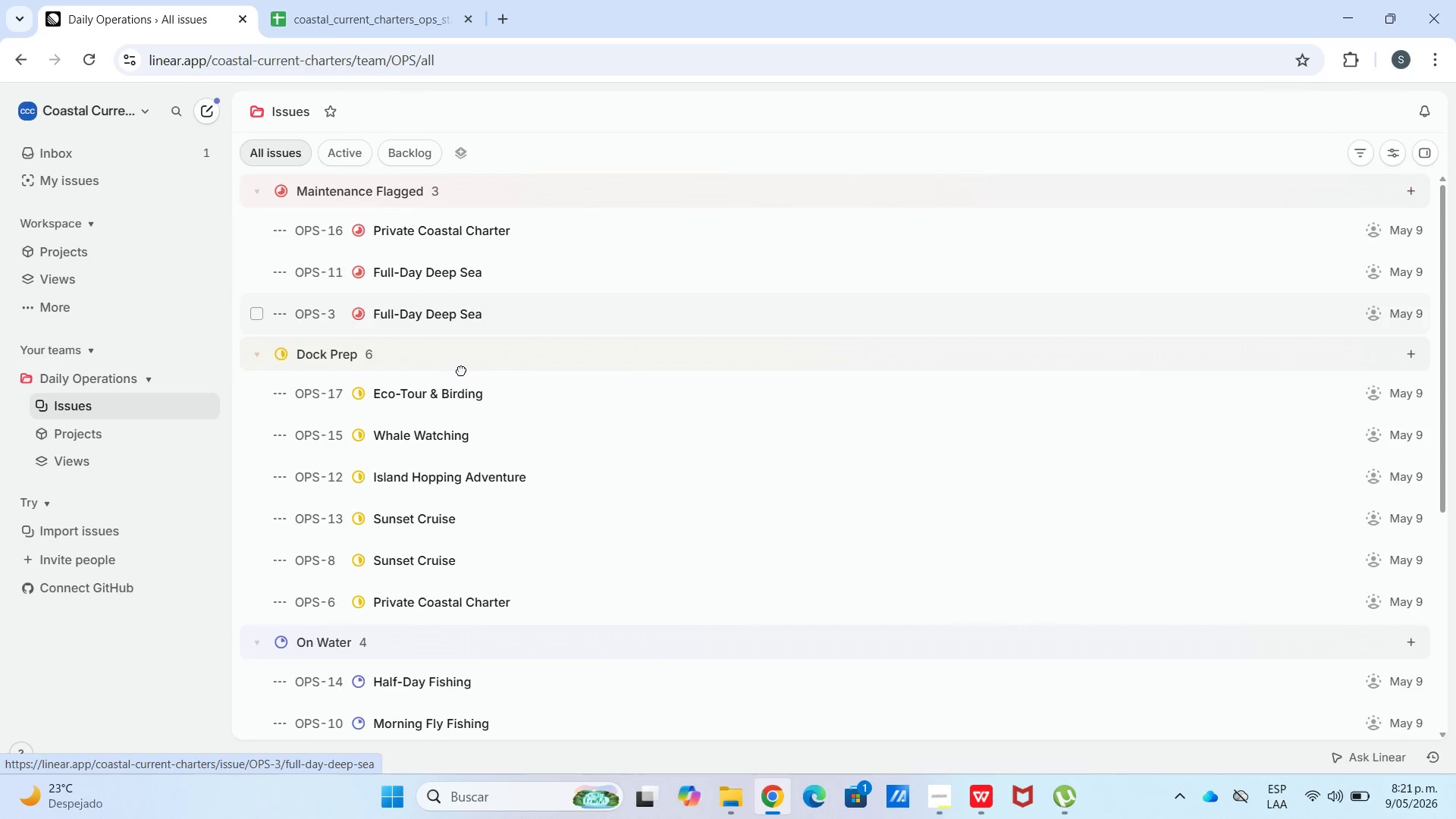 
key(C)
 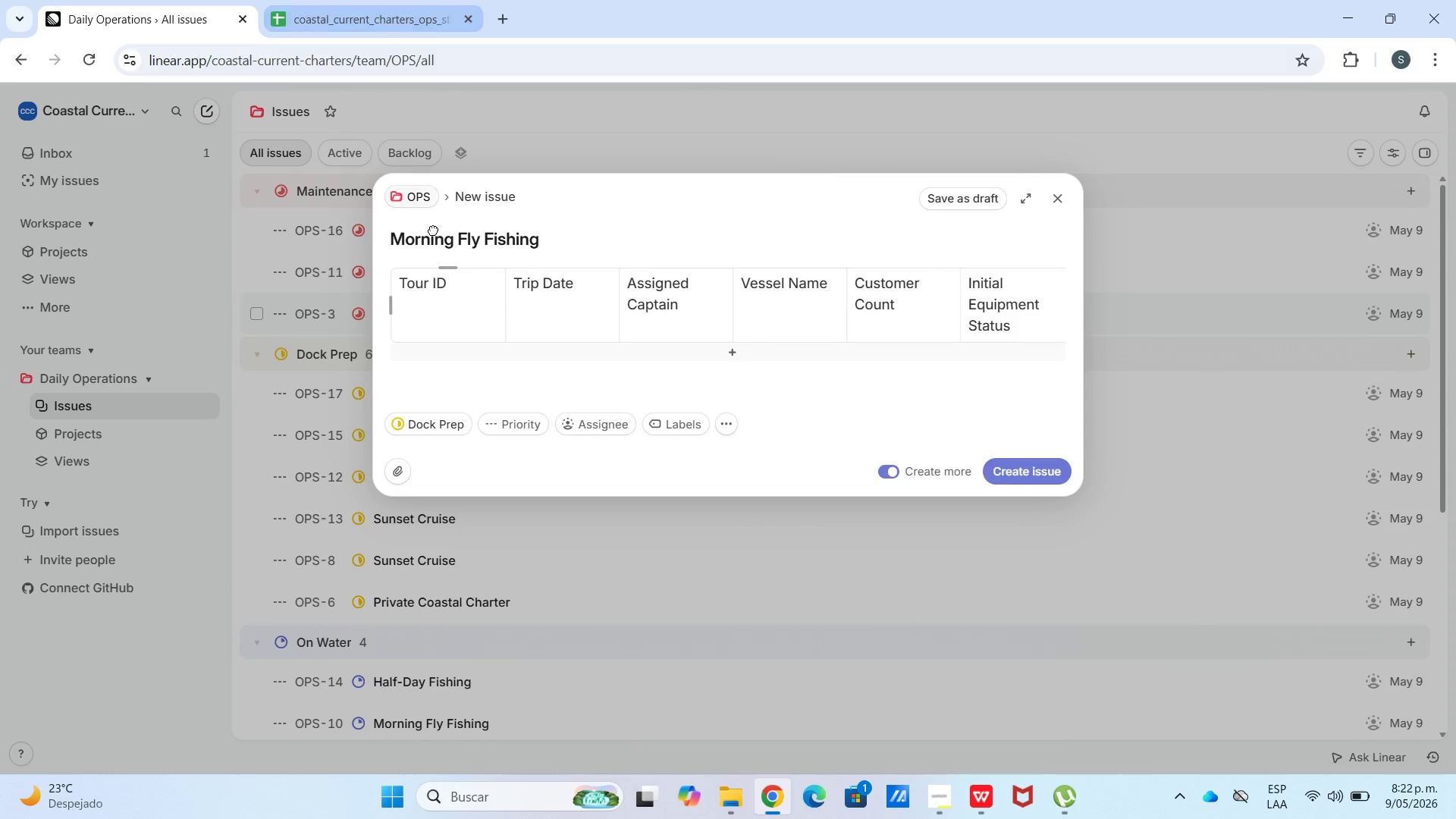 
left_click([458, 351])
 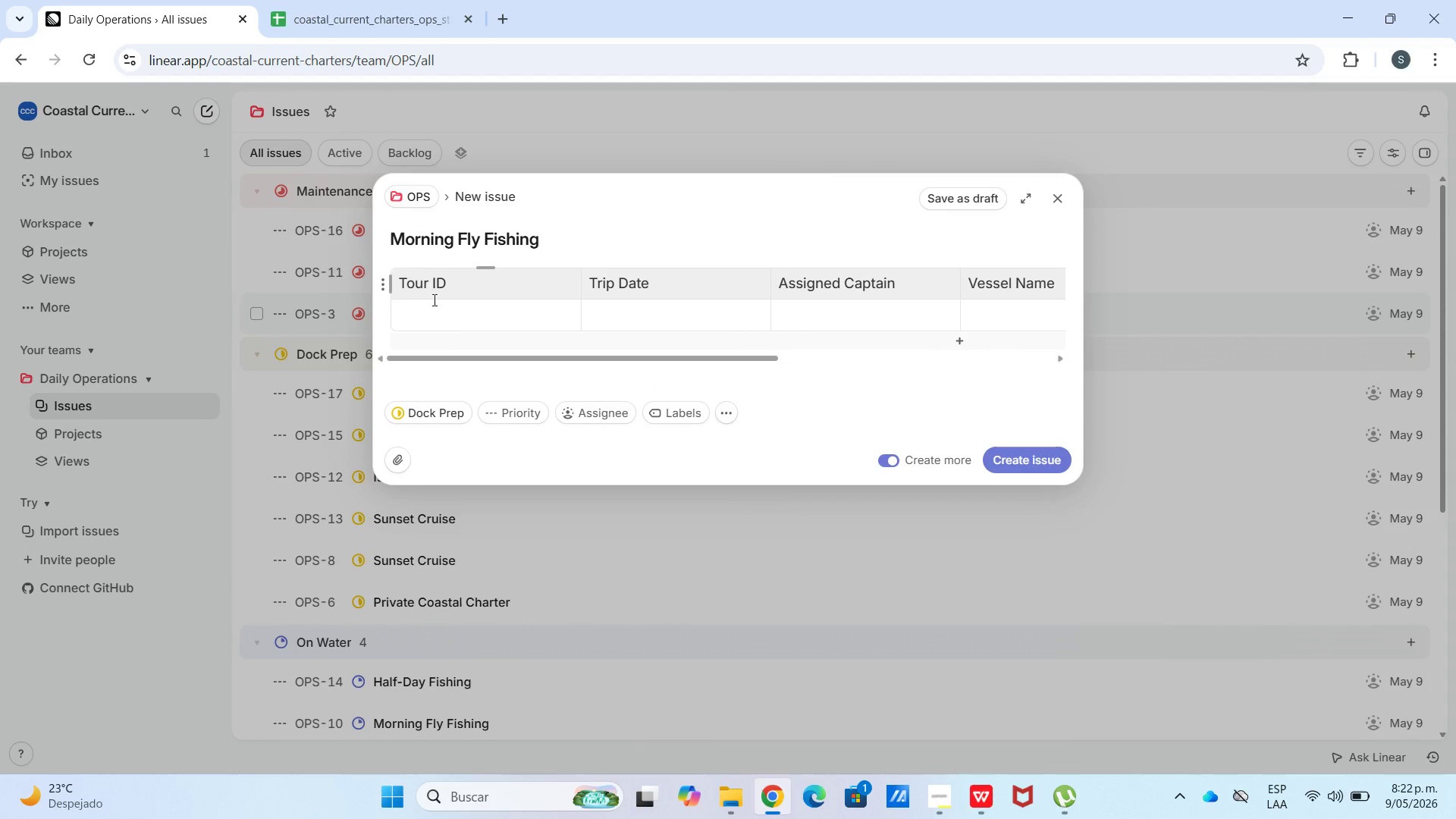 
left_click([446, 323])
 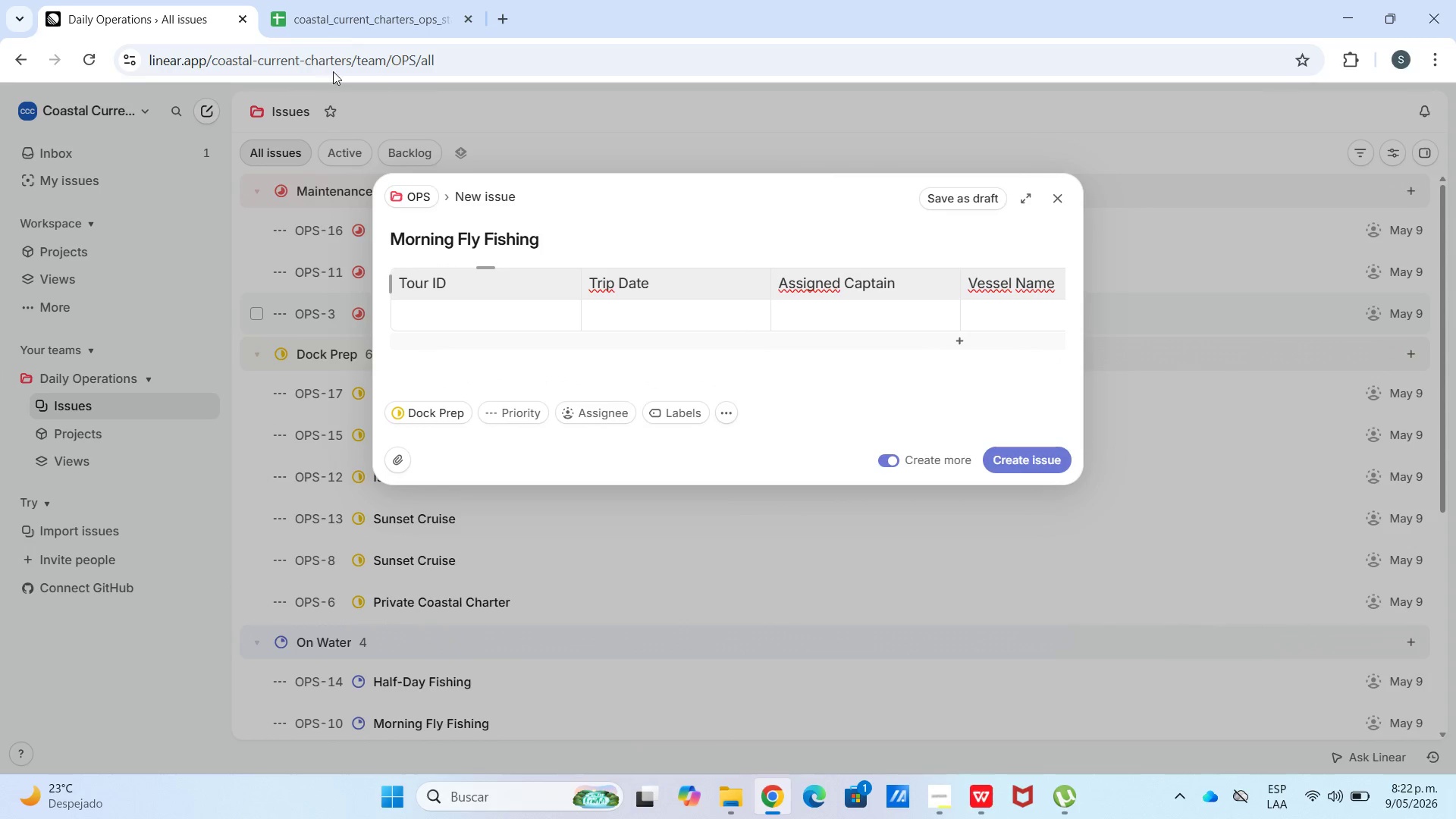 
left_click([349, 42])
 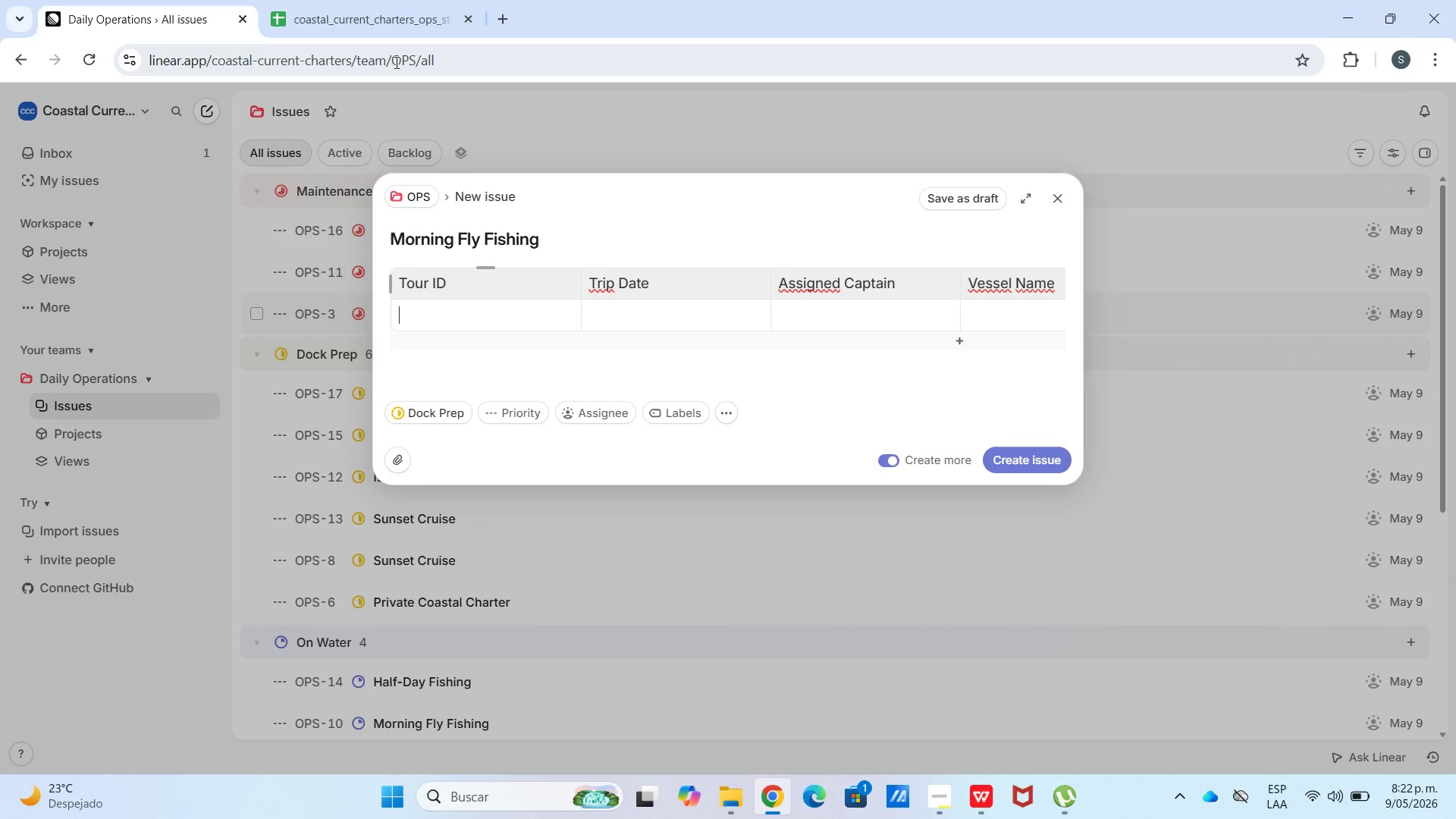 
left_click([391, 42])
 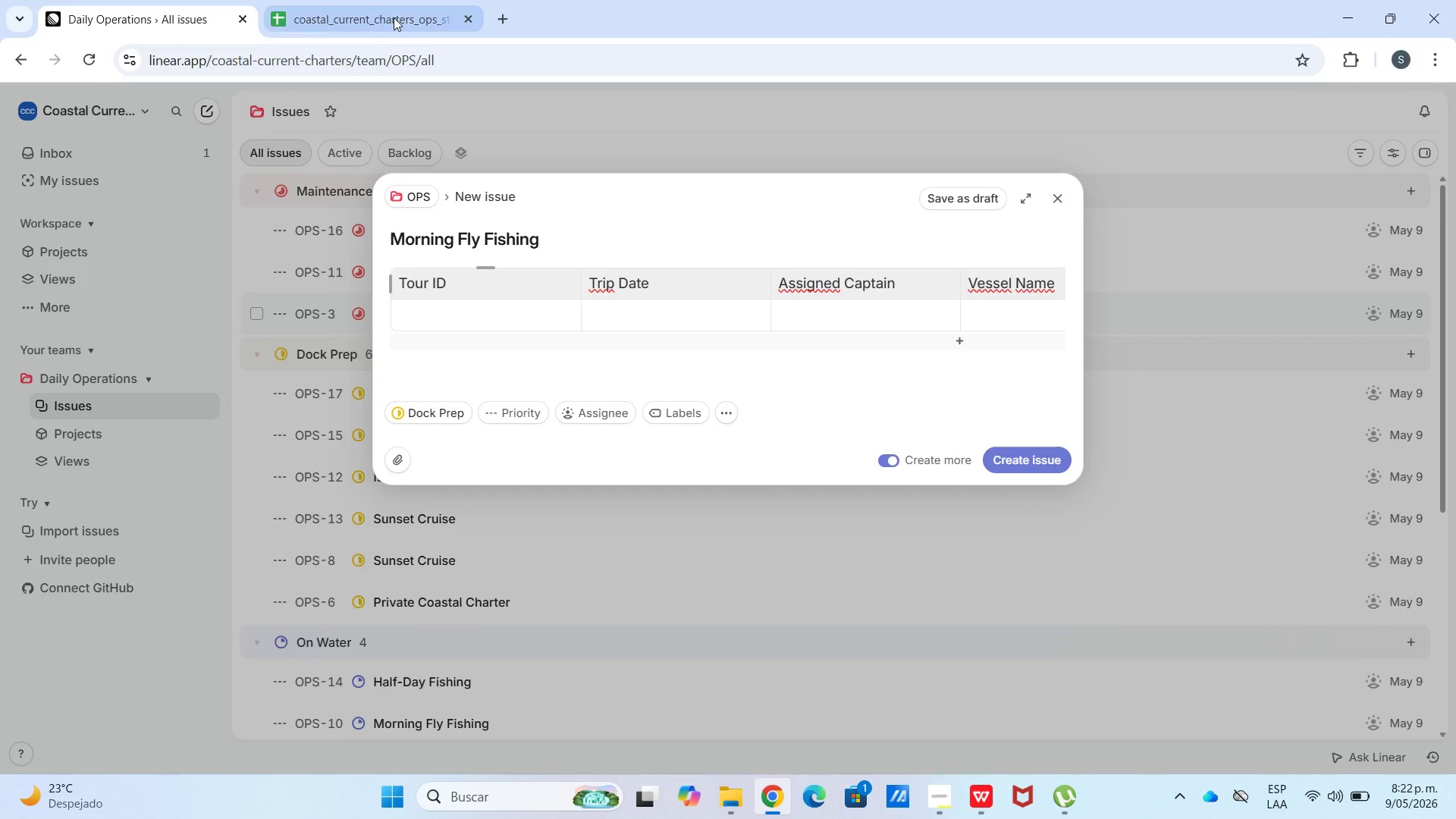 
left_click([394, 17])
 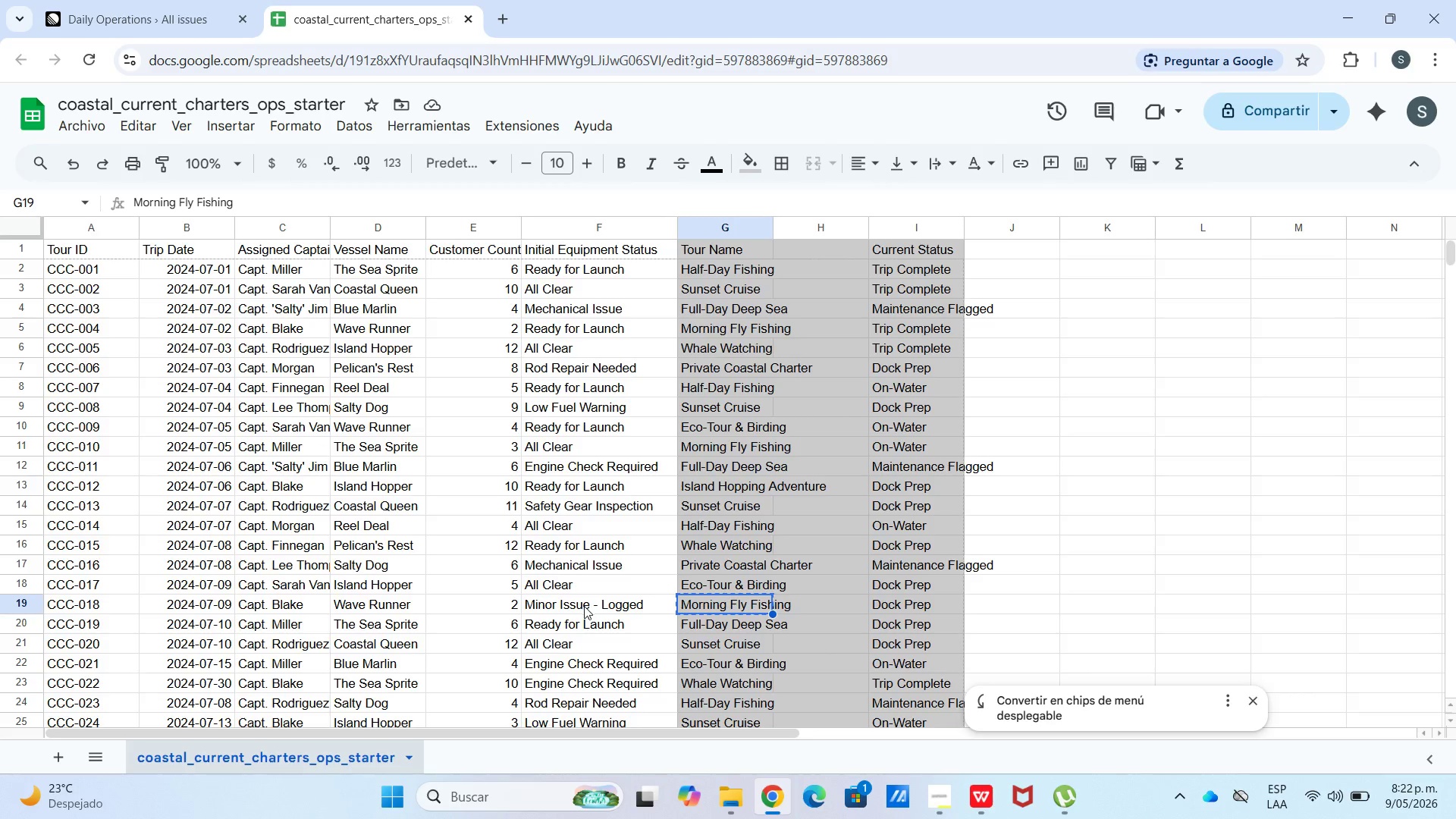 
left_click_drag(start_coordinate=[609, 609], to_coordinate=[132, 609])
 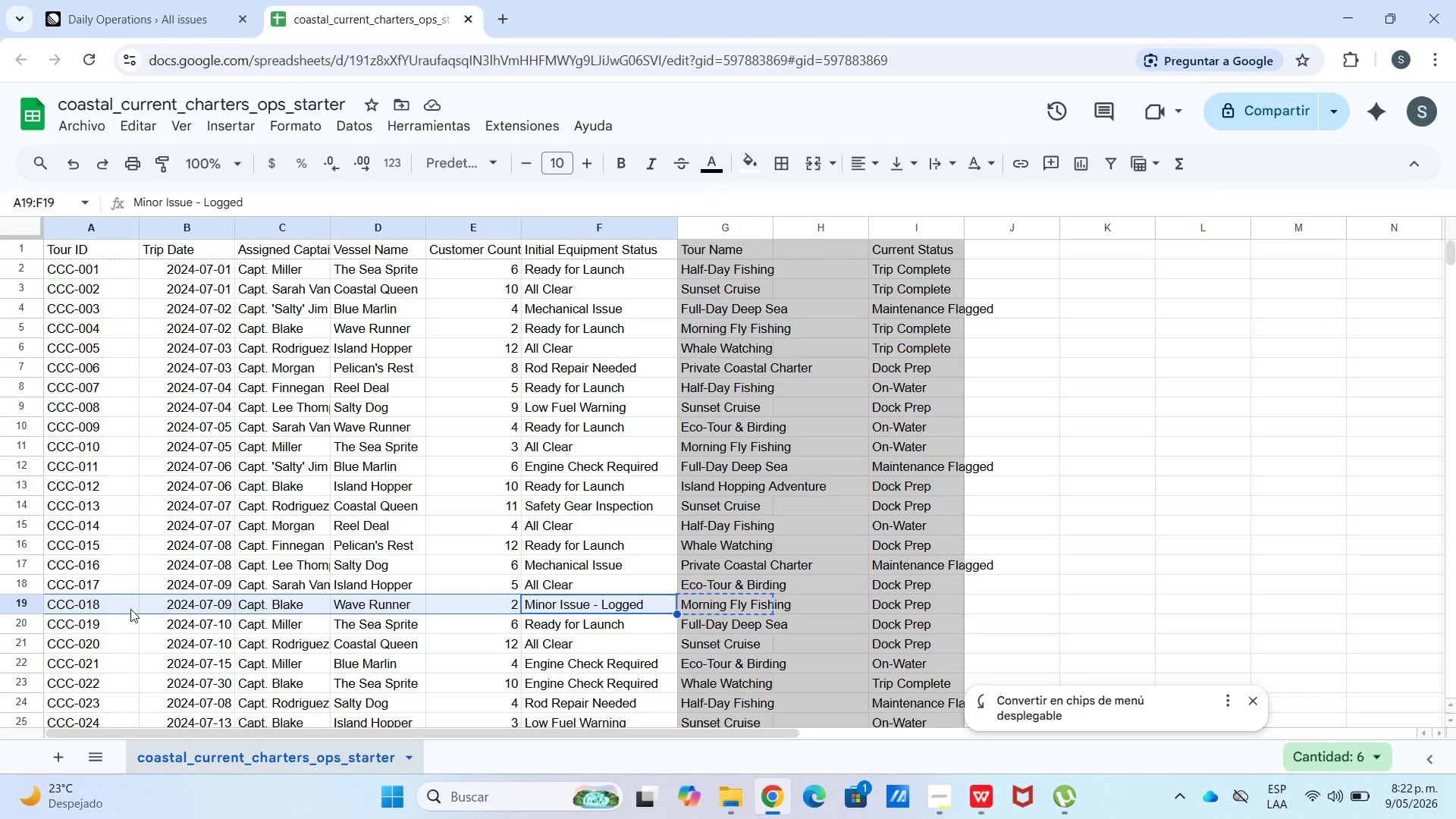 
key(Control+C)
 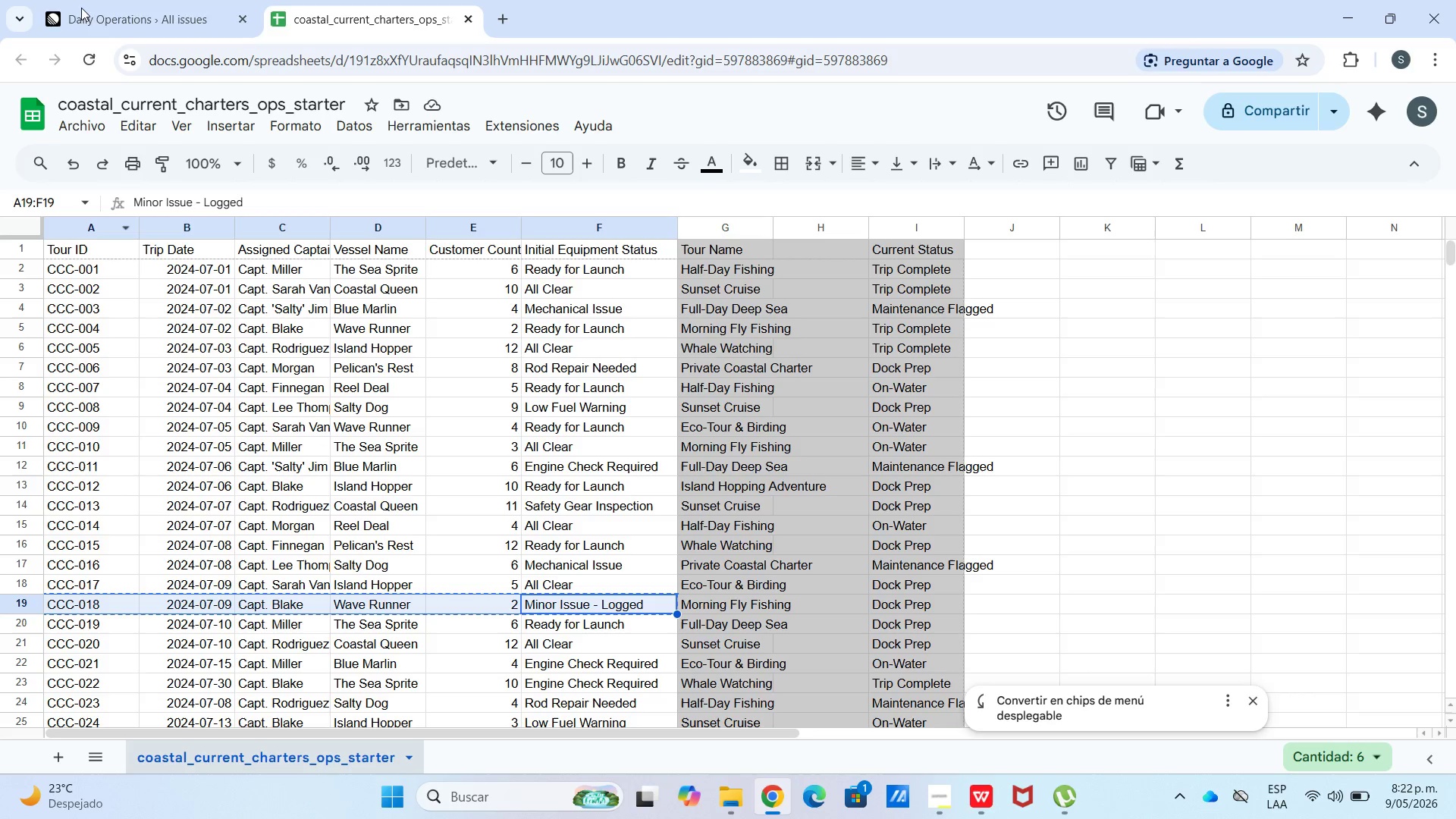 
left_click([90, 0])
 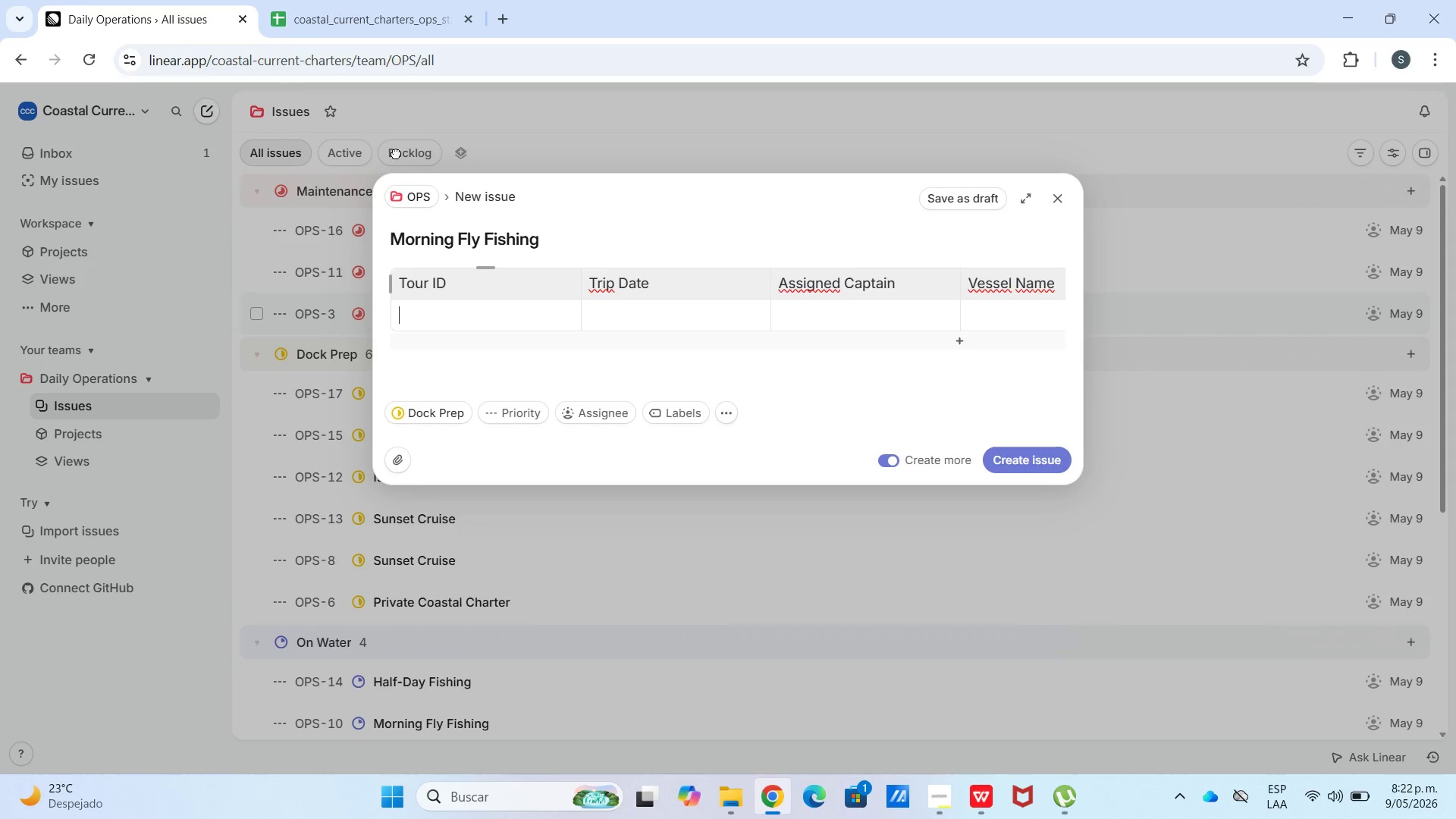 
key(Control+V)
 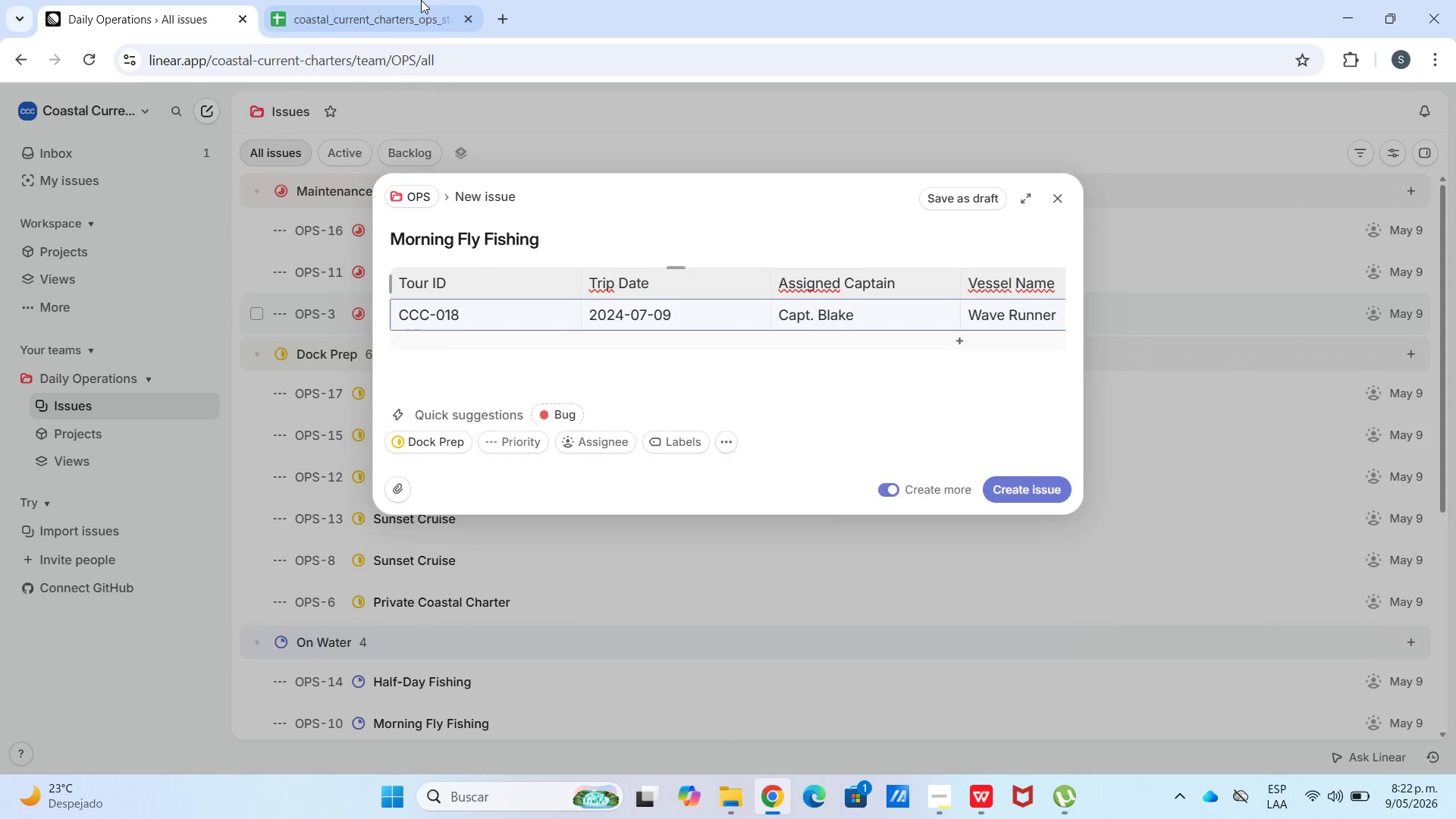 
left_click([418, 0])
 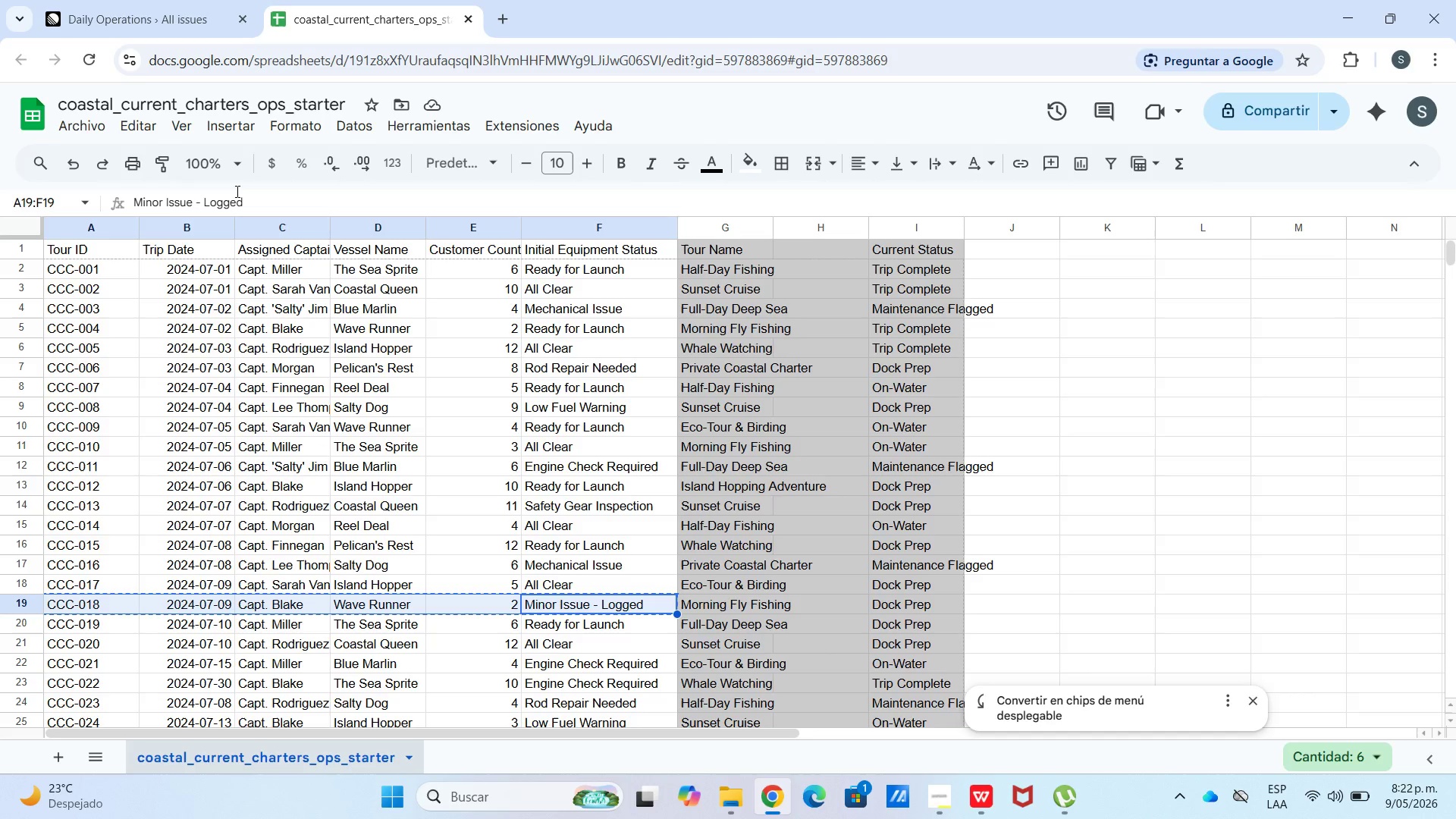 
left_click([139, 19])
 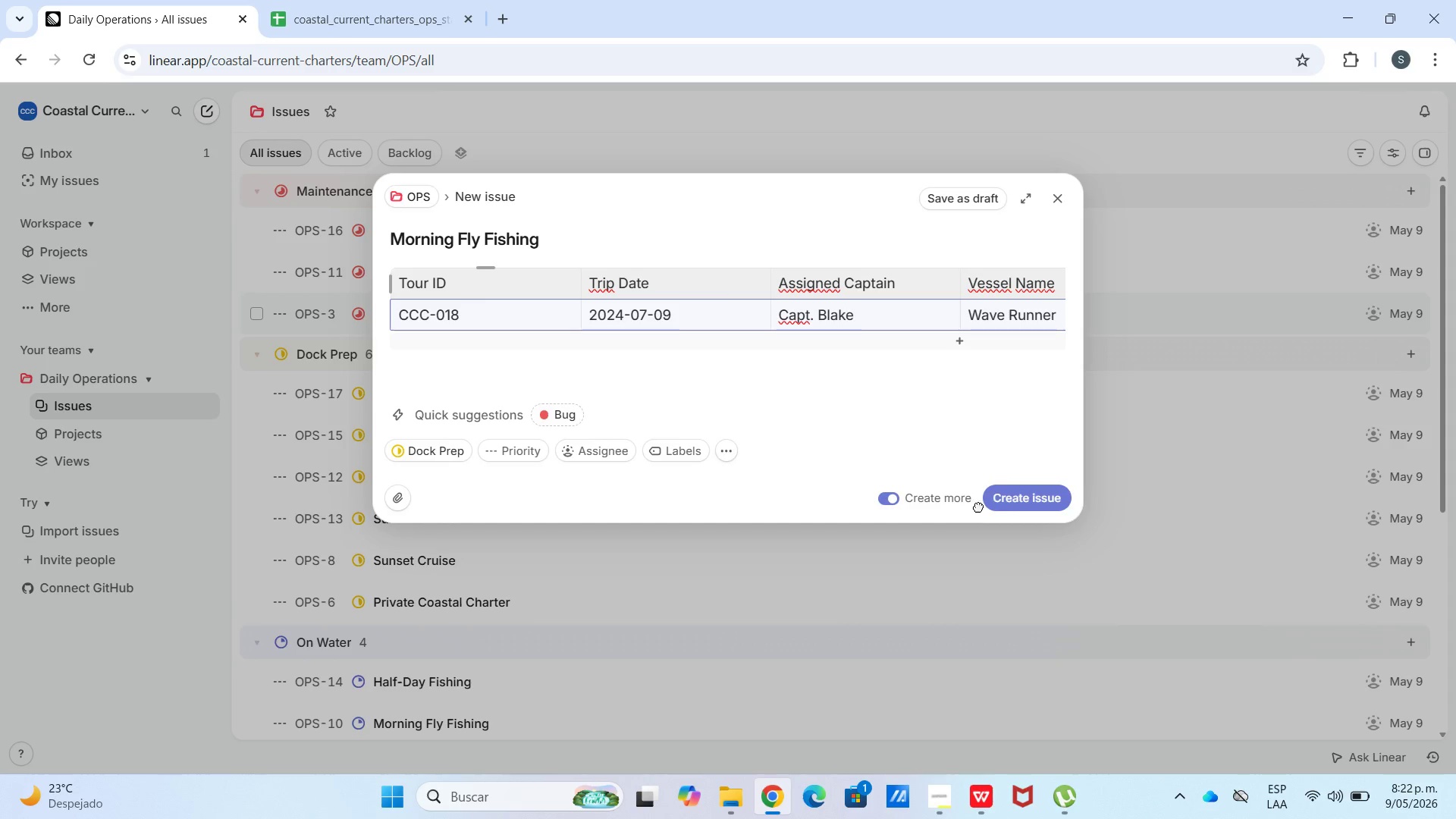 
left_click([1011, 505])
 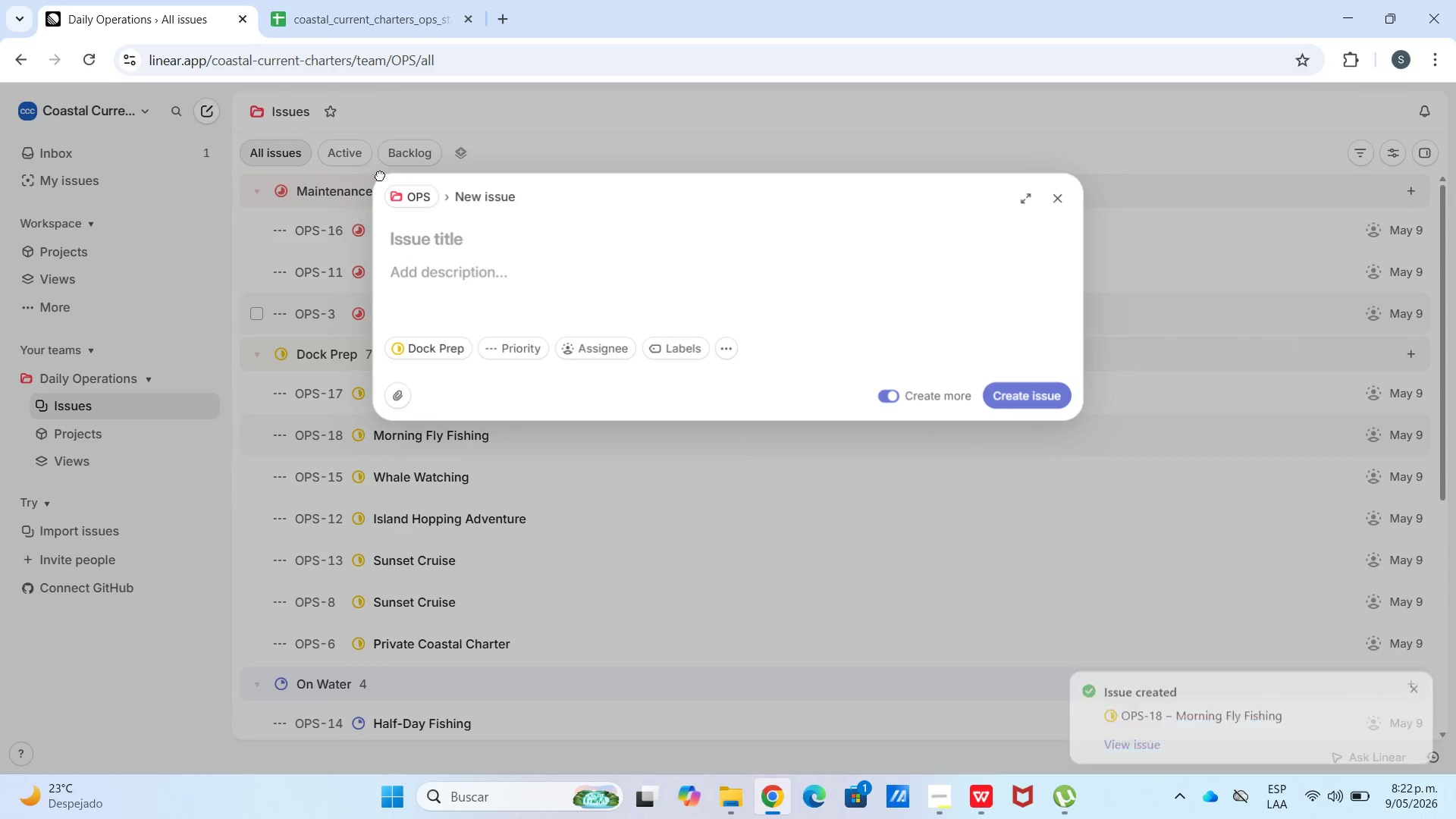 
left_click([357, 2])
 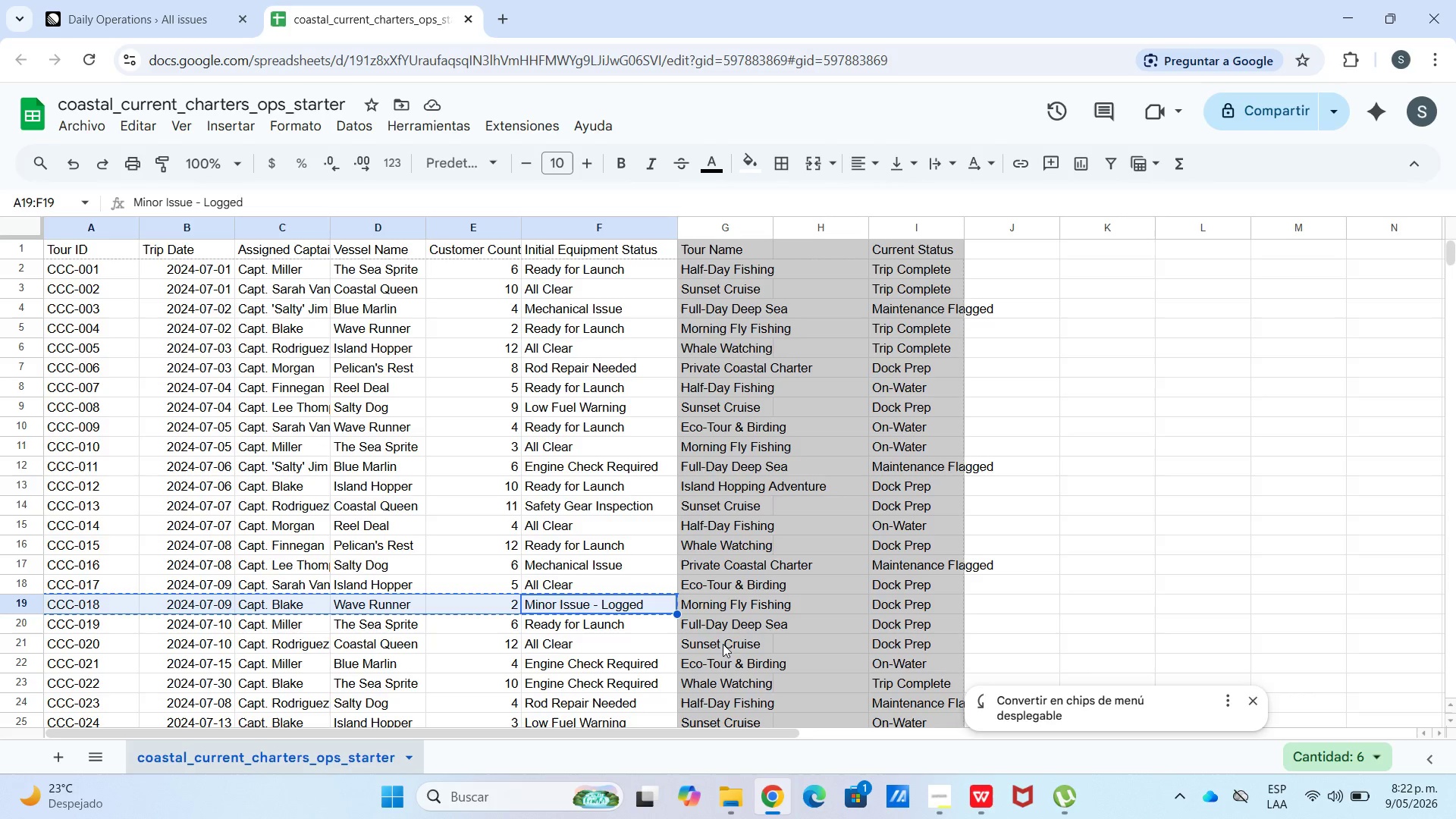 
left_click([717, 625])
 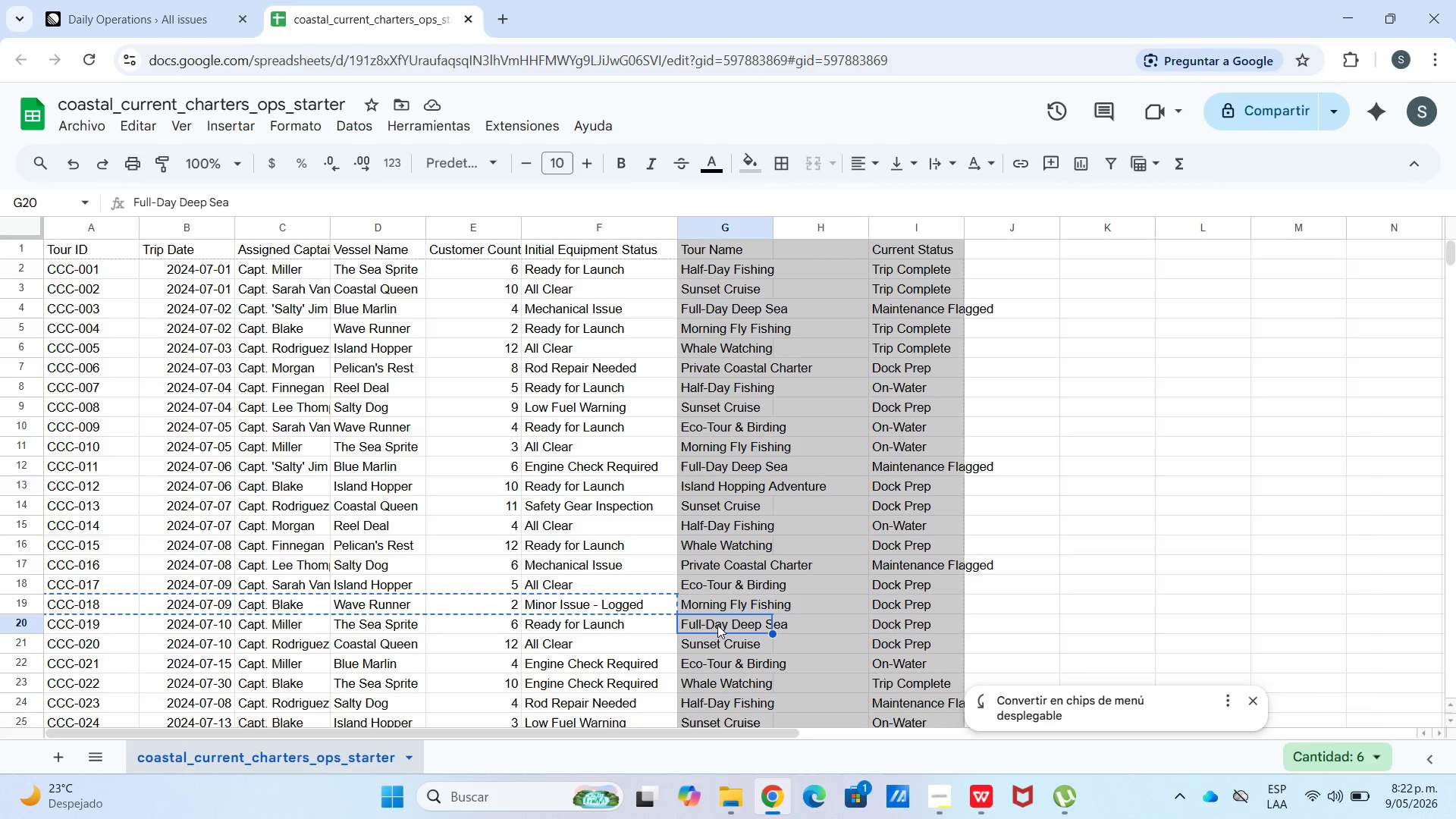 
key(Control+C)
 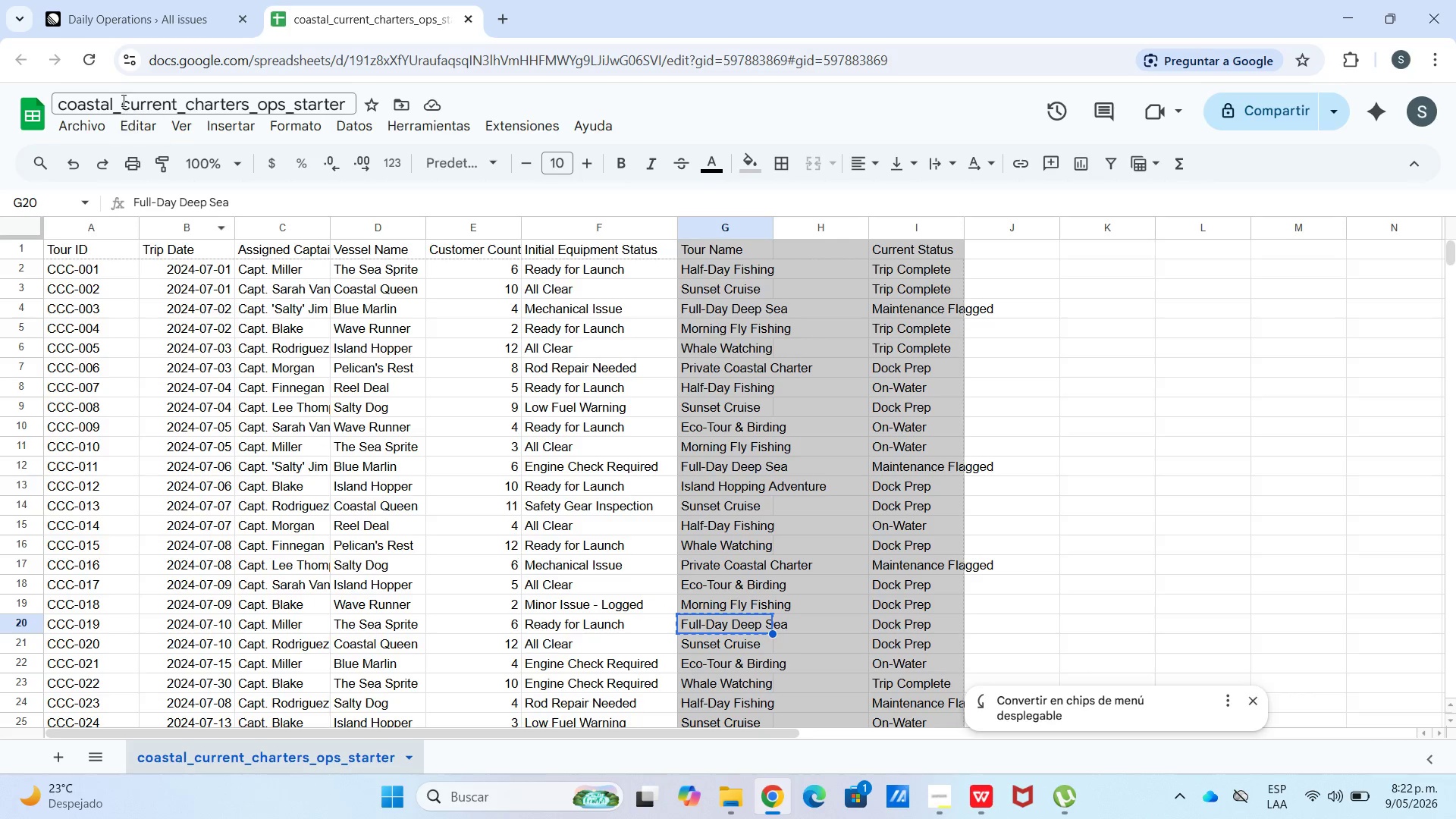 
left_click([151, 24])
 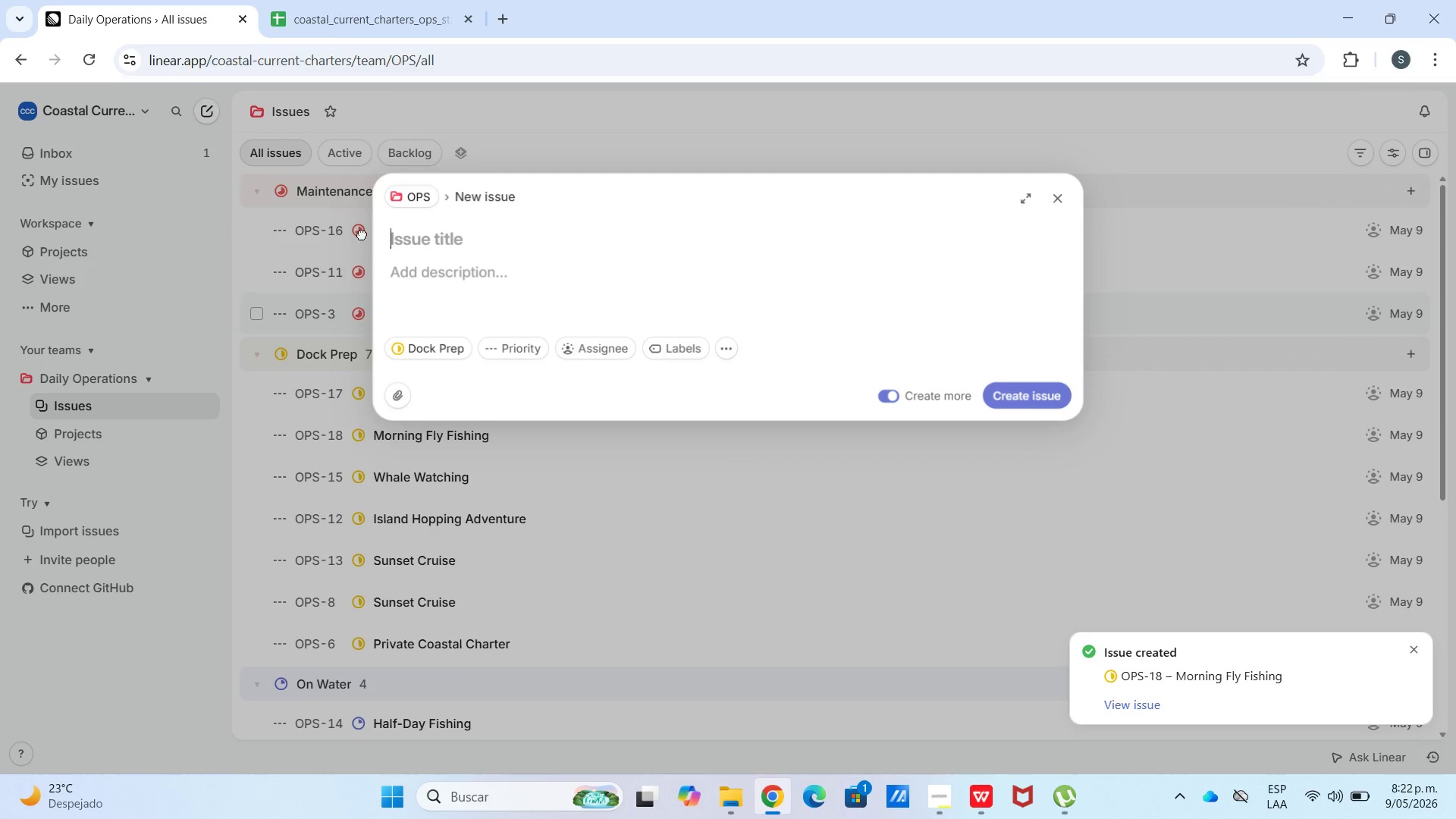 
key(Control+V)
 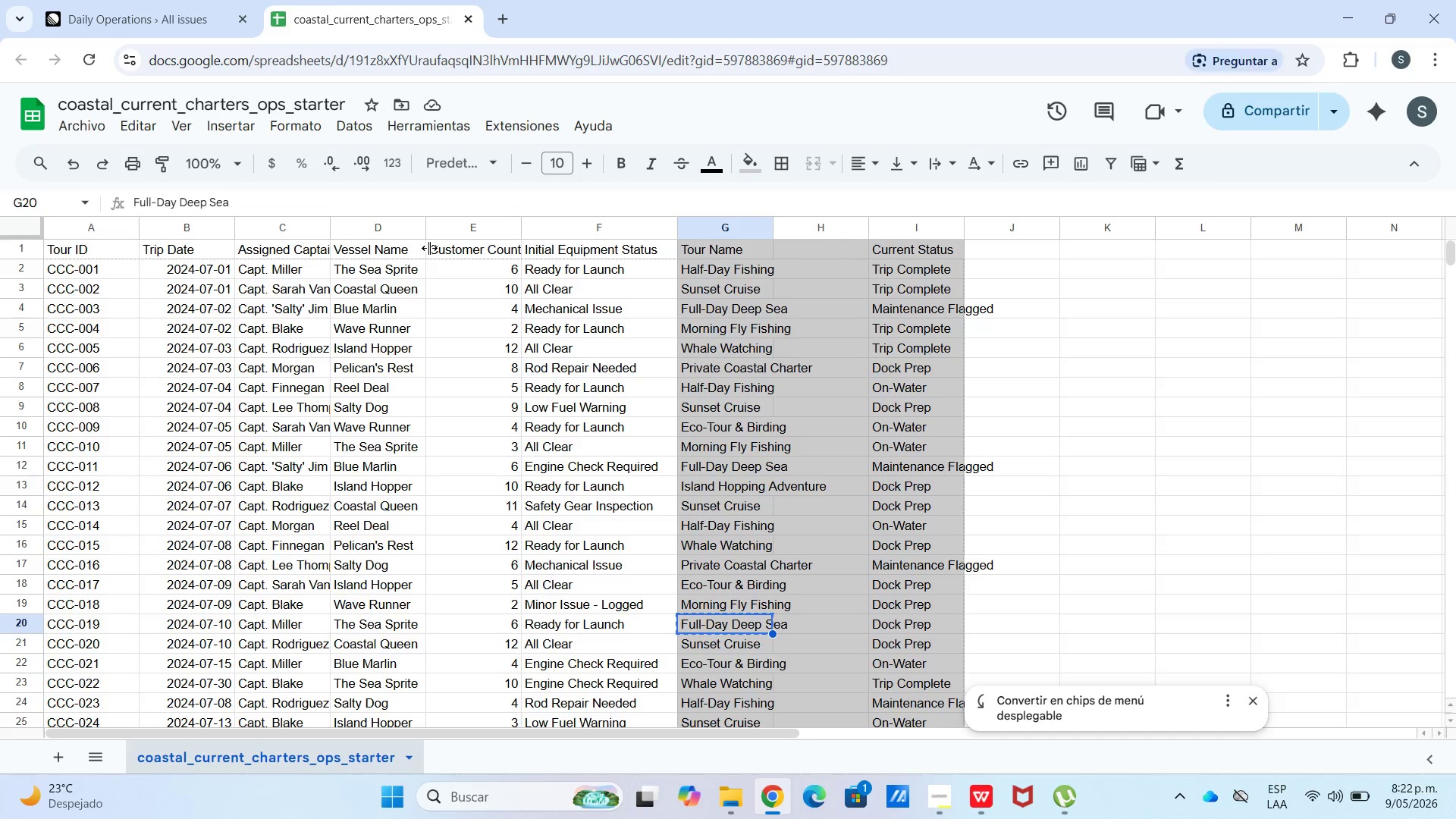 
scroll: coordinate [466, 382], scroll_direction: down, amount: 4.0
 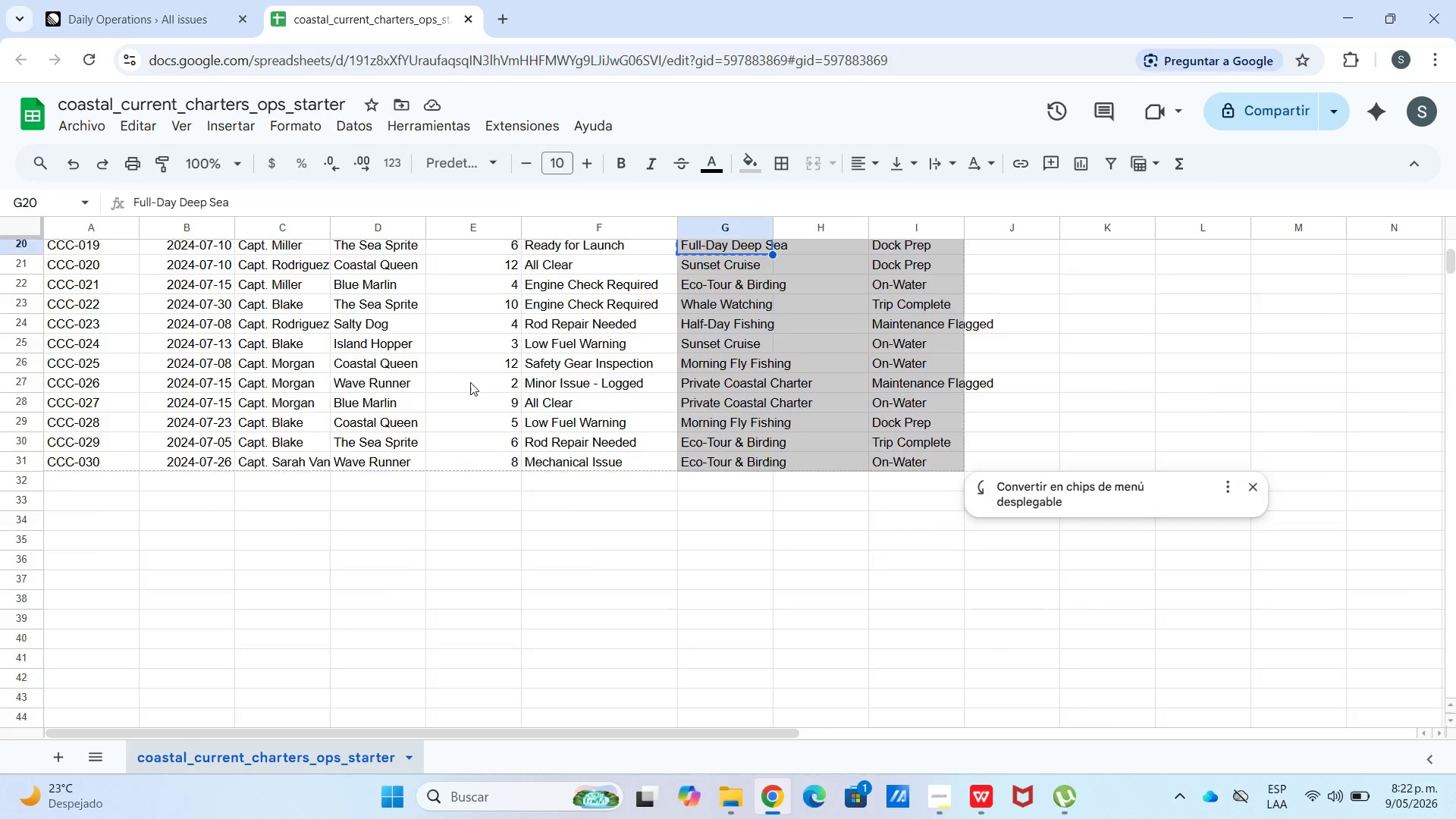 
scroll: coordinate [472, 383], scroll_direction: up, amount: 2.0
 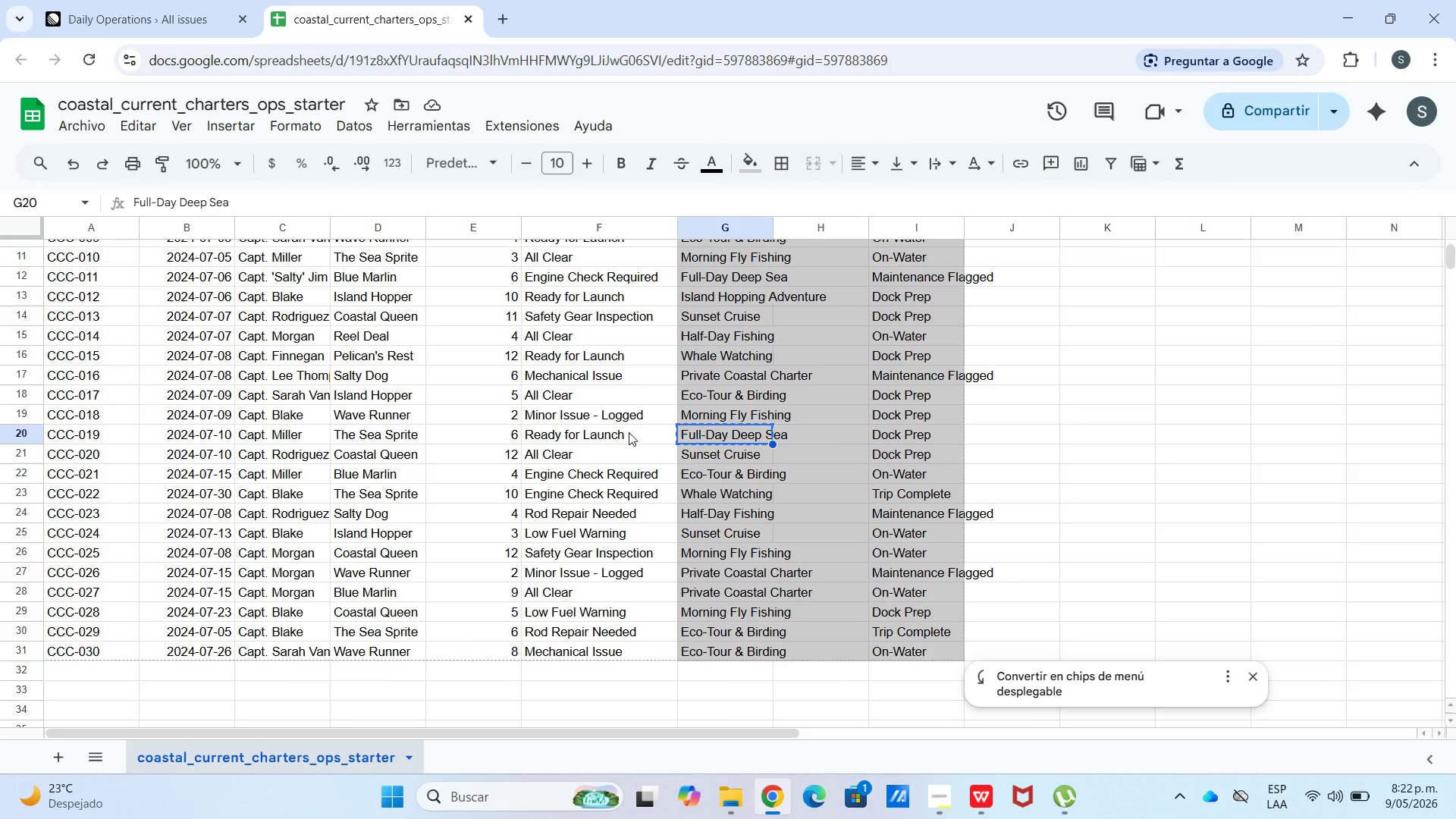 
left_click([172, 0])
 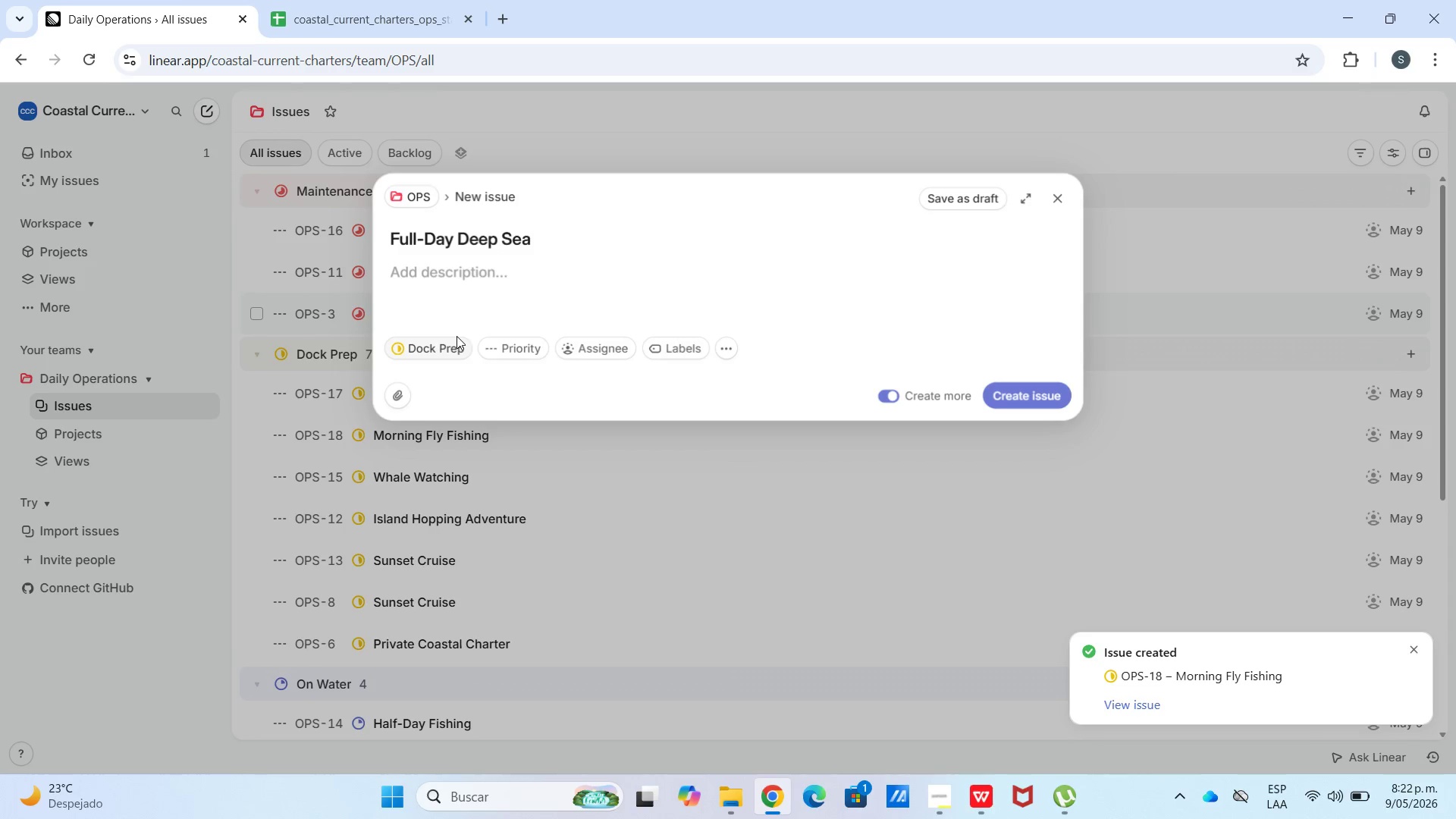 
double_click([453, 314])
 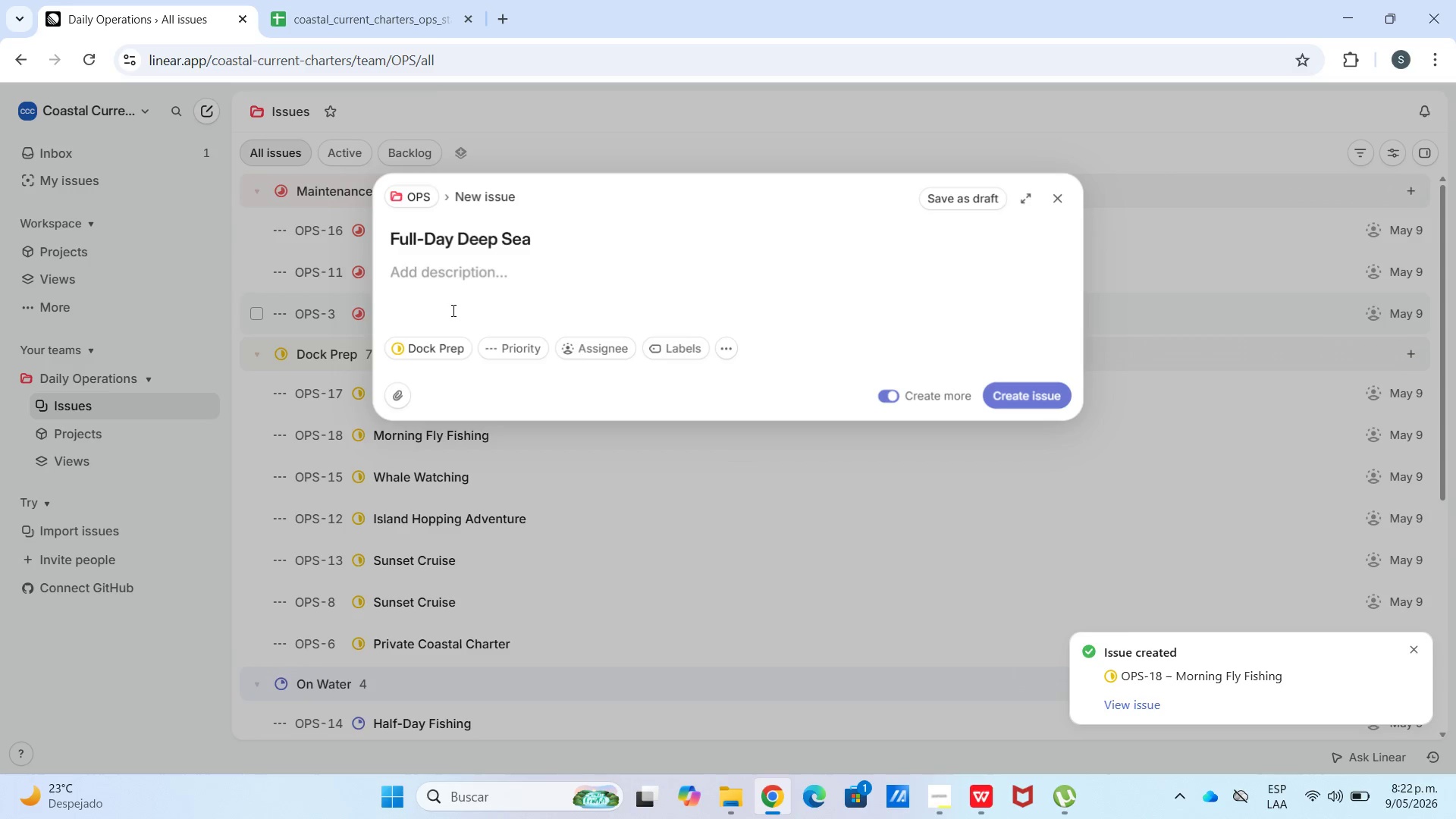 
key(Meta+V)
 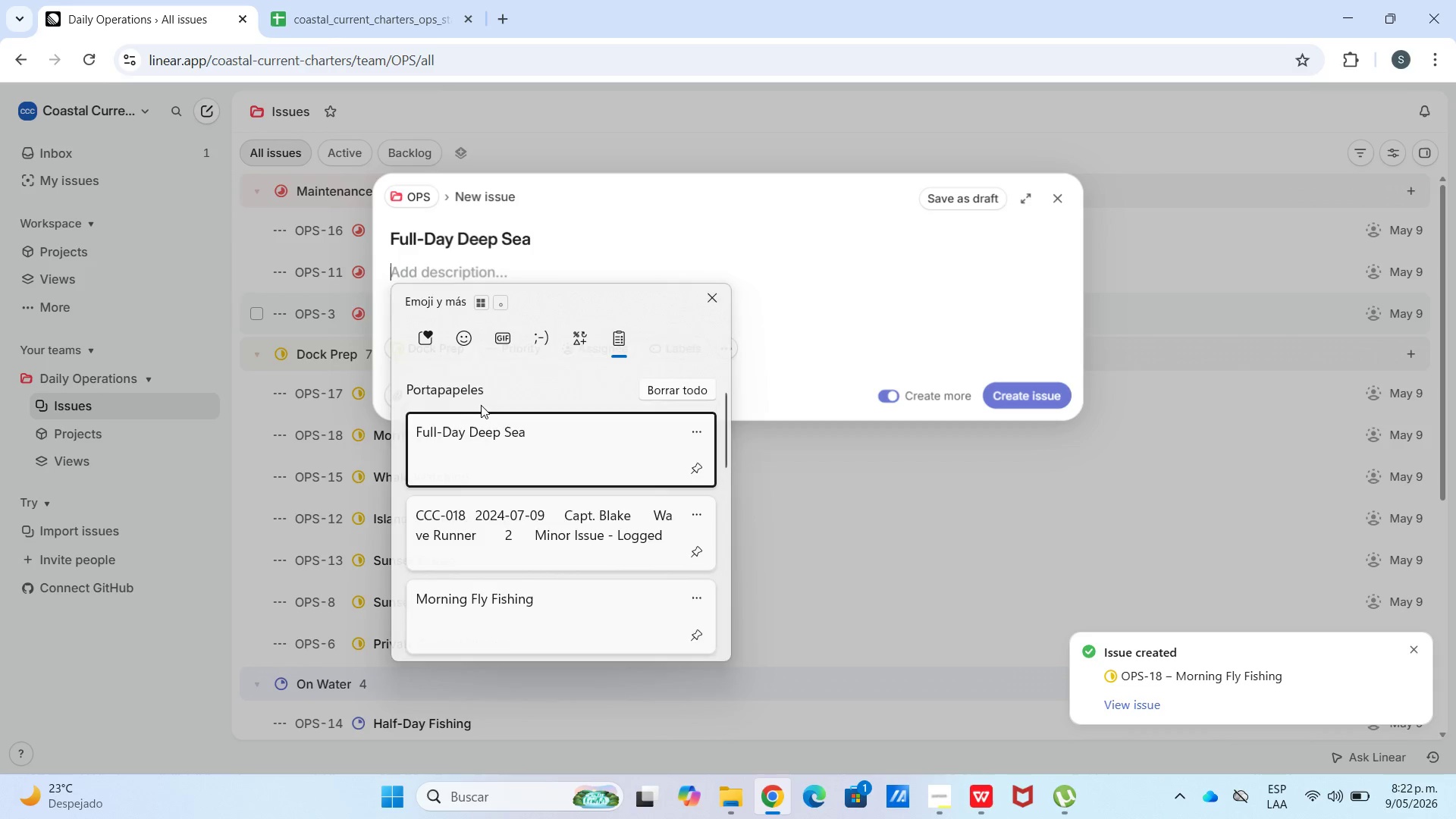 
scroll: coordinate [501, 447], scroll_direction: down, amount: 28.0
 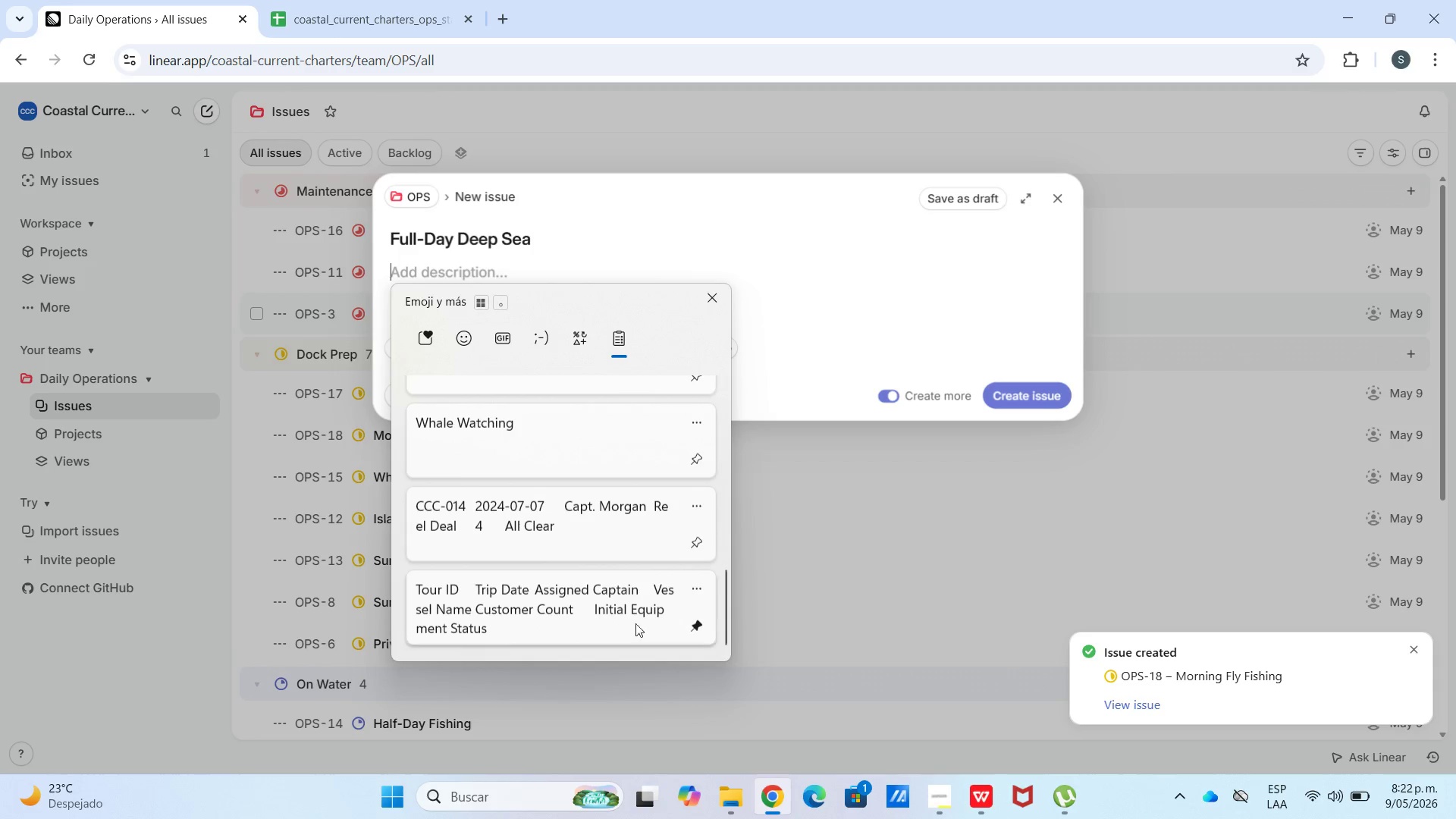 
left_click([634, 610])
 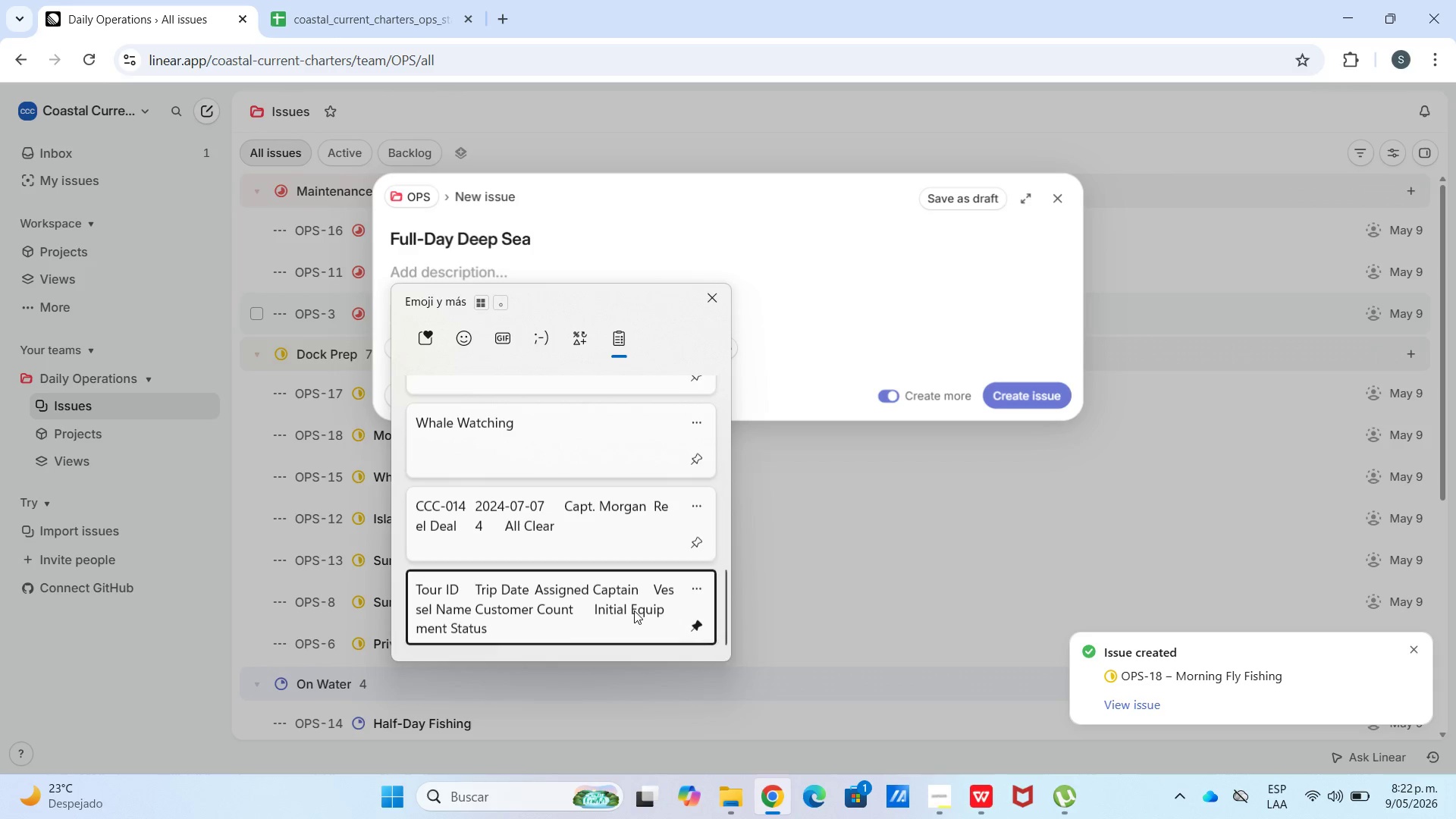 
key(Control+ControlLeft)
 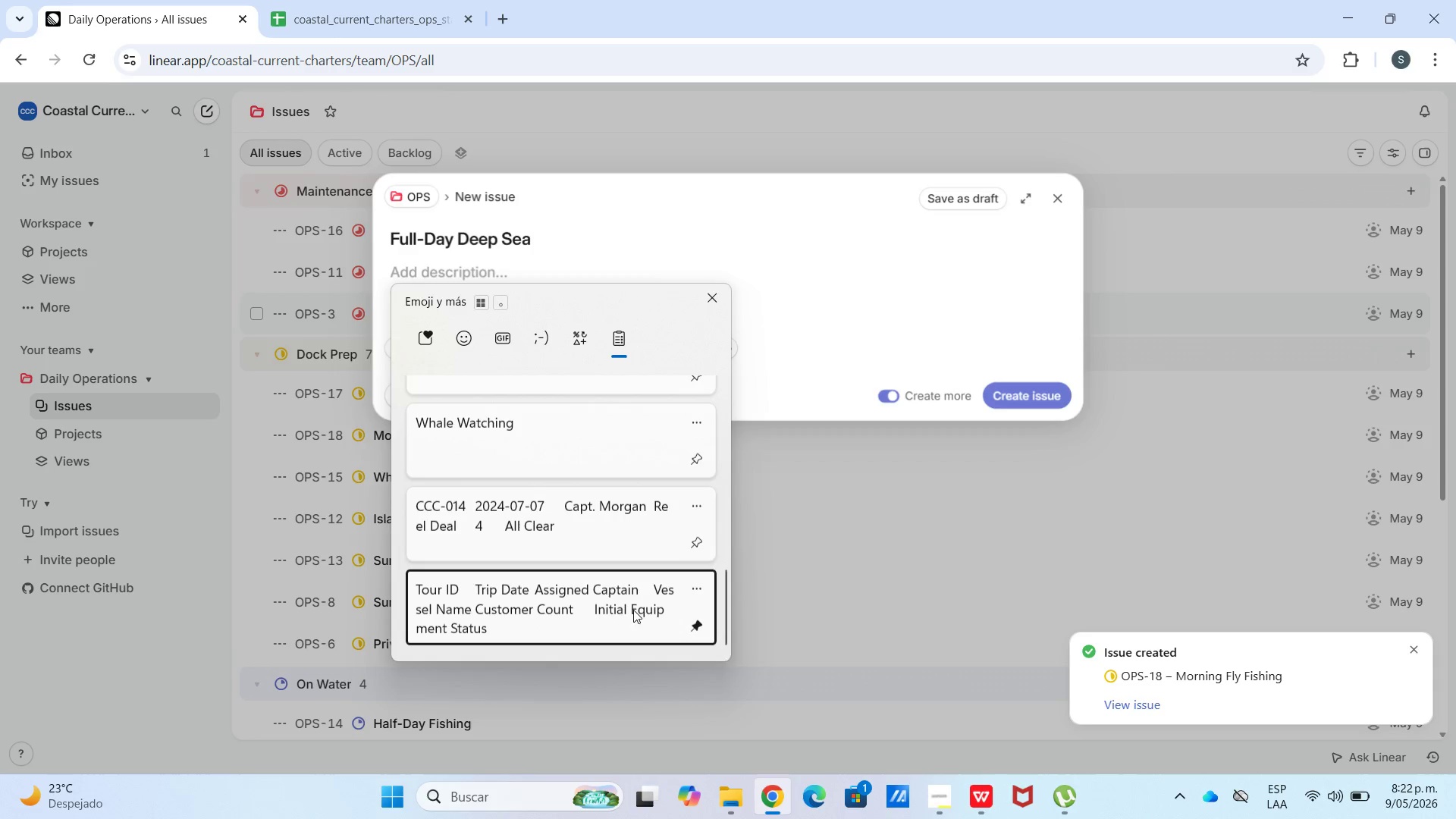 
hold_key(key=V, duration=6.92)
 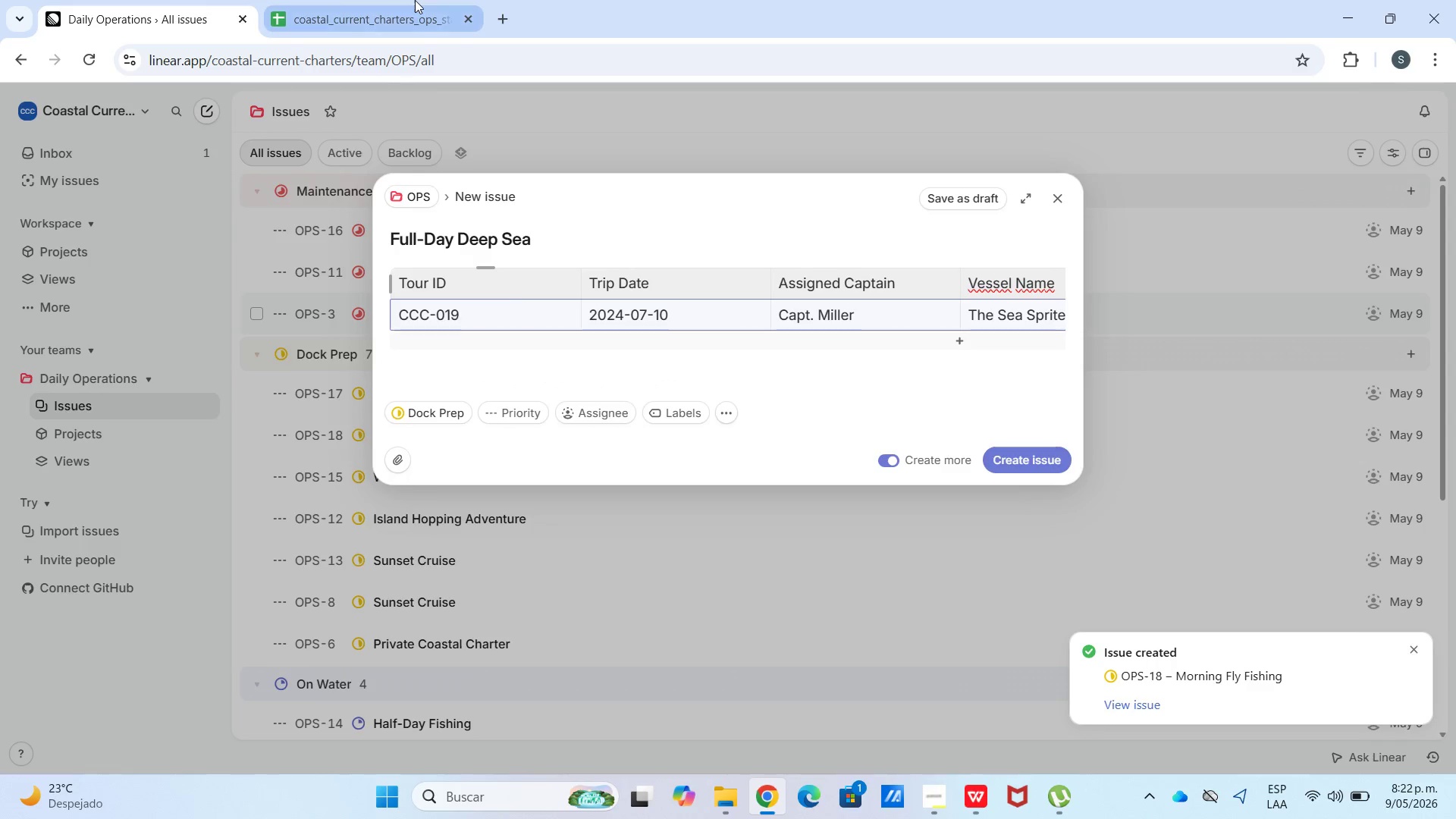 
left_click([467, 350])
 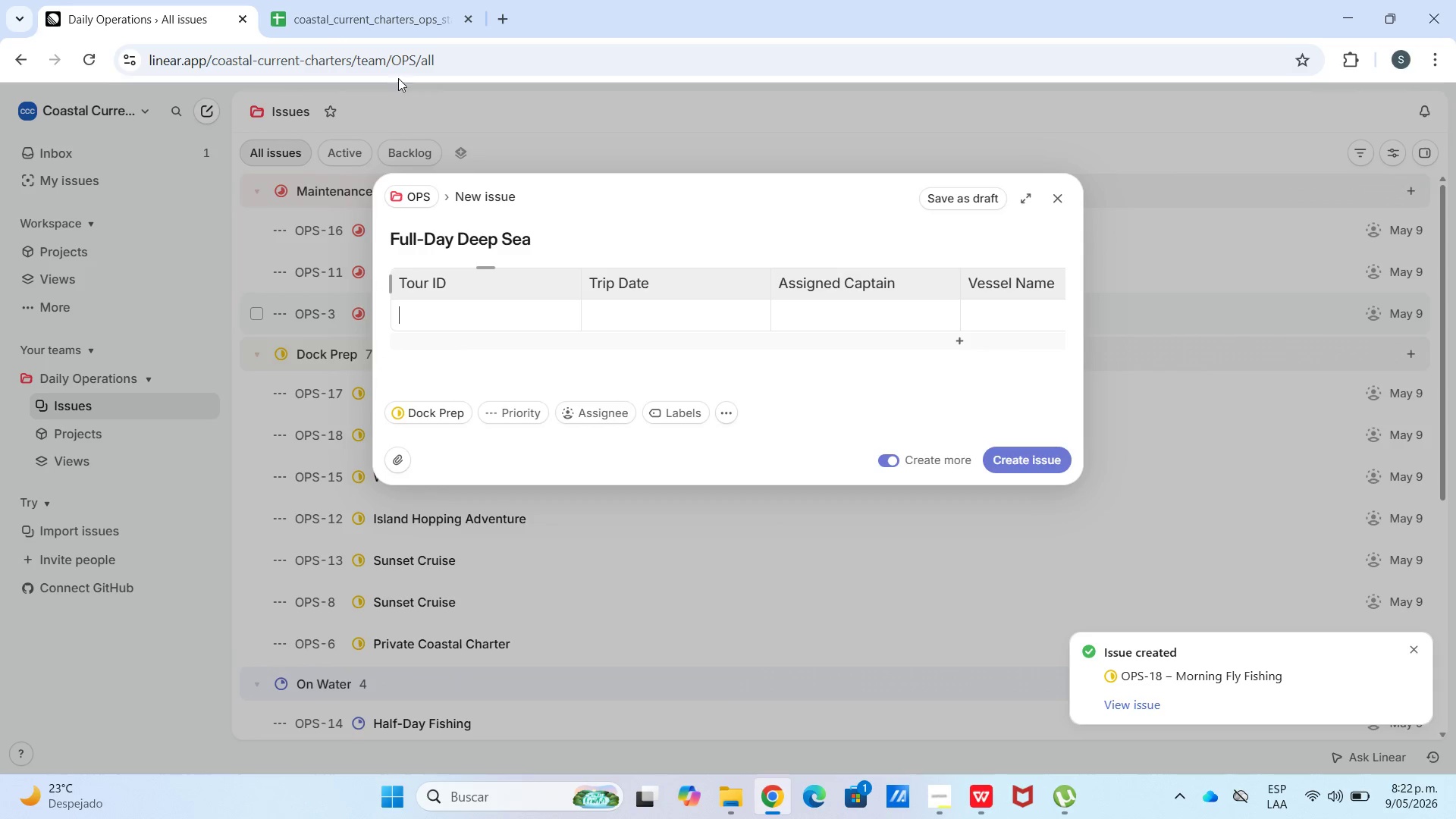 
left_click([384, 18])
 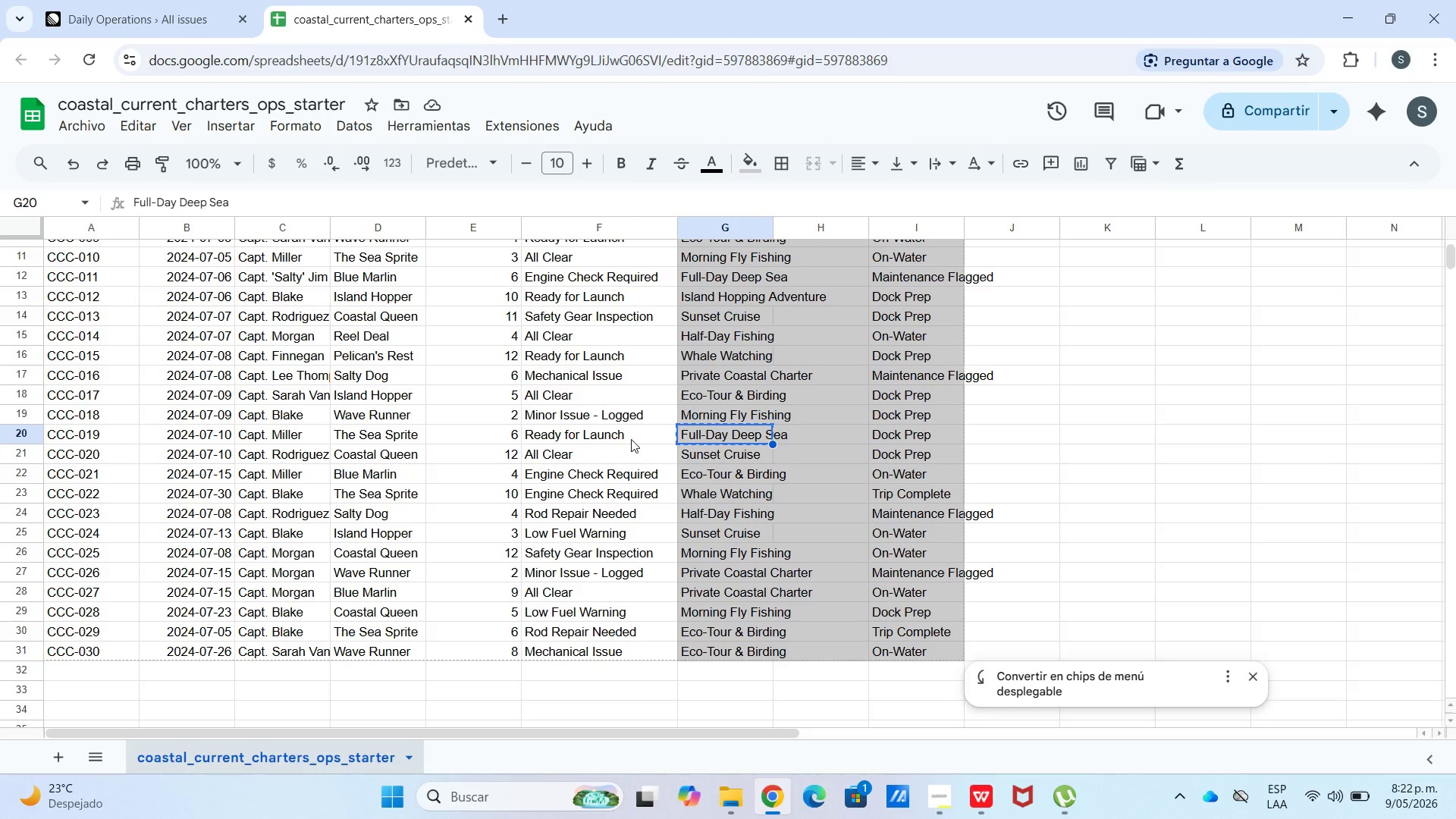 
left_click_drag(start_coordinate=[633, 440], to_coordinate=[121, 430])
 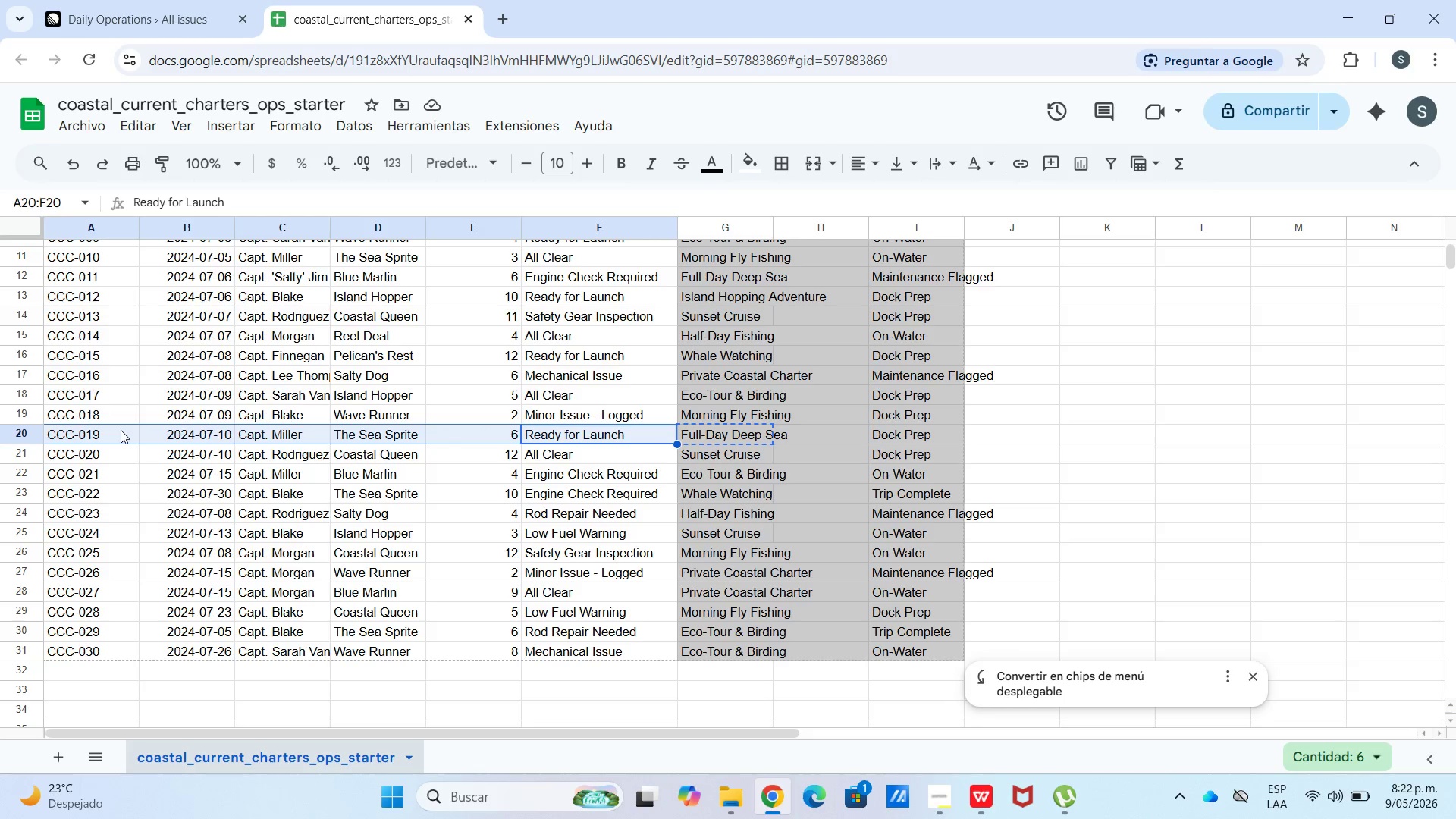 
key(Control+C)
 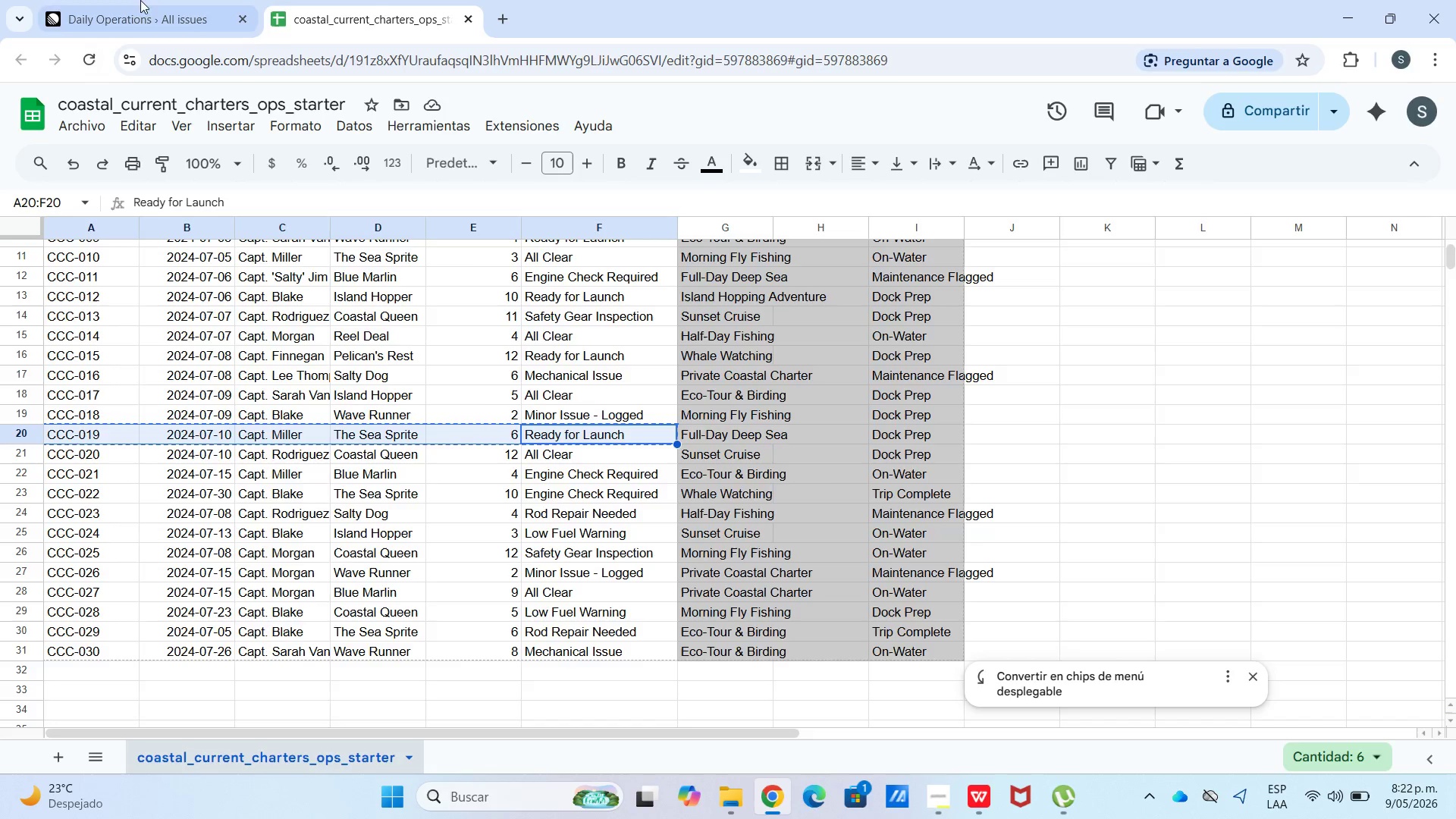 
hold_key(key=ControlLeft, duration=0.8)
 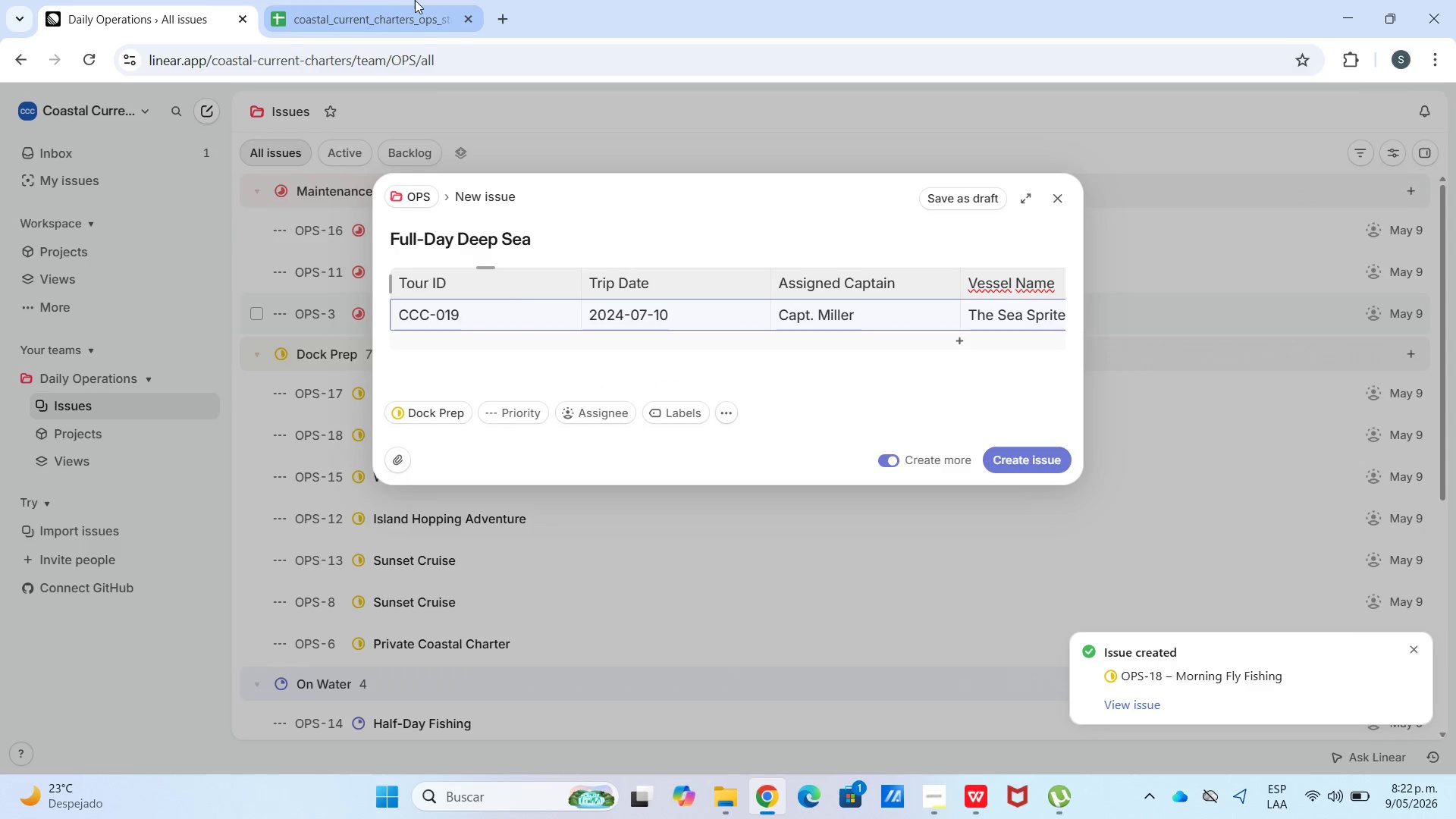 
left_click([415, 0])
 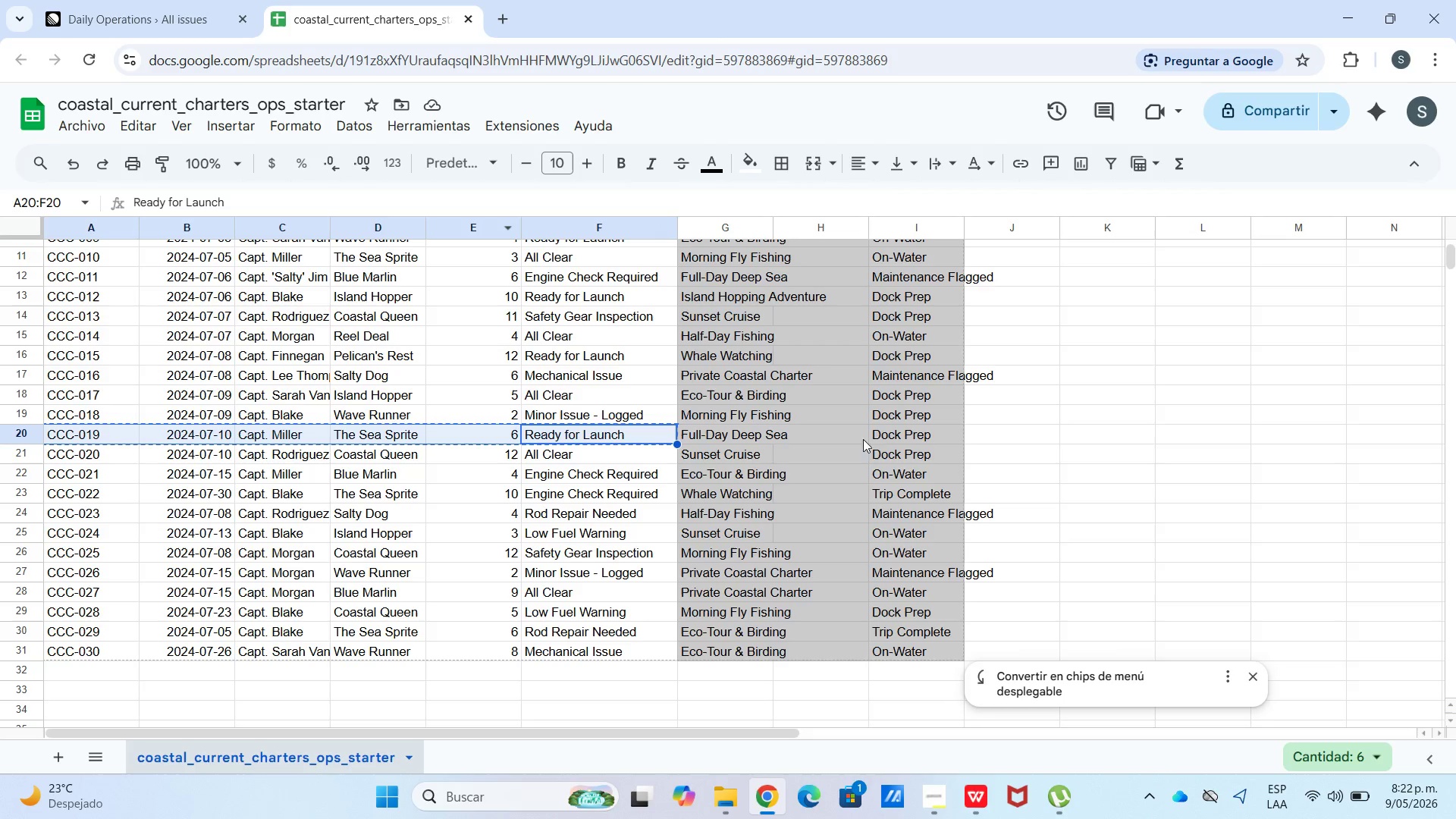 
left_click([706, 457])
 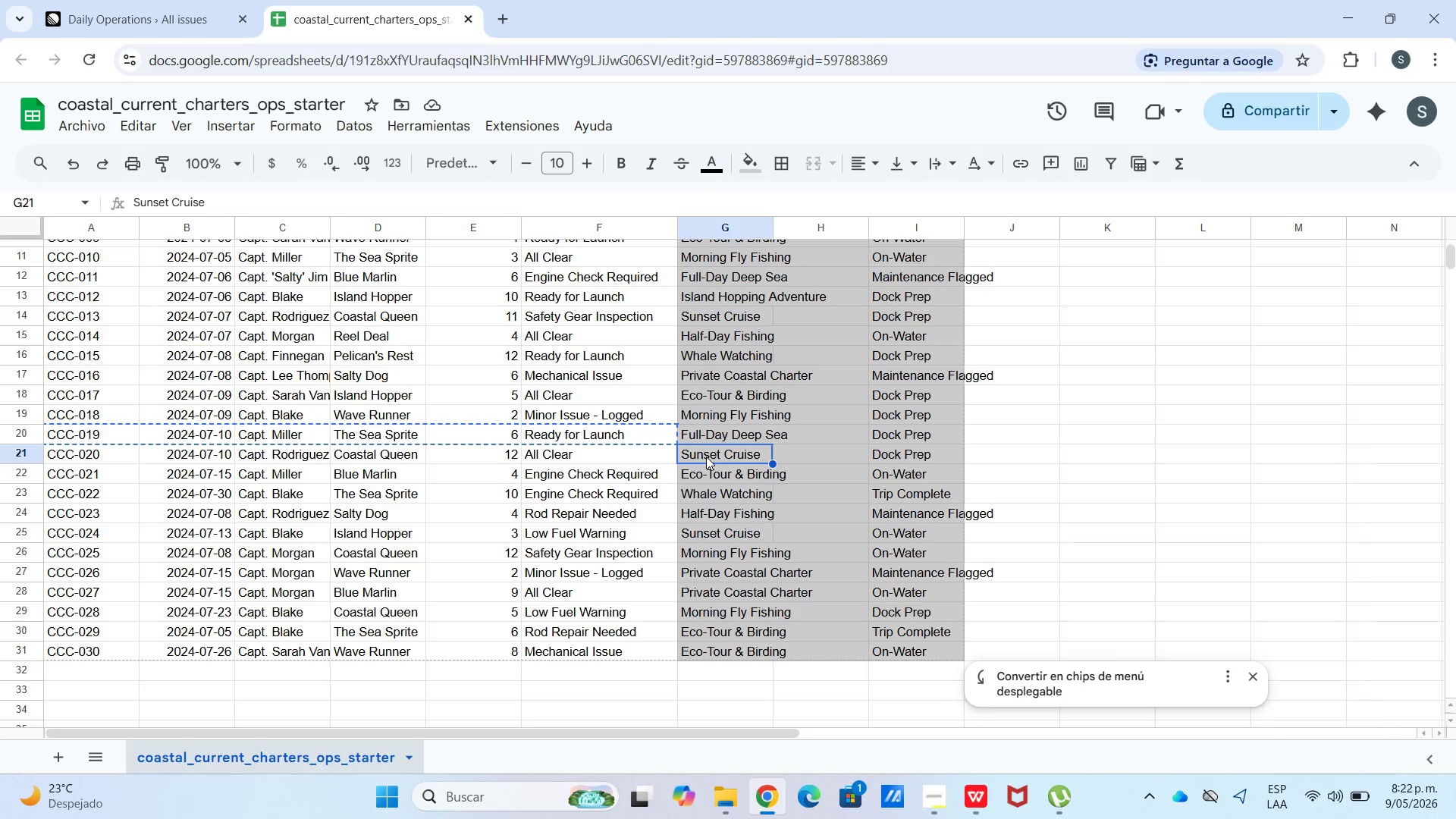 
key(Control+C)
 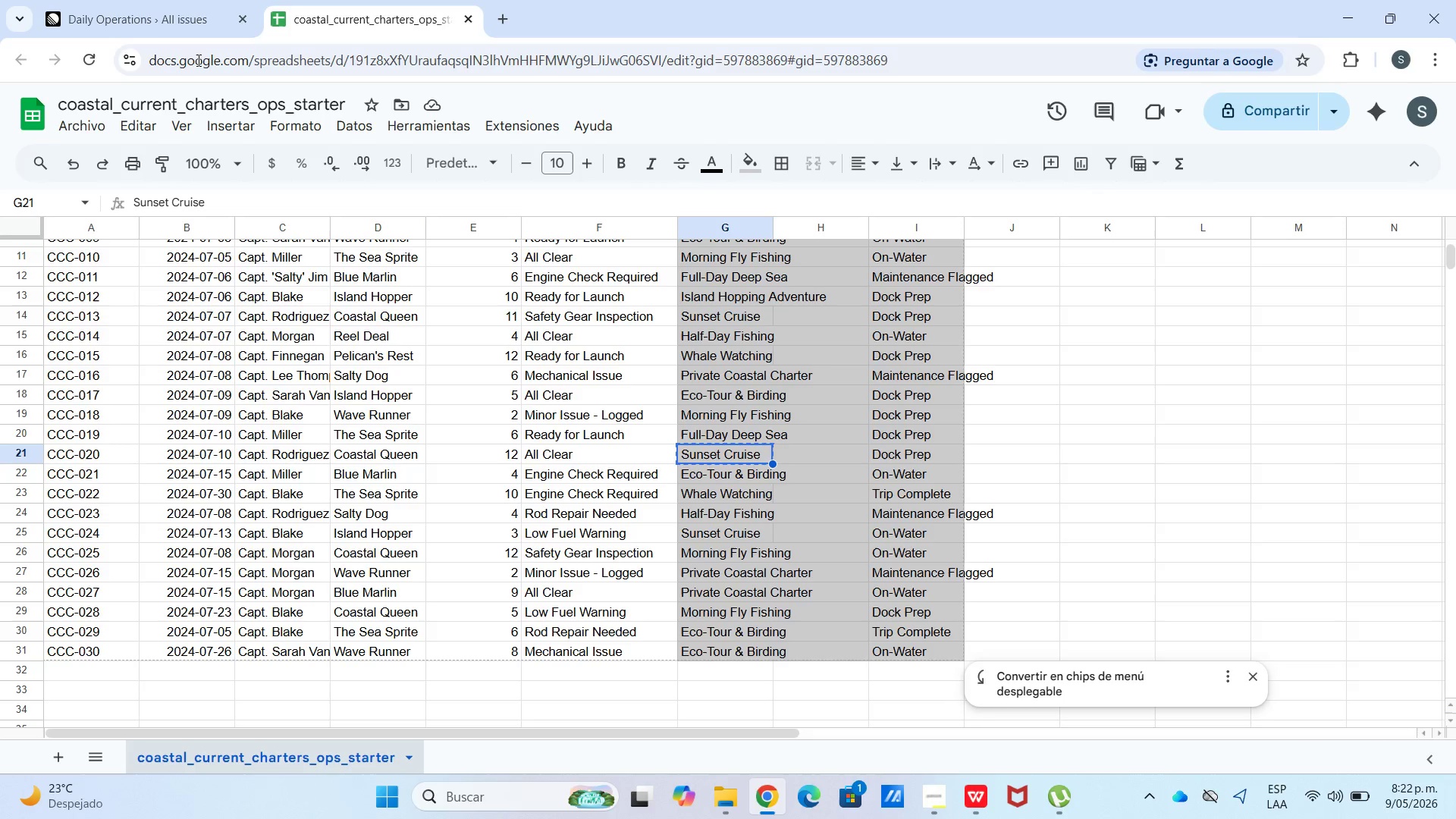 
left_click([166, 12])
 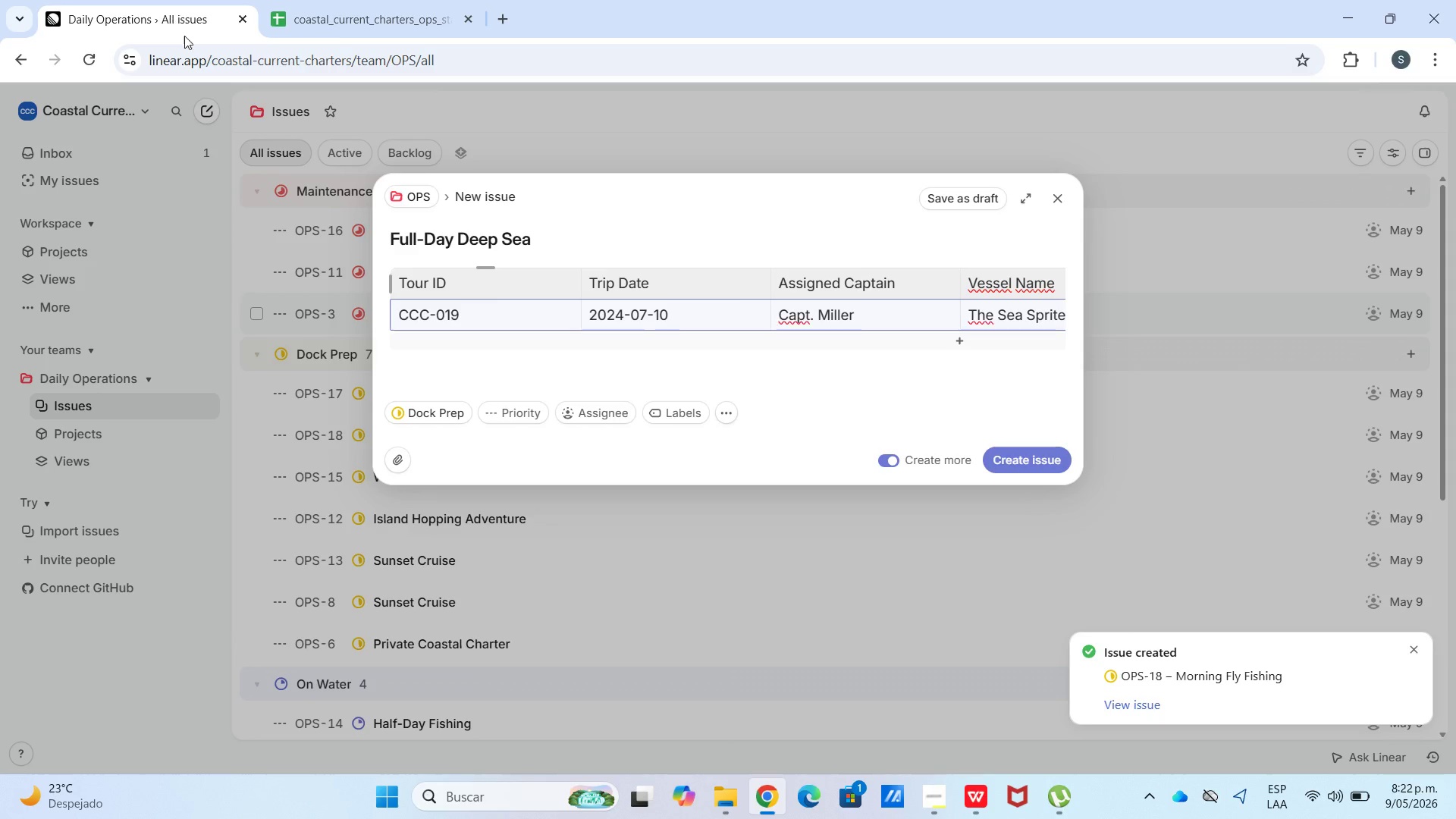 
key(Control+ControlLeft)
 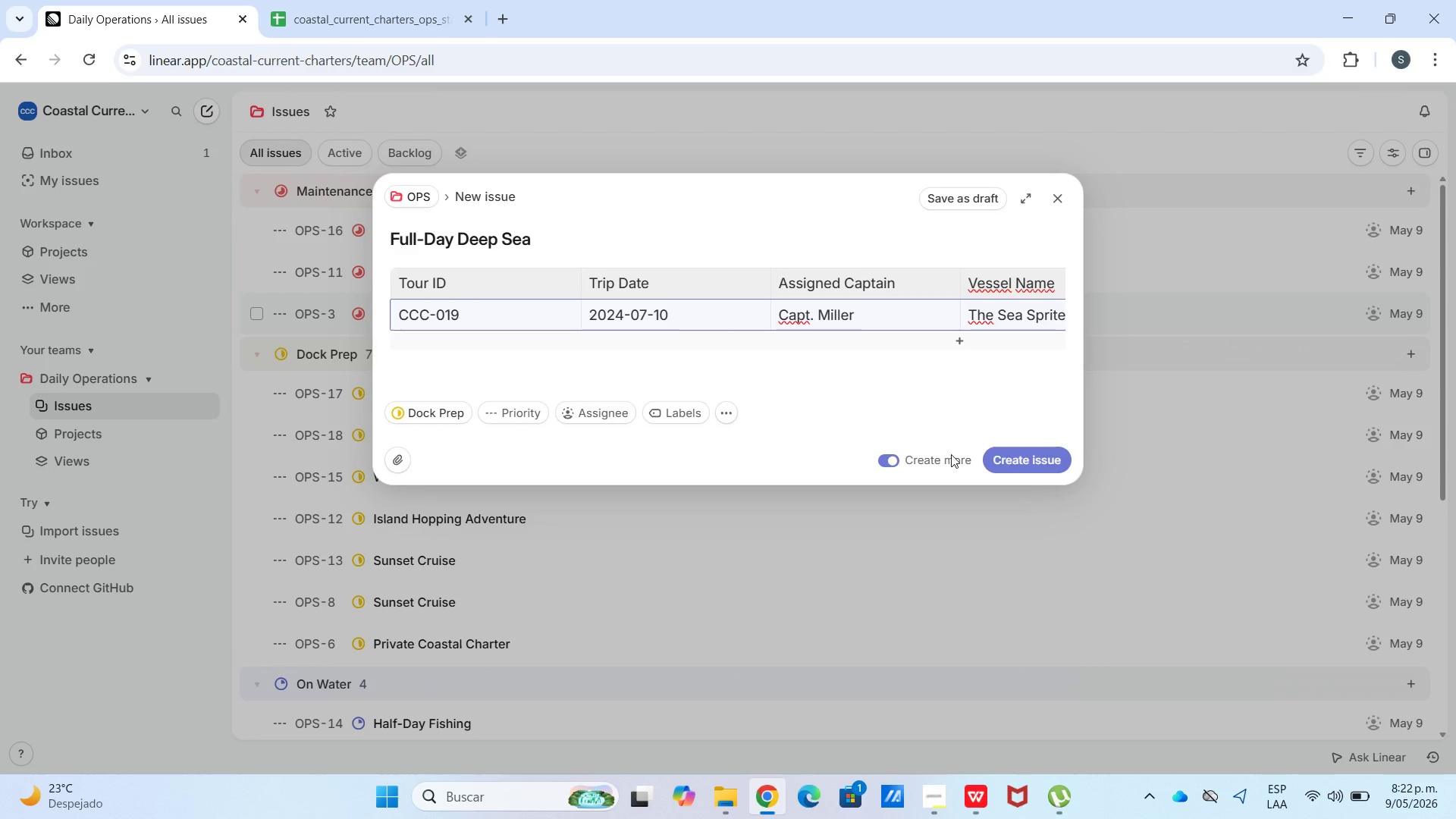 
left_click([1018, 474])
 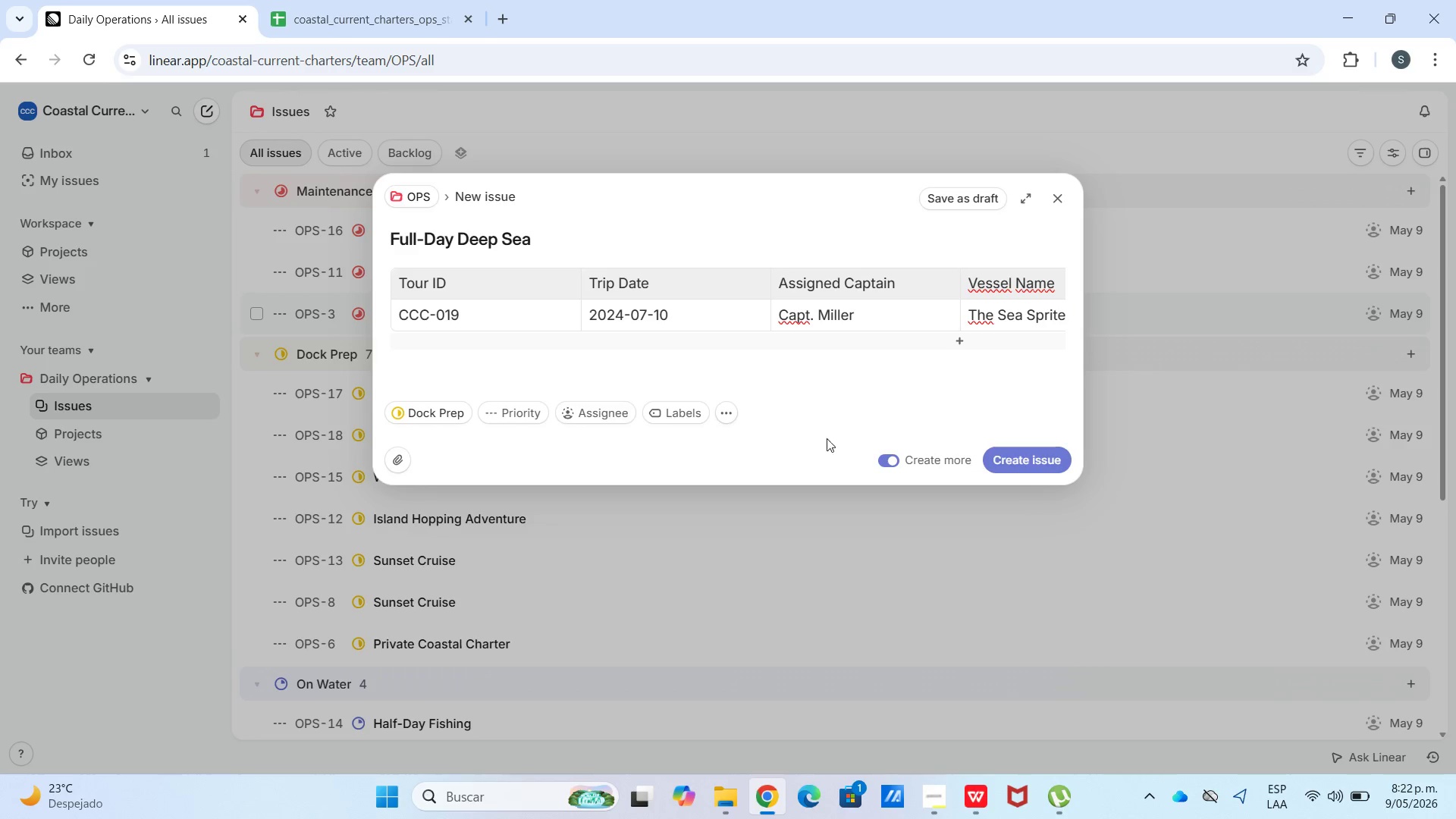 
key(Control+ControlLeft)
 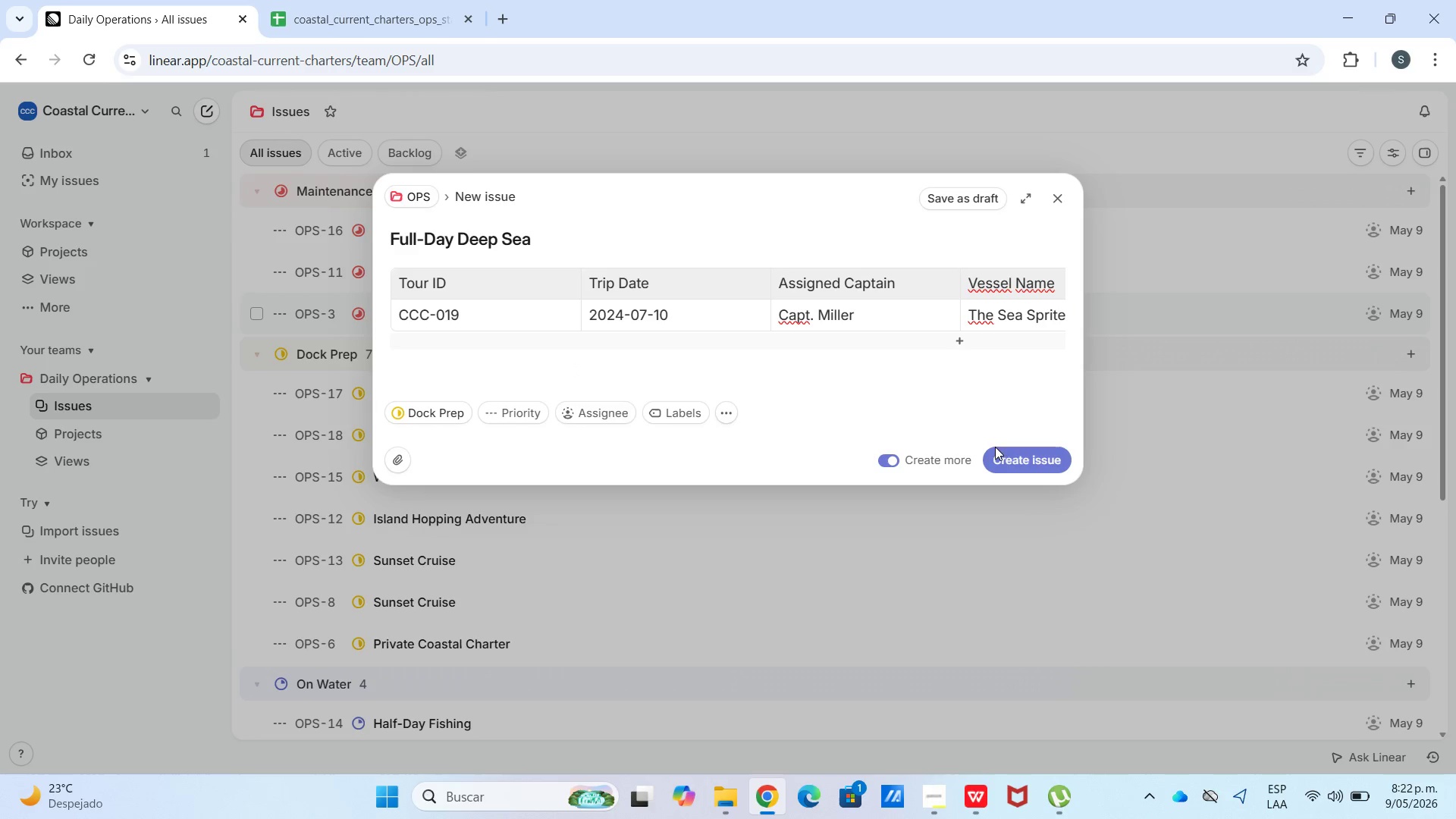 
left_click([1020, 462])
 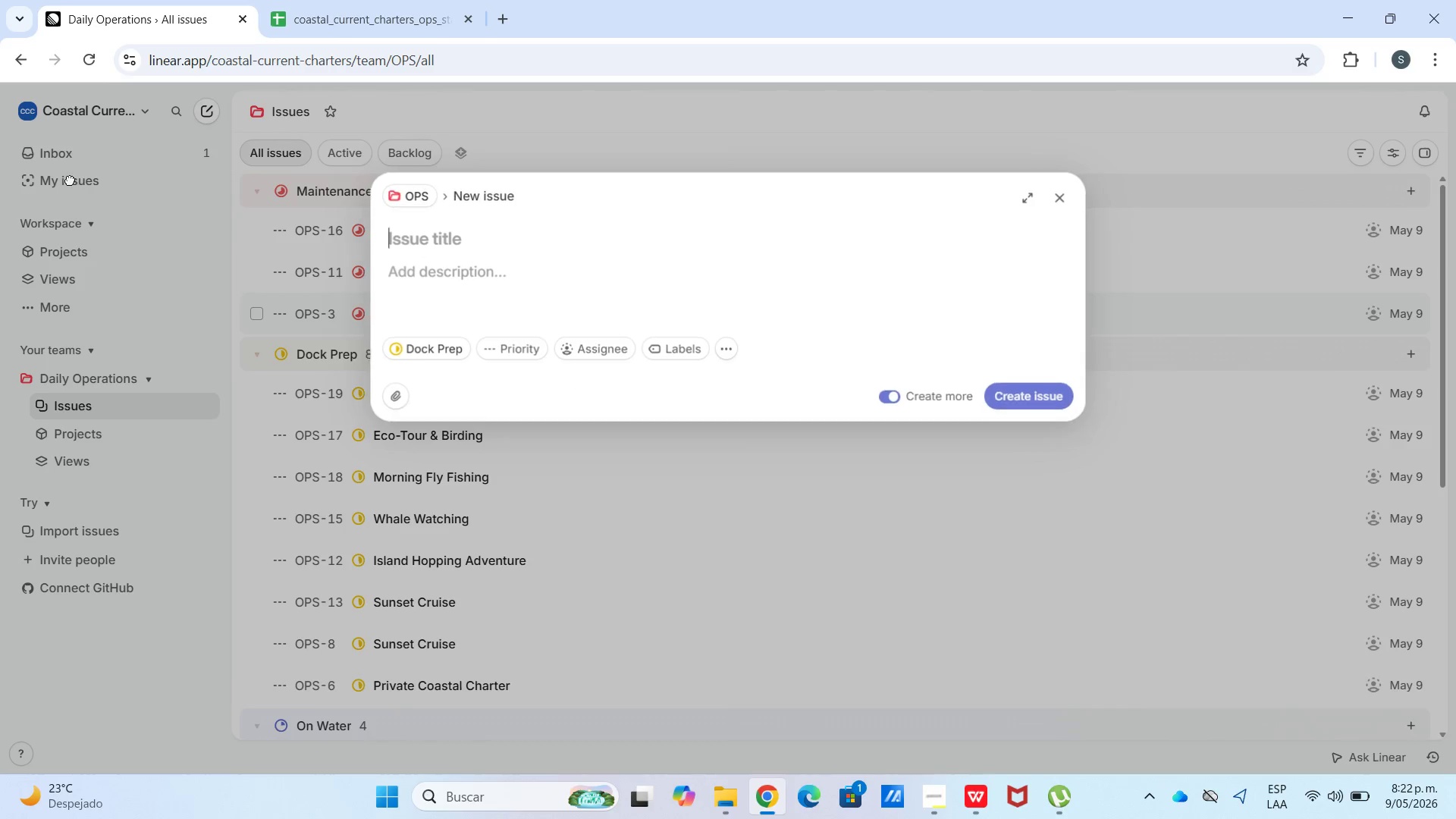 
key(Control+V)
 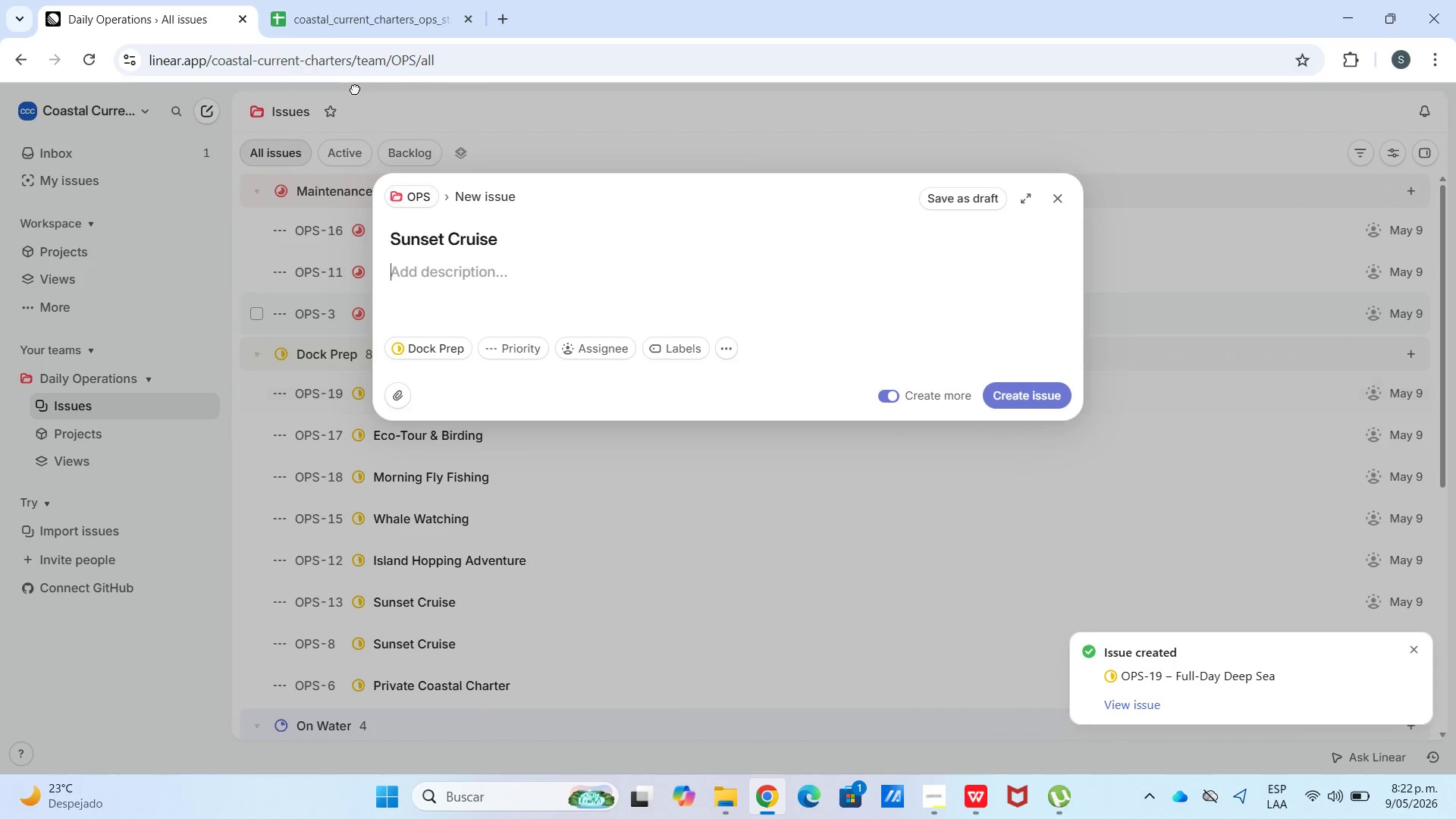 
key(Meta+V)
 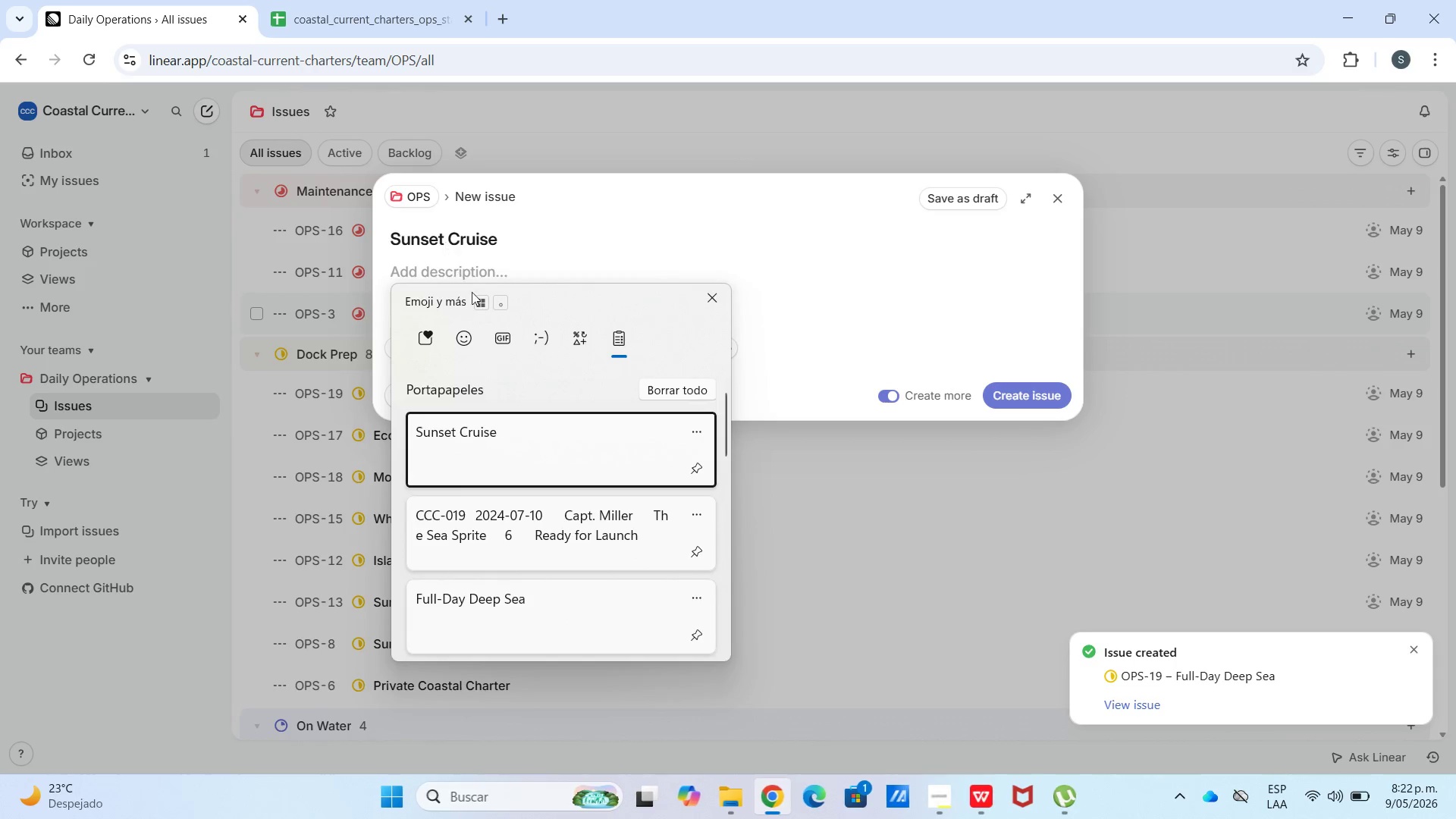 
scroll: coordinate [636, 479], scroll_direction: down, amount: 34.0
 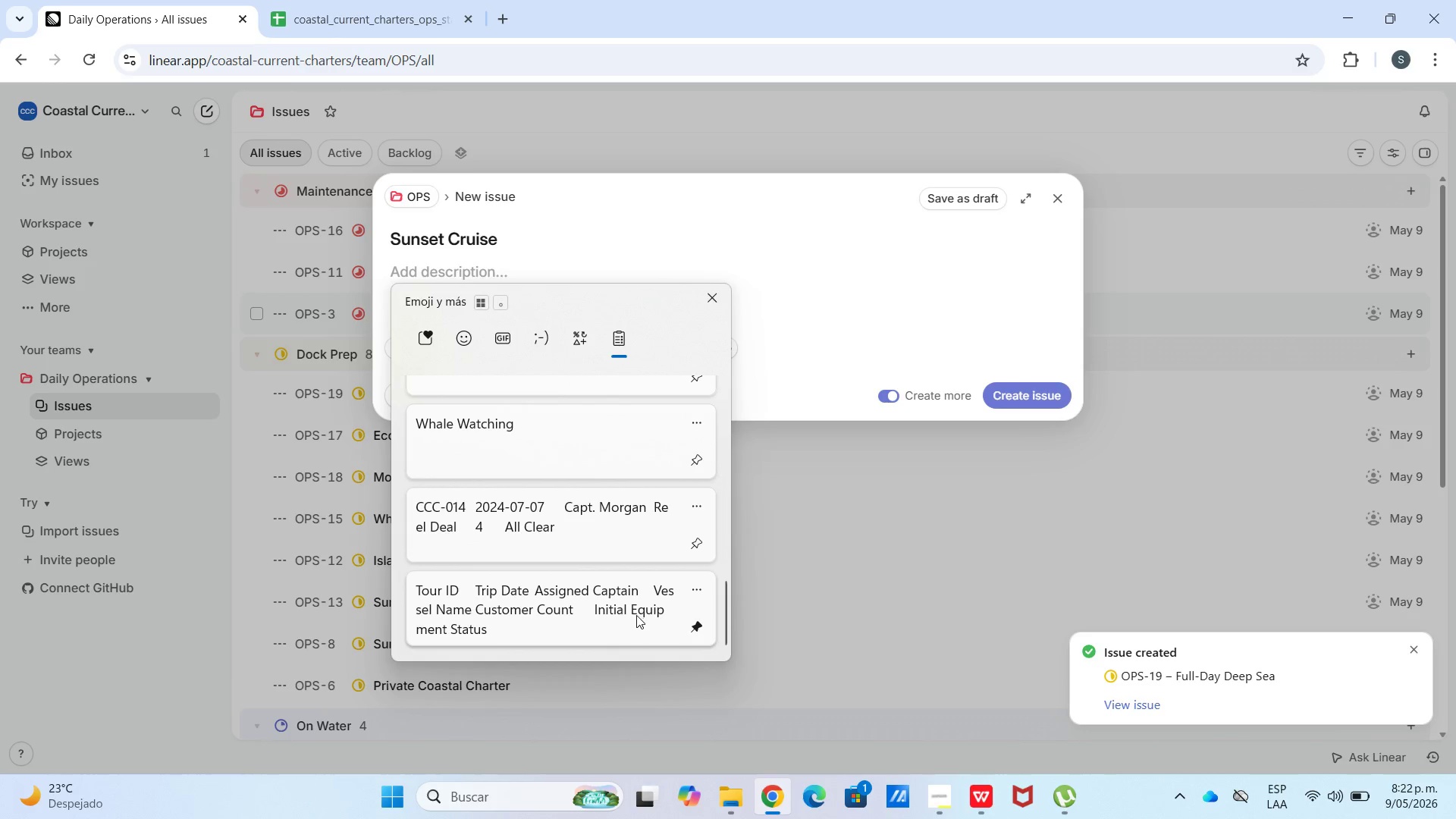 
left_click([629, 615])
 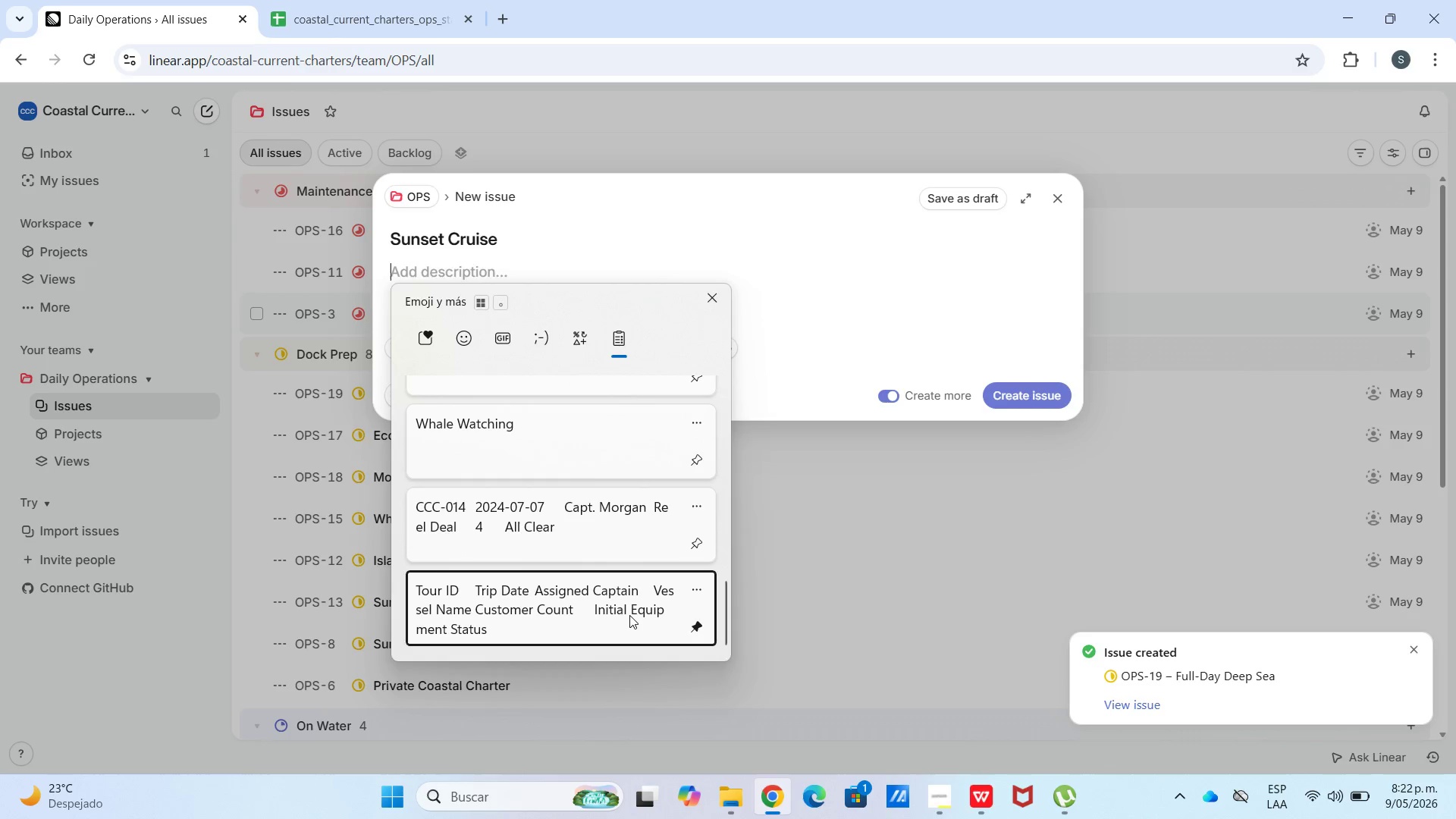 
key(Control+ControlLeft)
 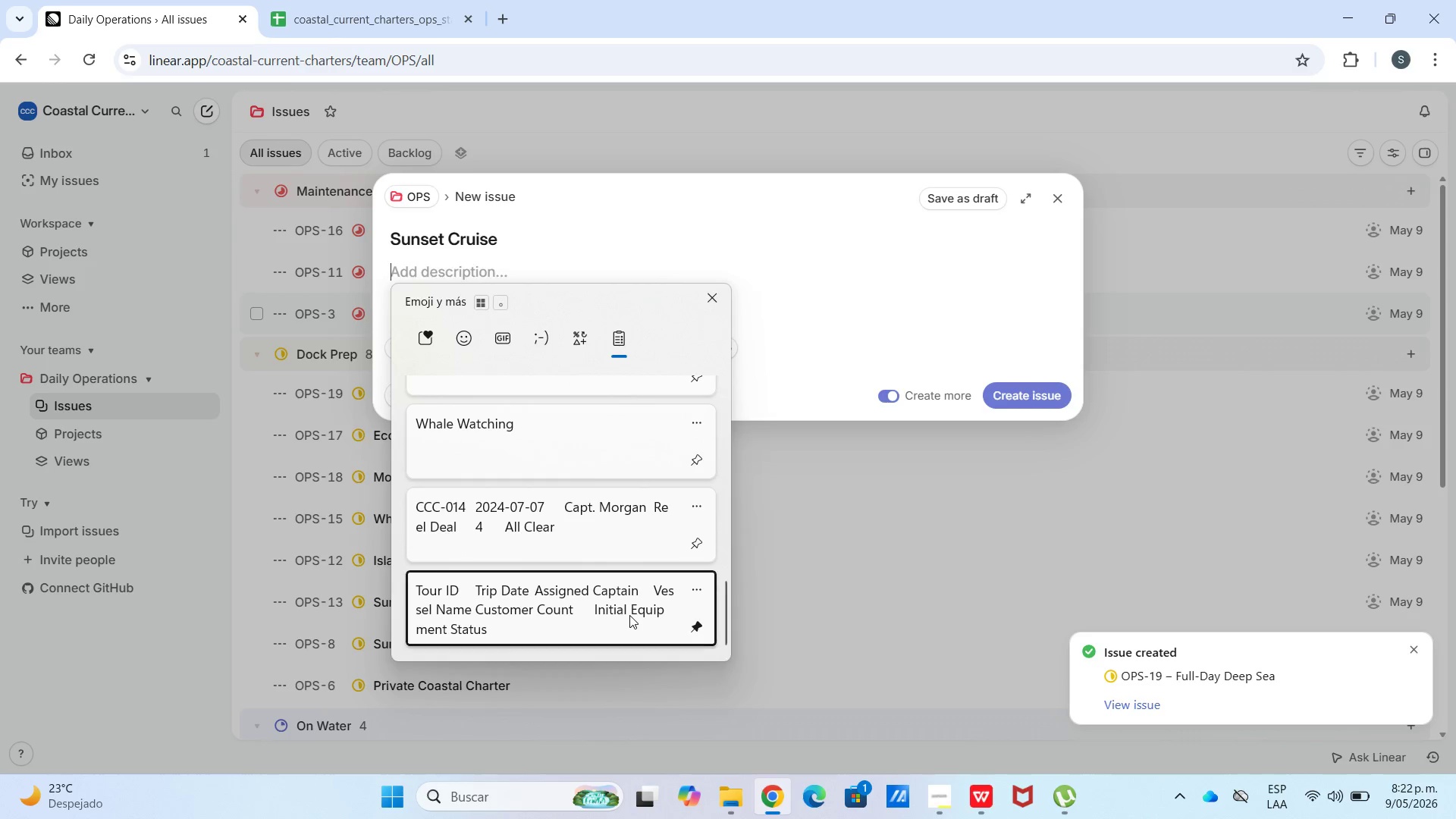 
hold_key(key=V, duration=13.25)
 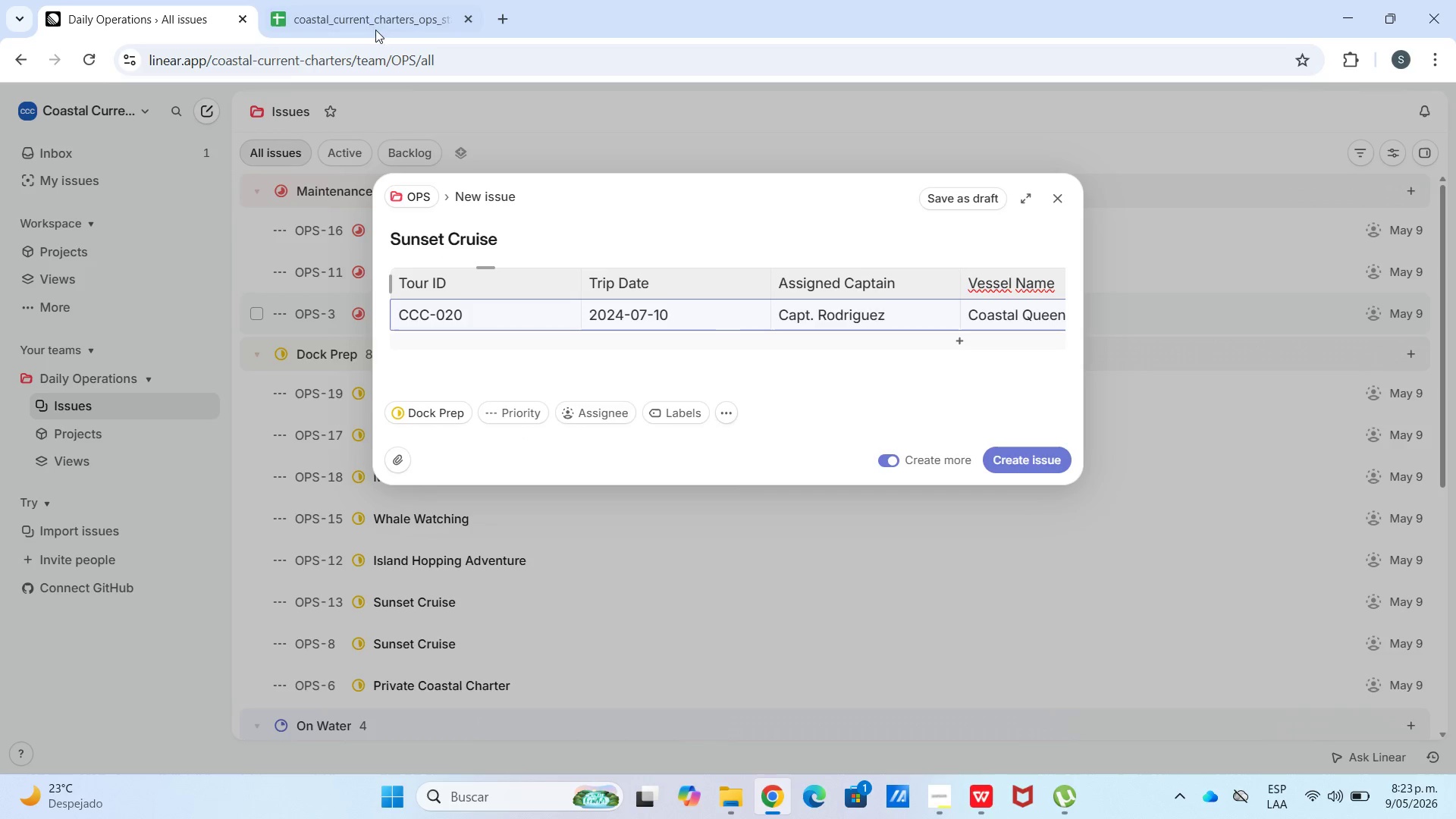 
left_click([453, 353])
 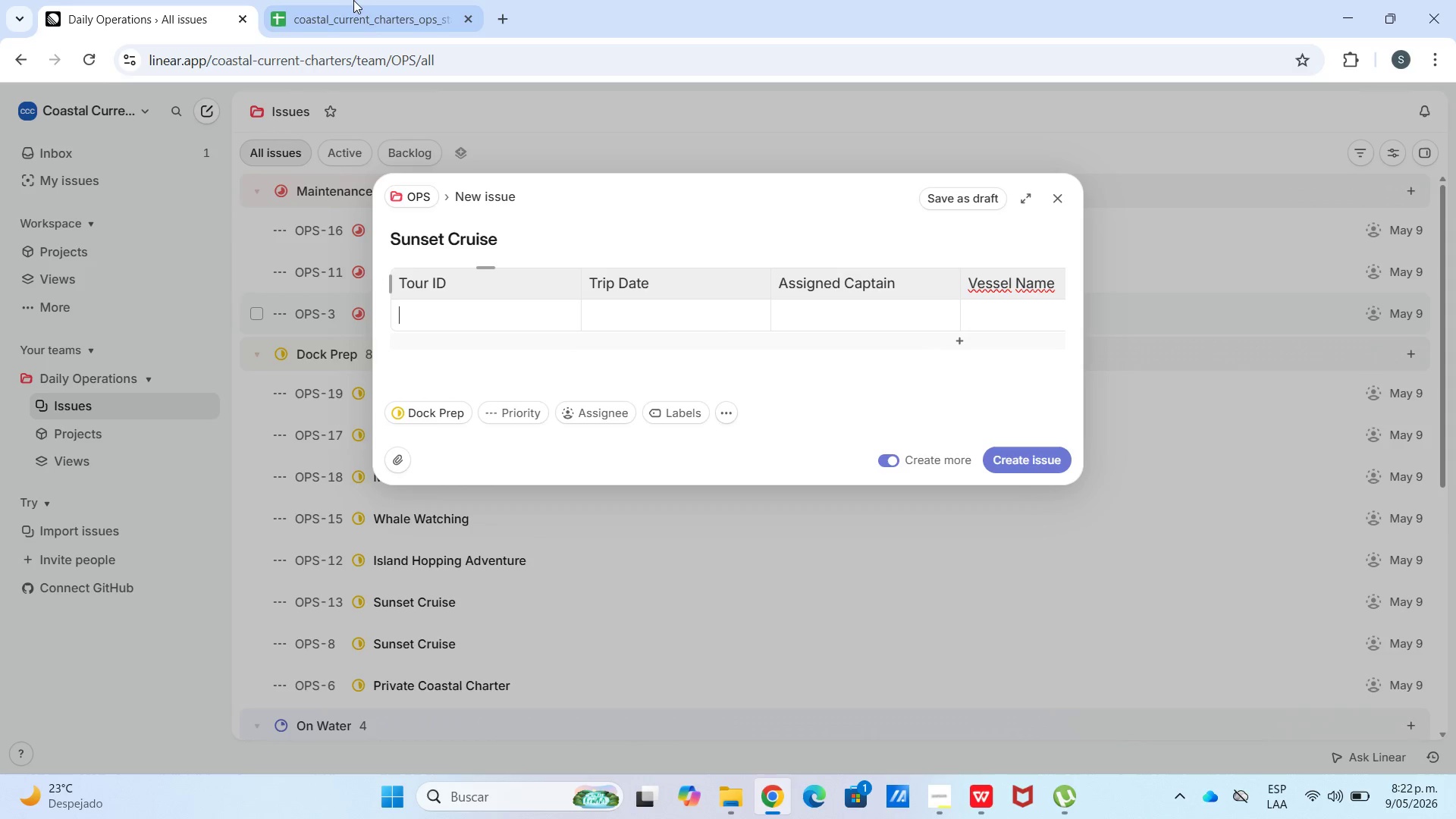 
left_click([349, 0])
 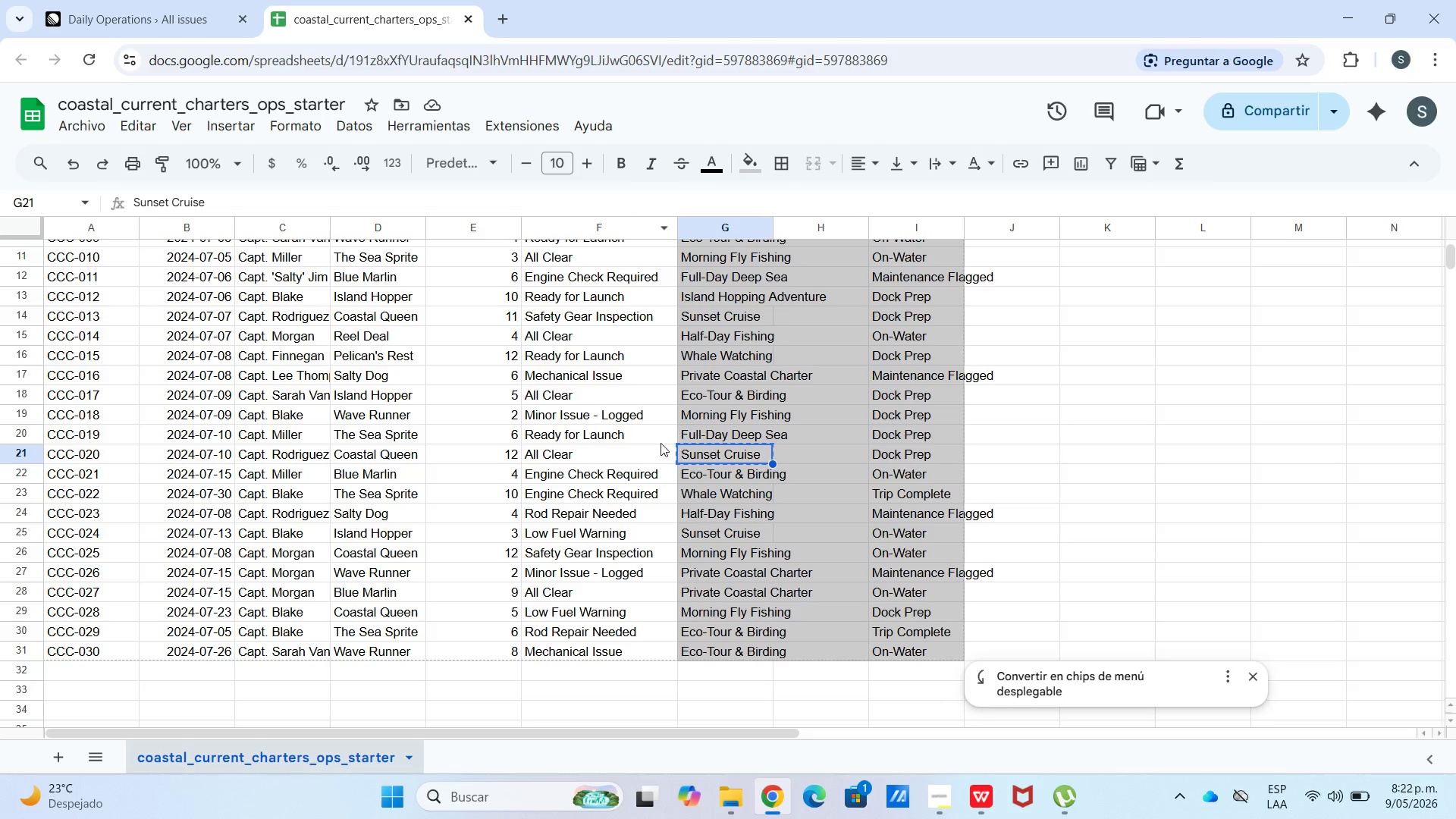 
left_click_drag(start_coordinate=[658, 447], to_coordinate=[80, 460])
 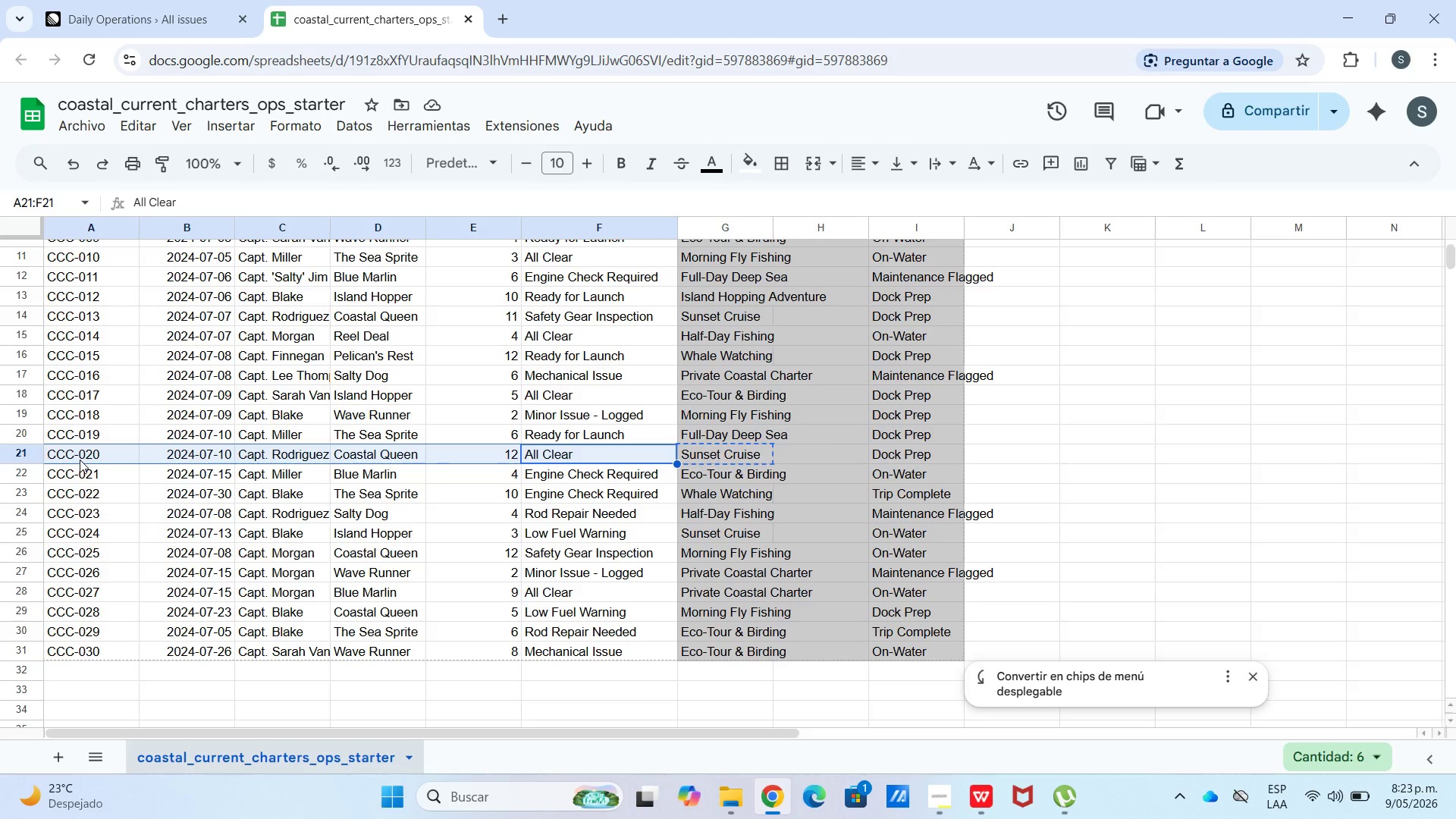 
key(Control+C)
 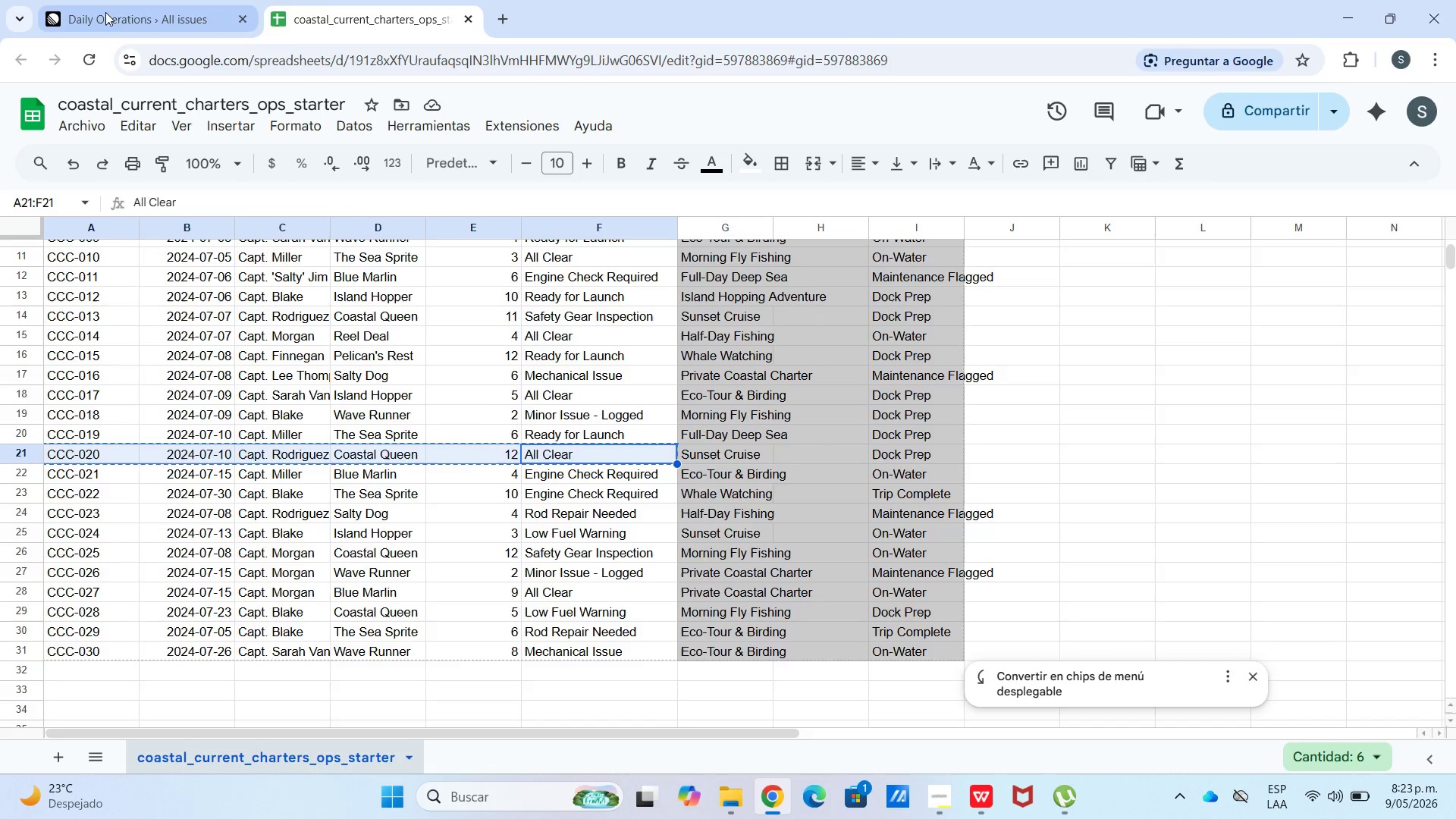 
hold_key(key=ControlLeft, duration=0.92)
 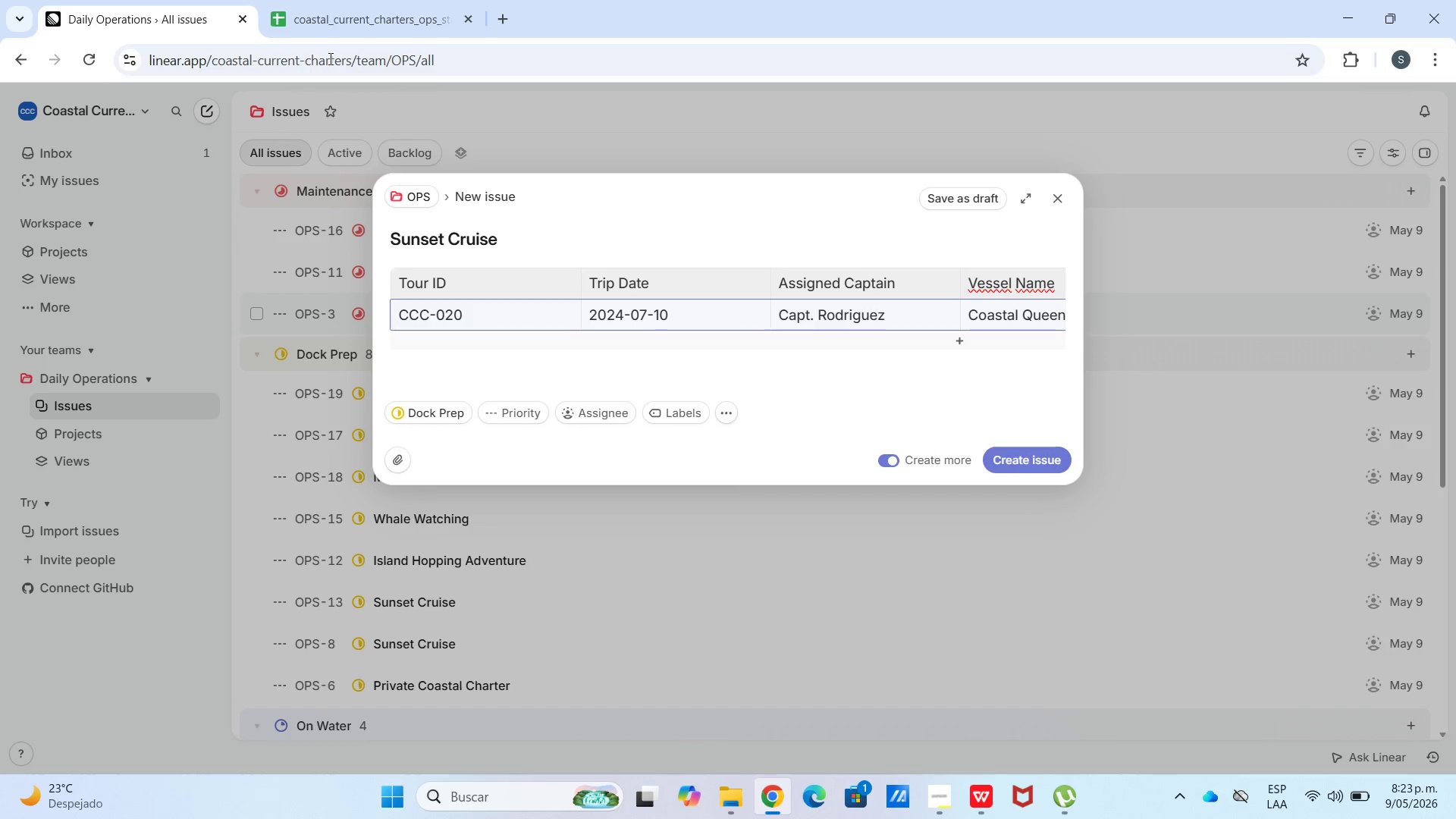 
left_click([340, 3])
 